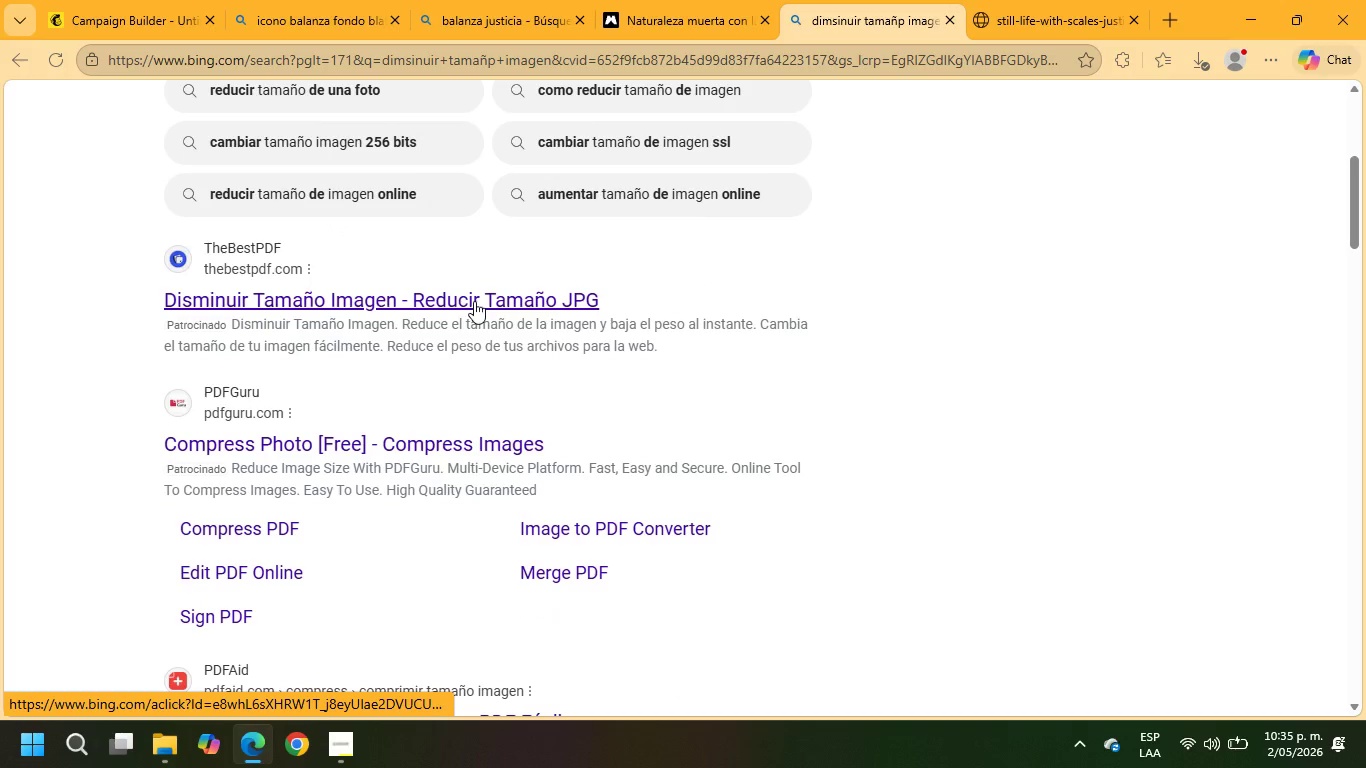 
left_click([476, 305])
 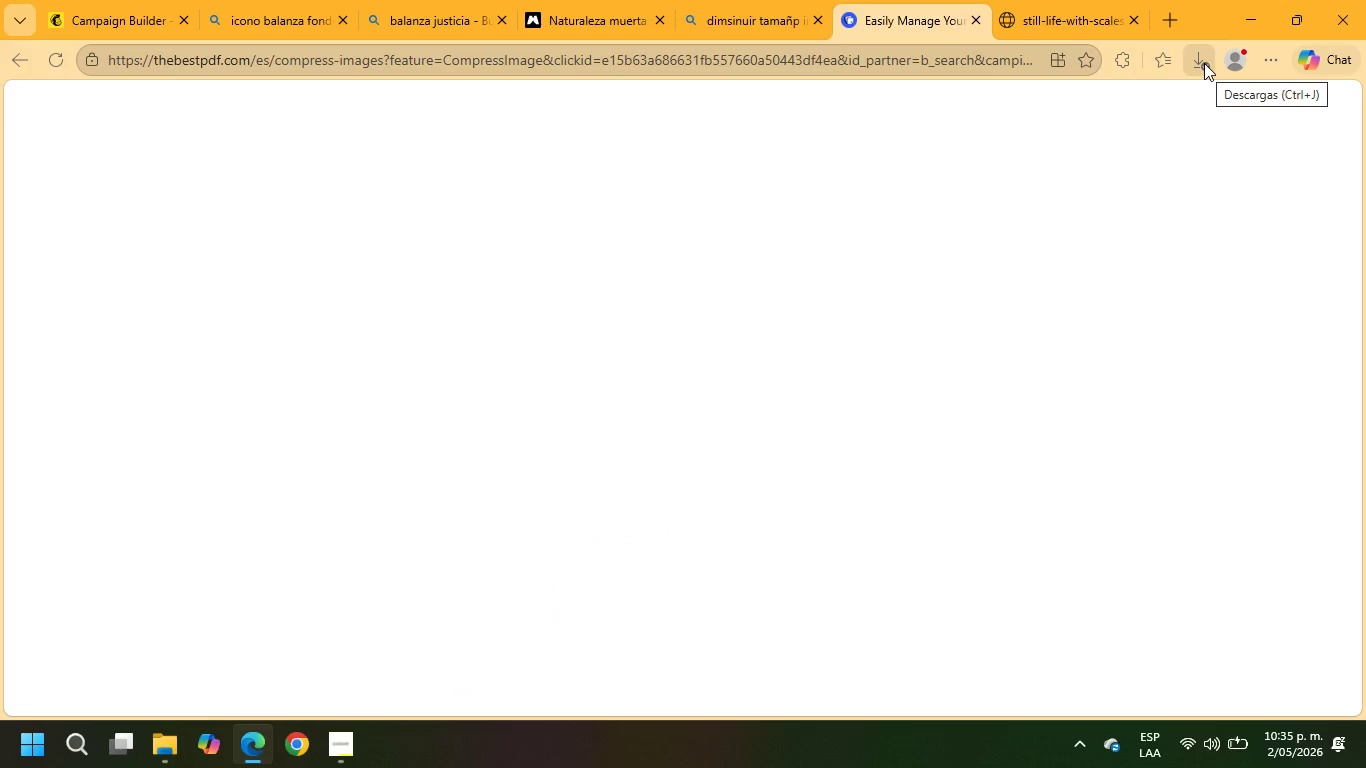 
wait(7.12)
 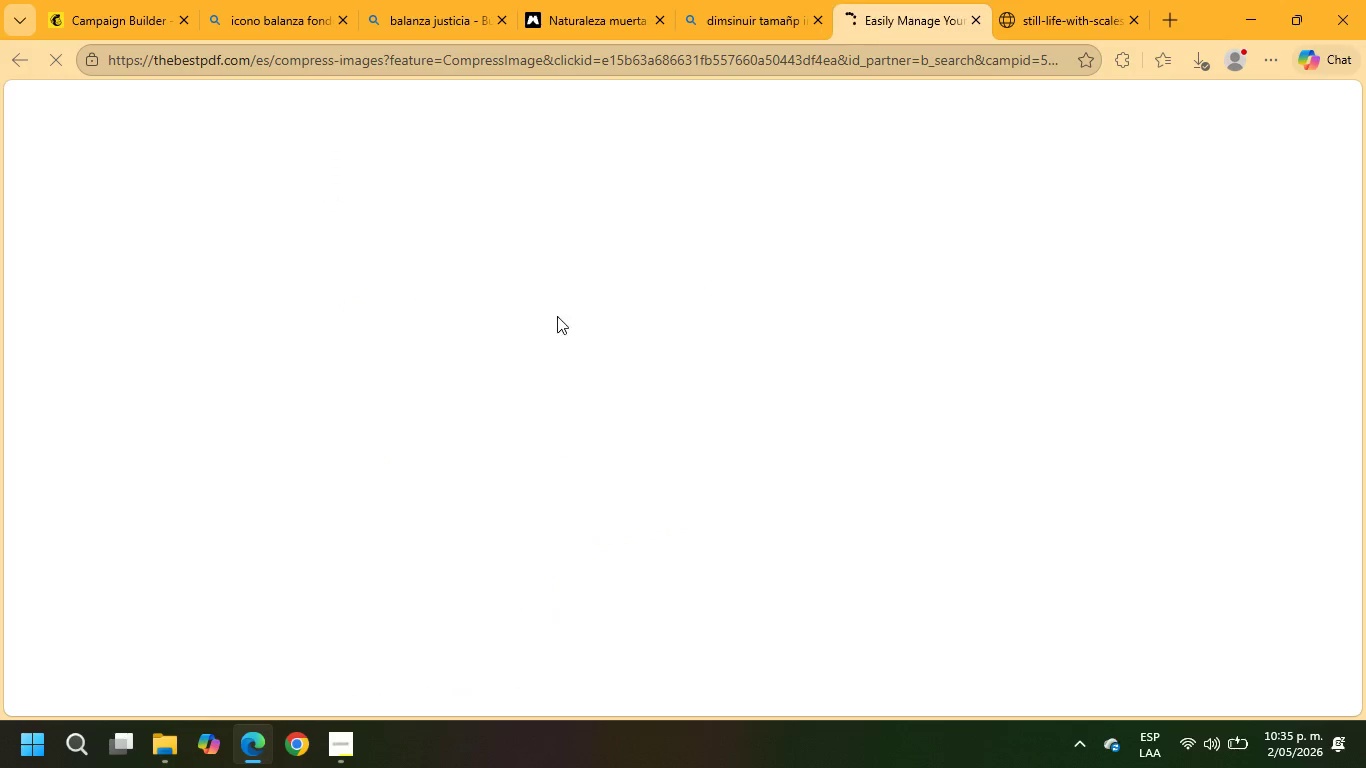 
left_click([1204, 63])
 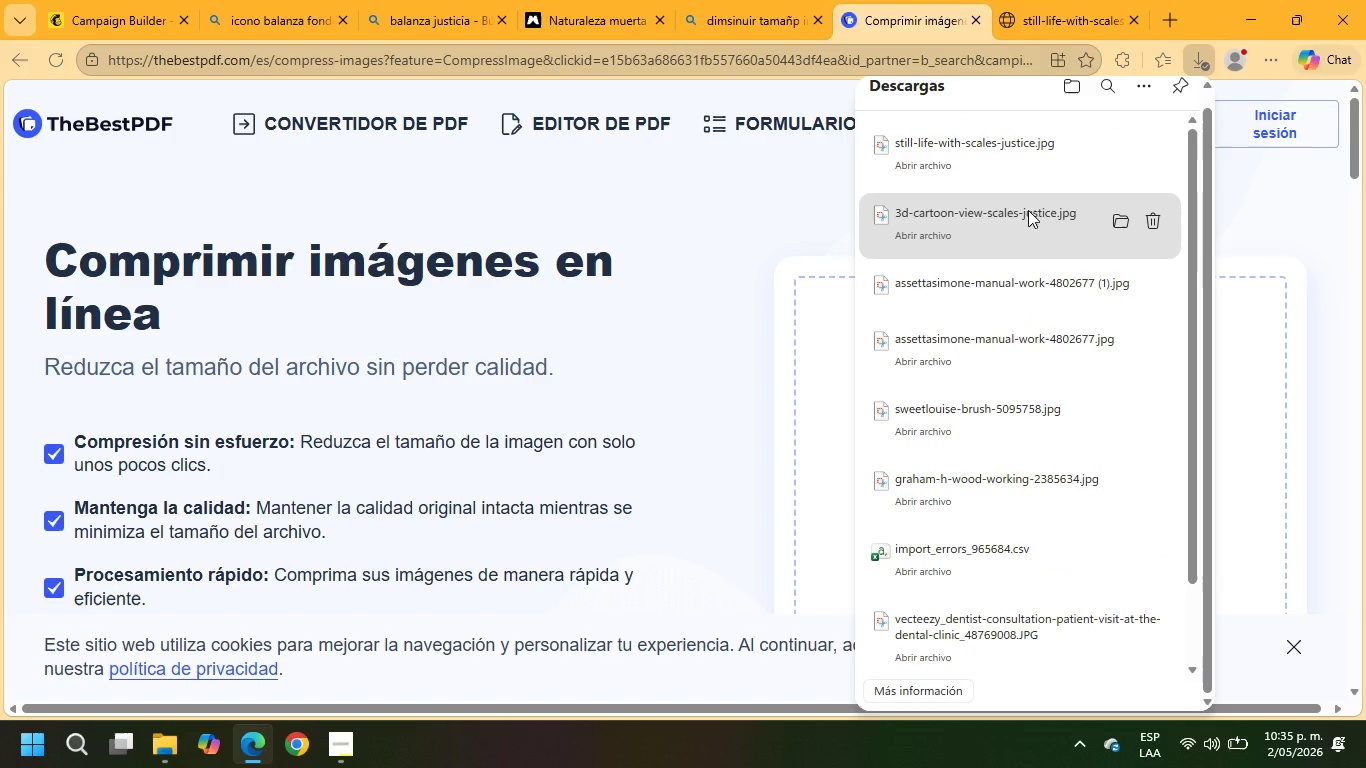 
left_click_drag(start_coordinate=[1007, 221], to_coordinate=[831, 349])
 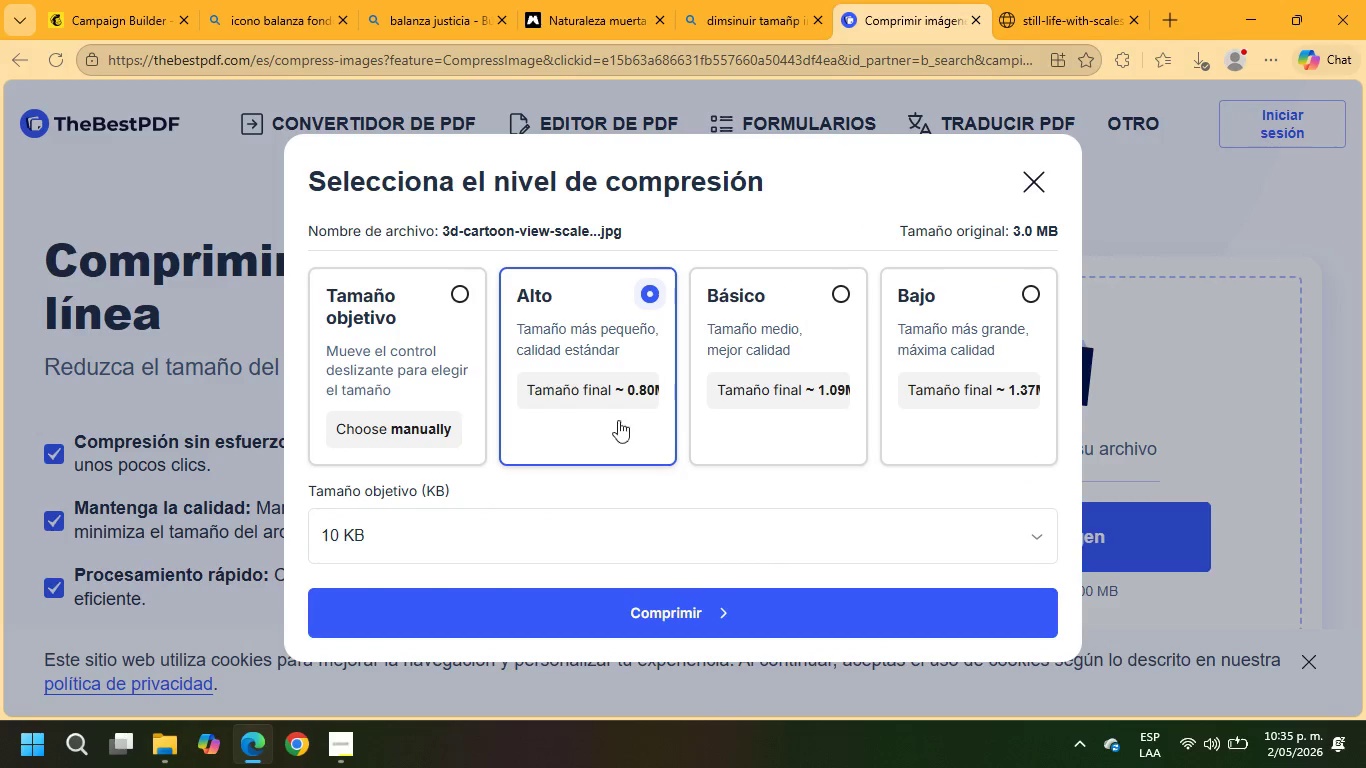 
left_click([843, 290])
 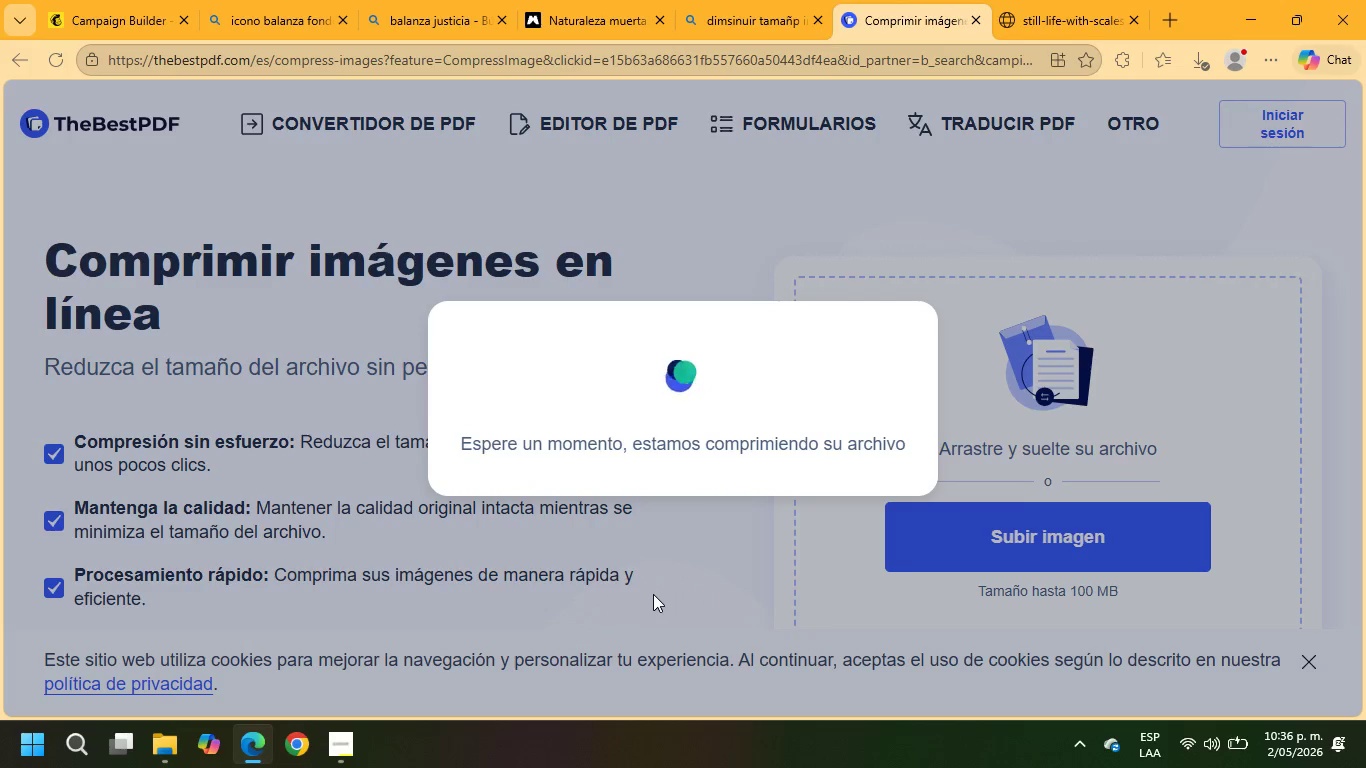 
wait(17.38)
 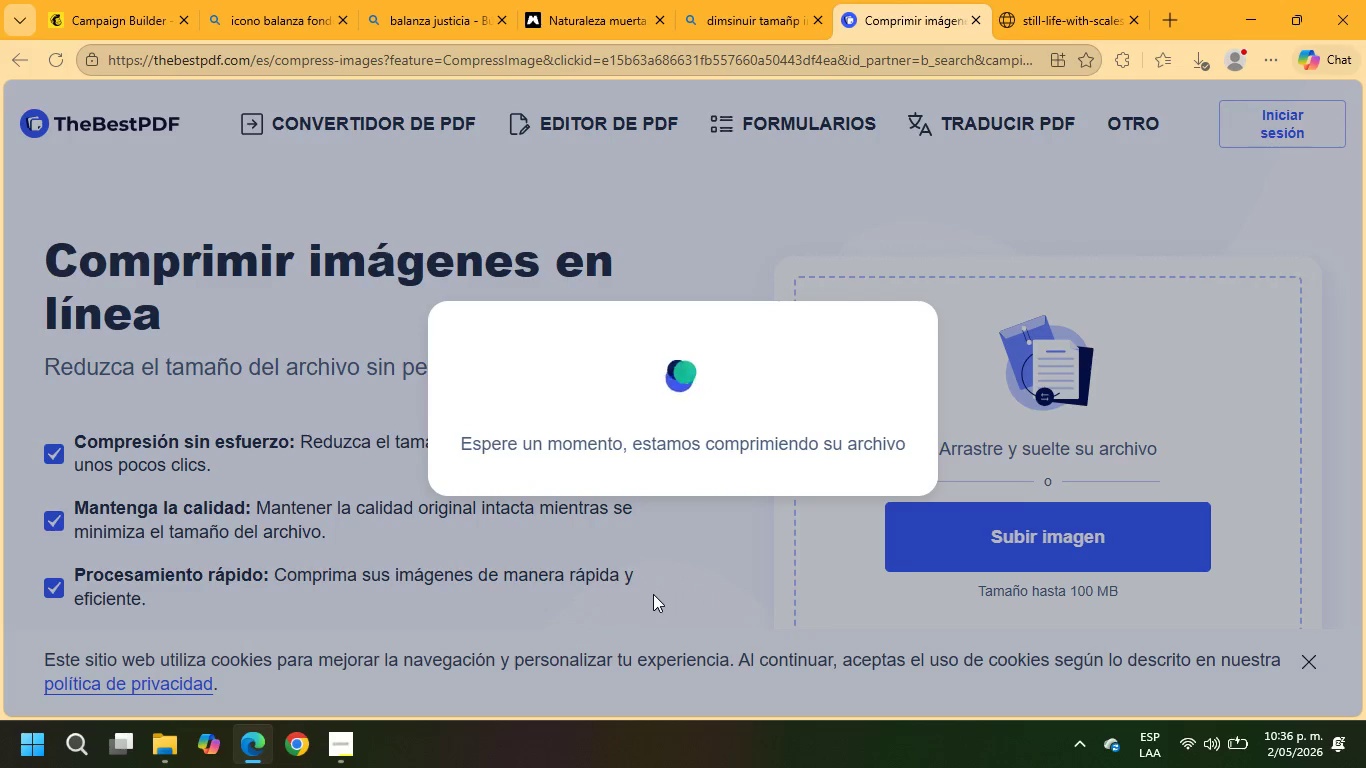 
left_click([736, 306])
 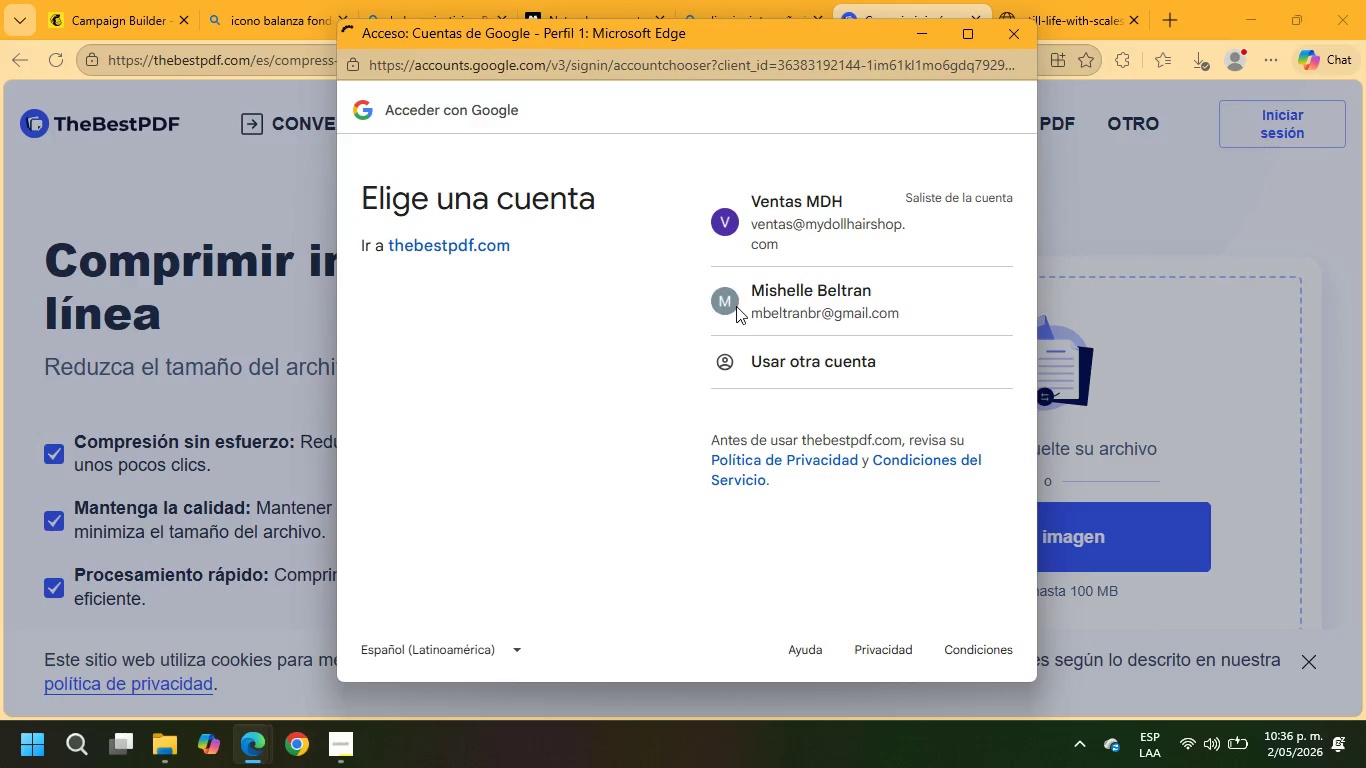 
left_click([788, 293])
 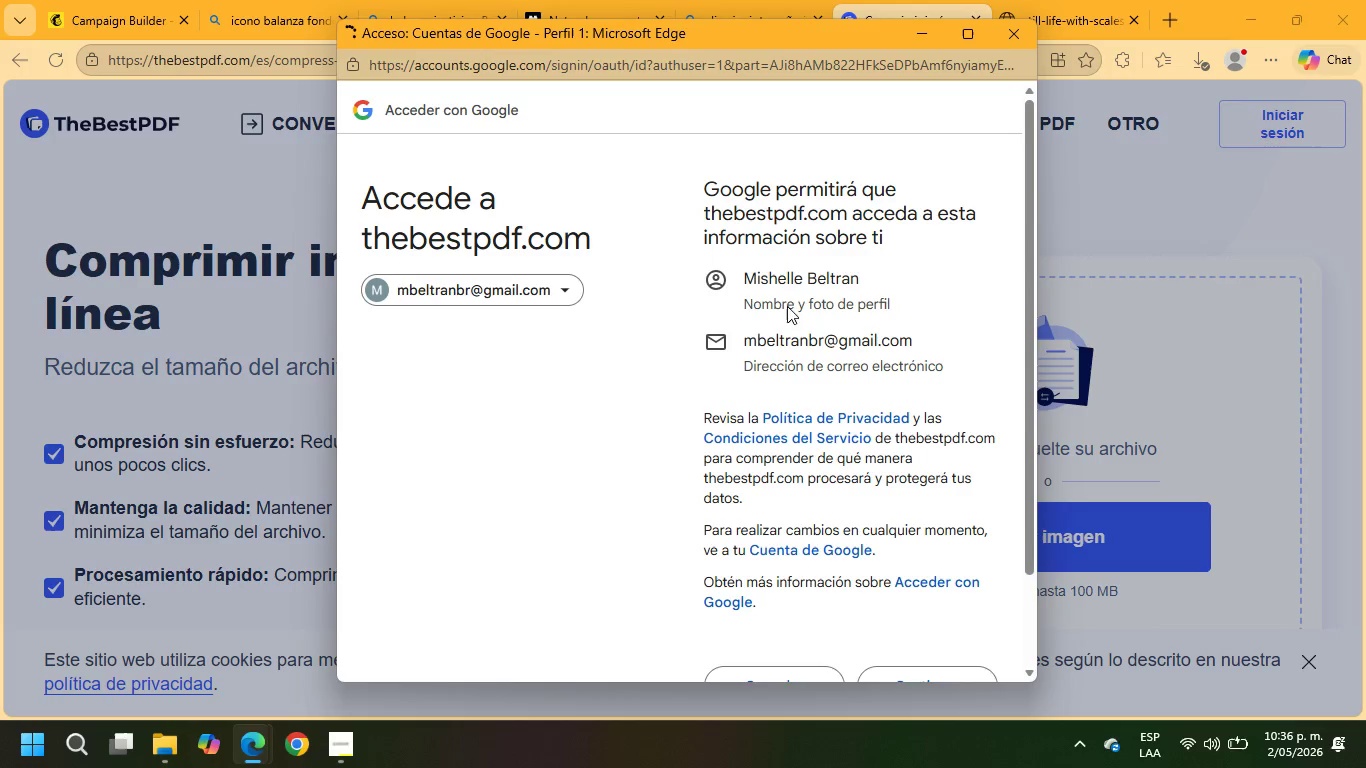 
scroll: coordinate [857, 411], scroll_direction: down, amount: 7.0
 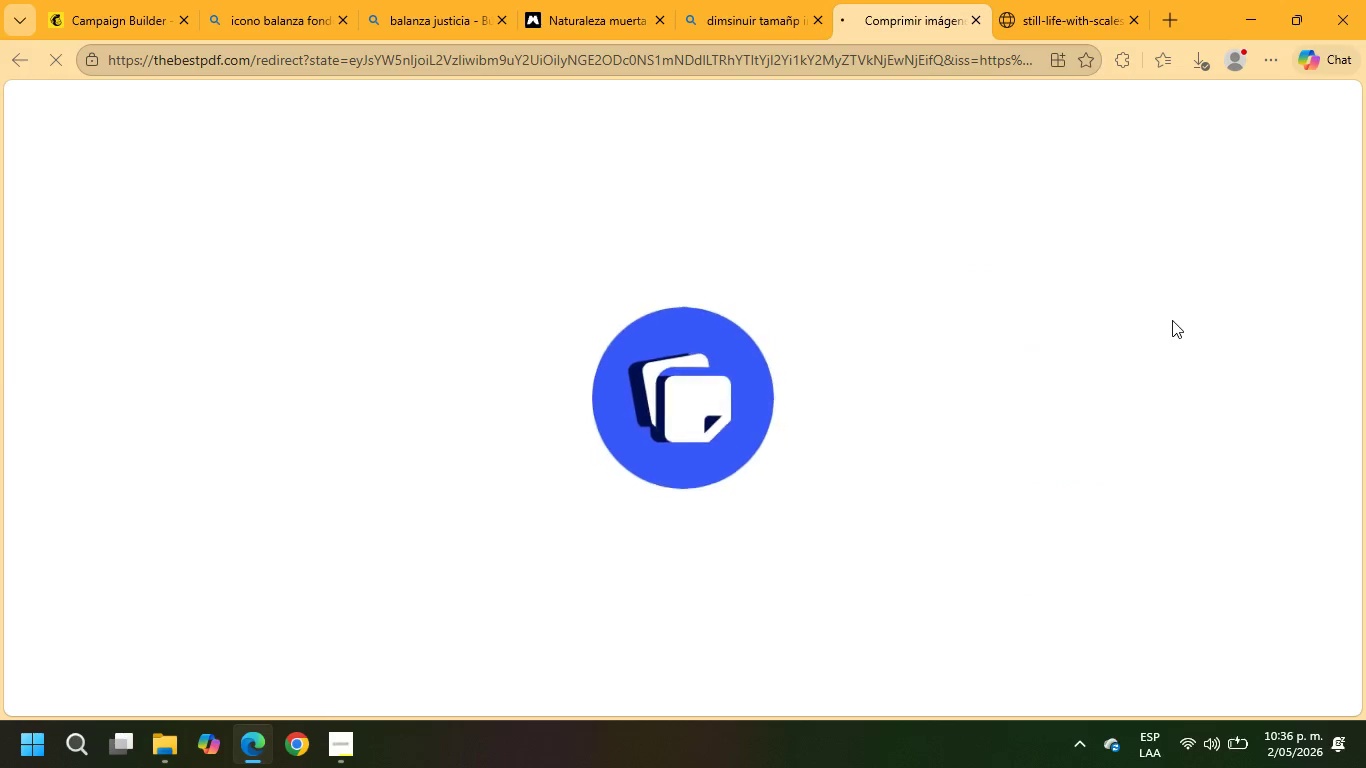 
wait(9.44)
 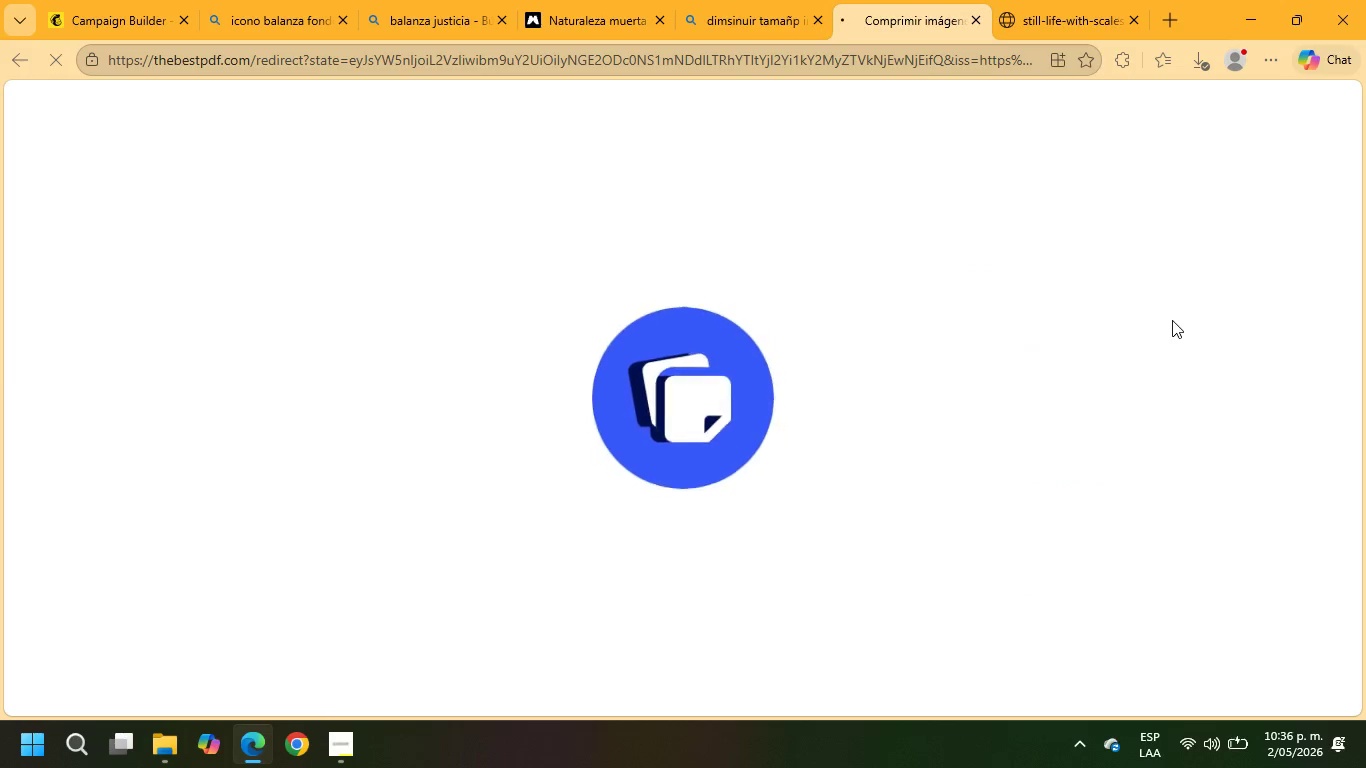 
scroll: coordinate [391, 368], scroll_direction: down, amount: 8.0
 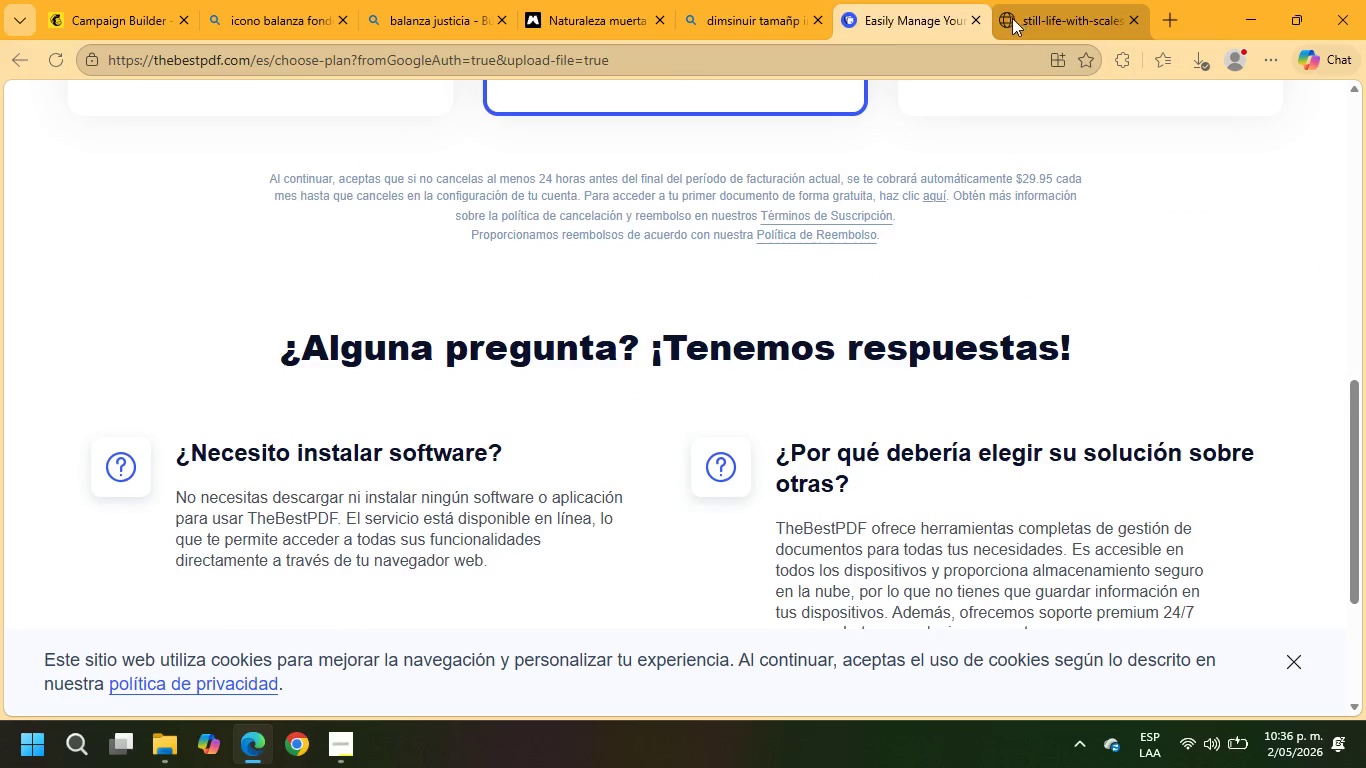 
left_click([963, 20])
 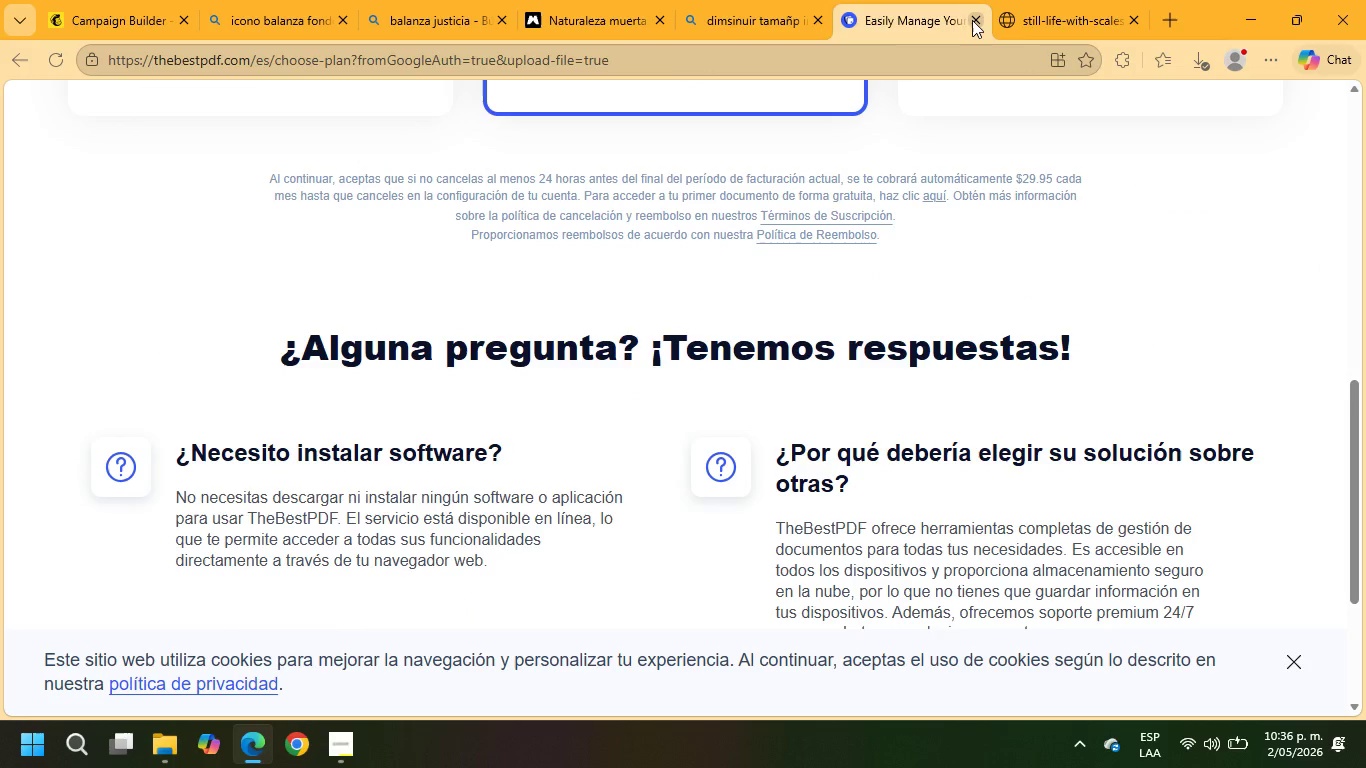 
left_click([973, 19])
 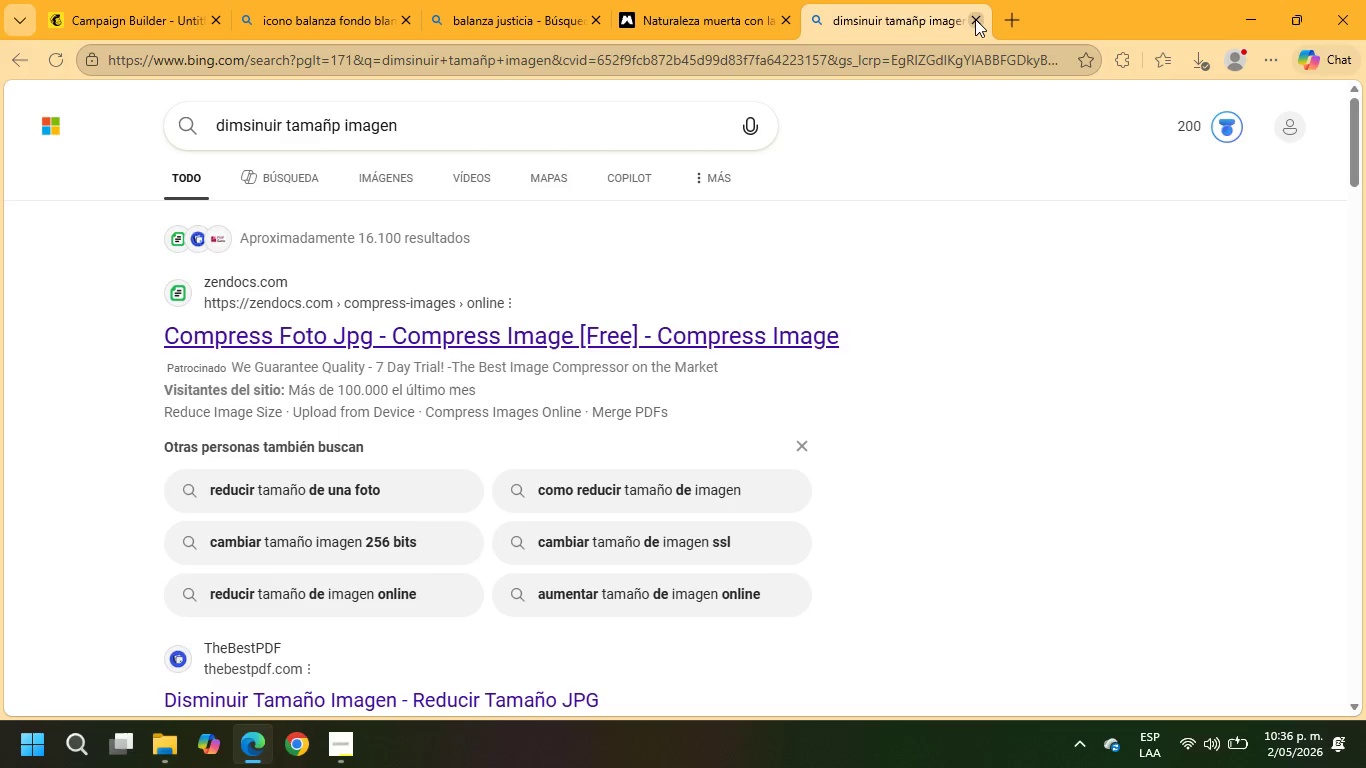 
left_click([973, 18])
 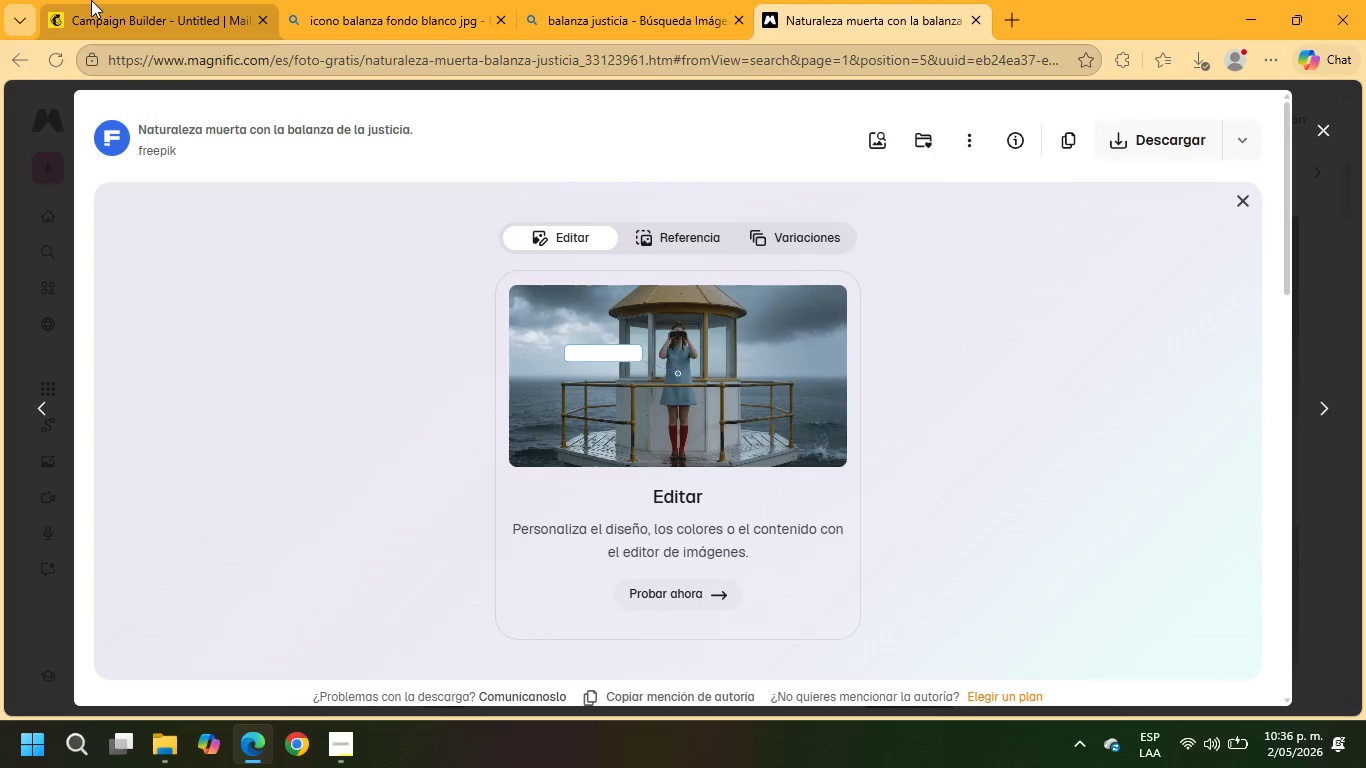 
left_click([91, 0])
 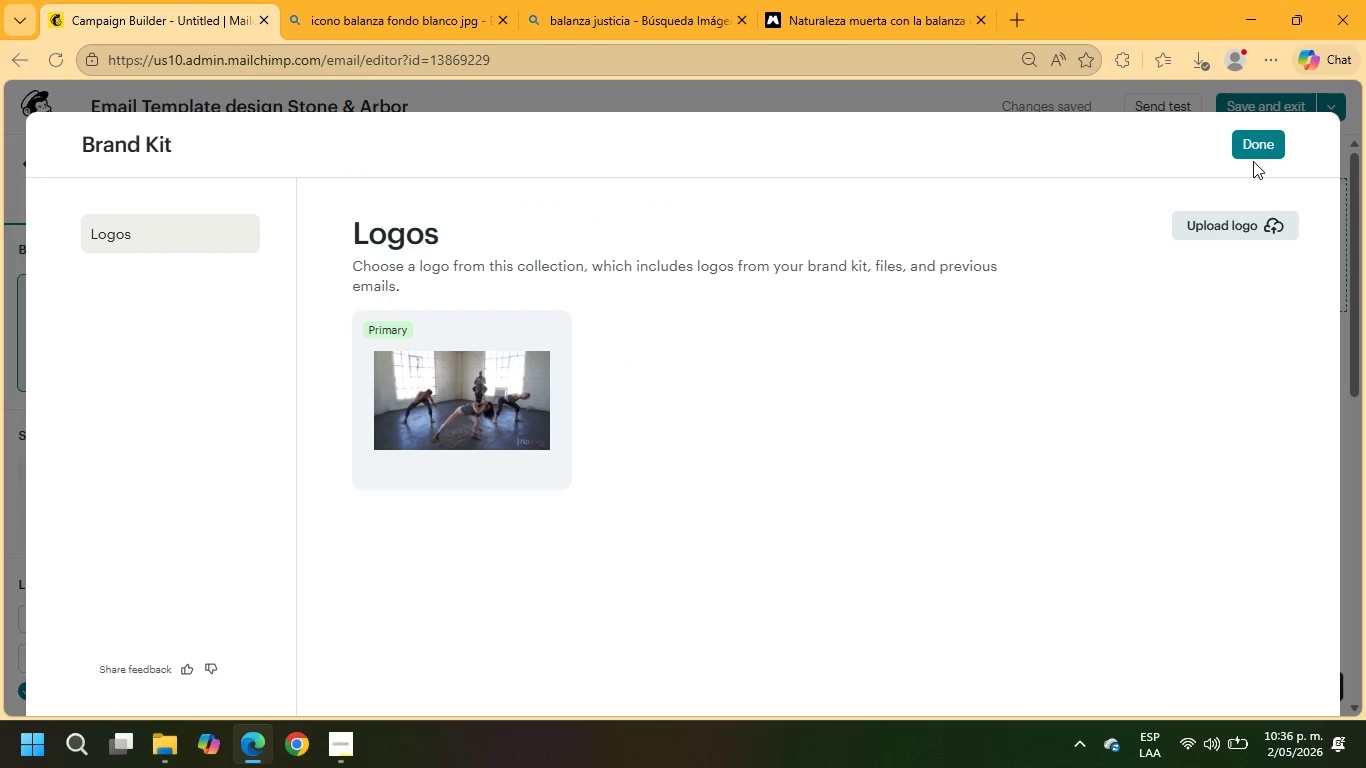 
left_click([1265, 149])
 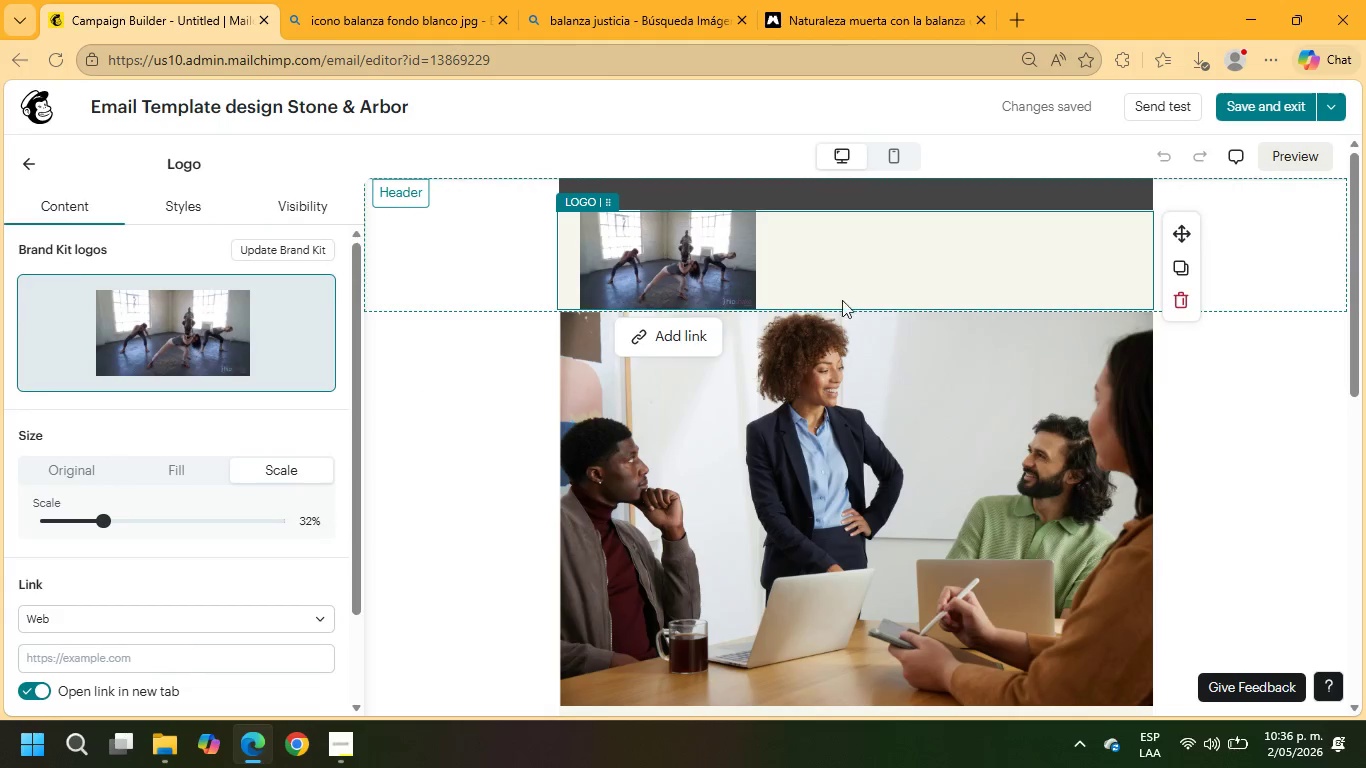 
left_click([677, 267])
 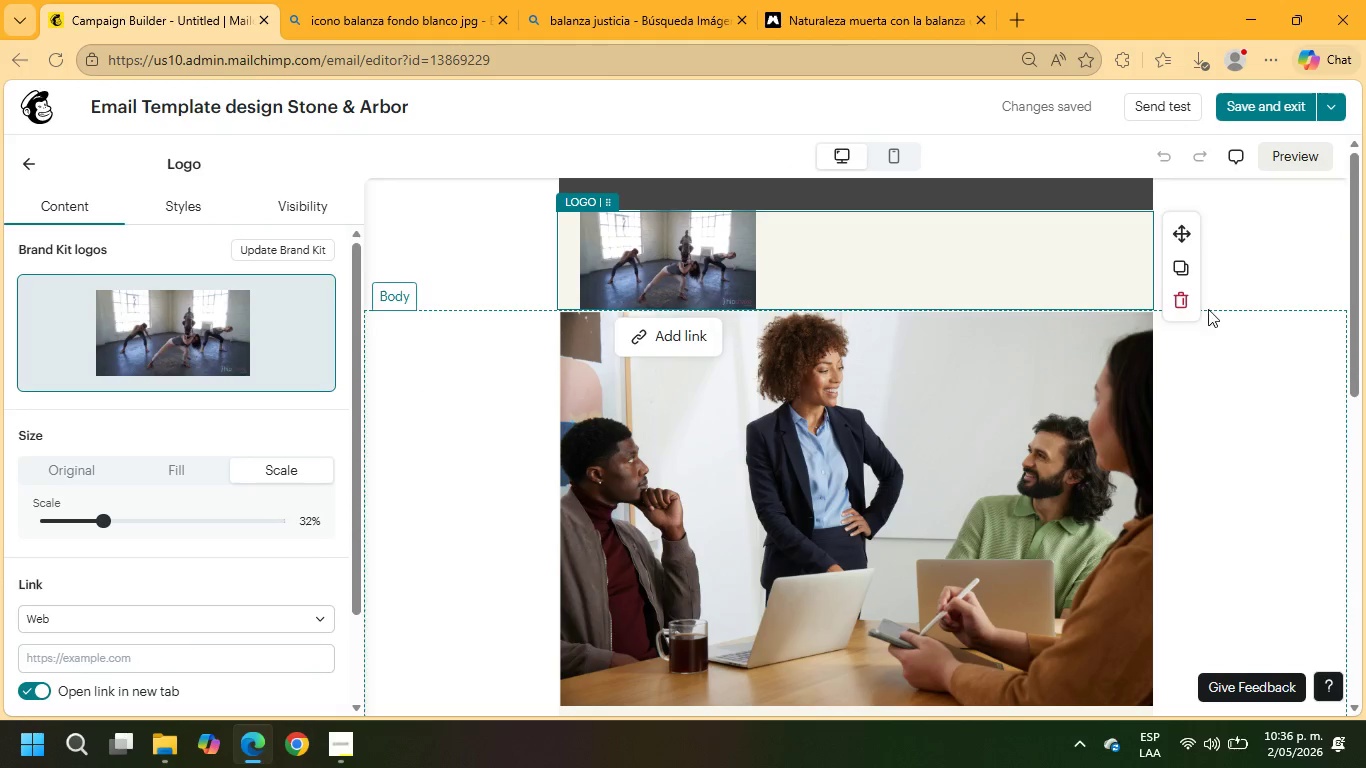 
left_click([1182, 301])
 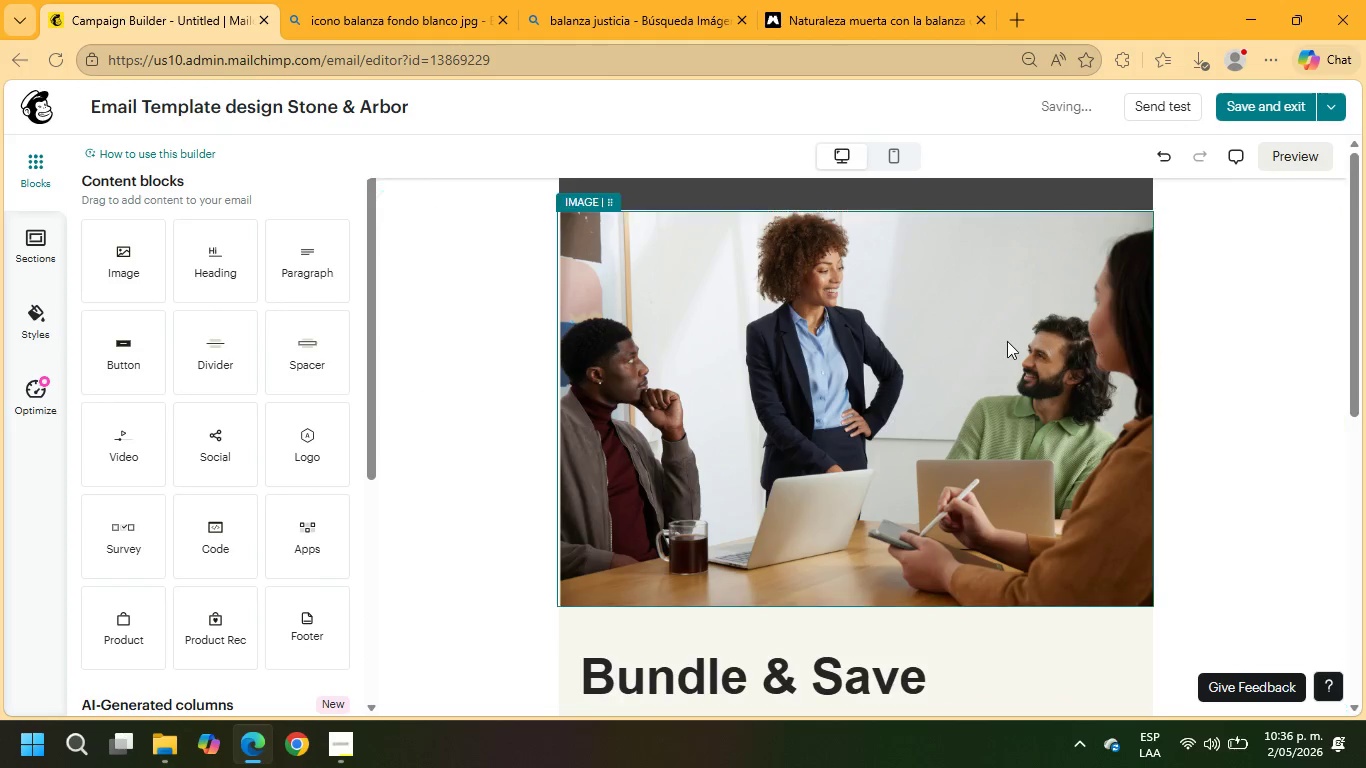 
left_click([1006, 342])
 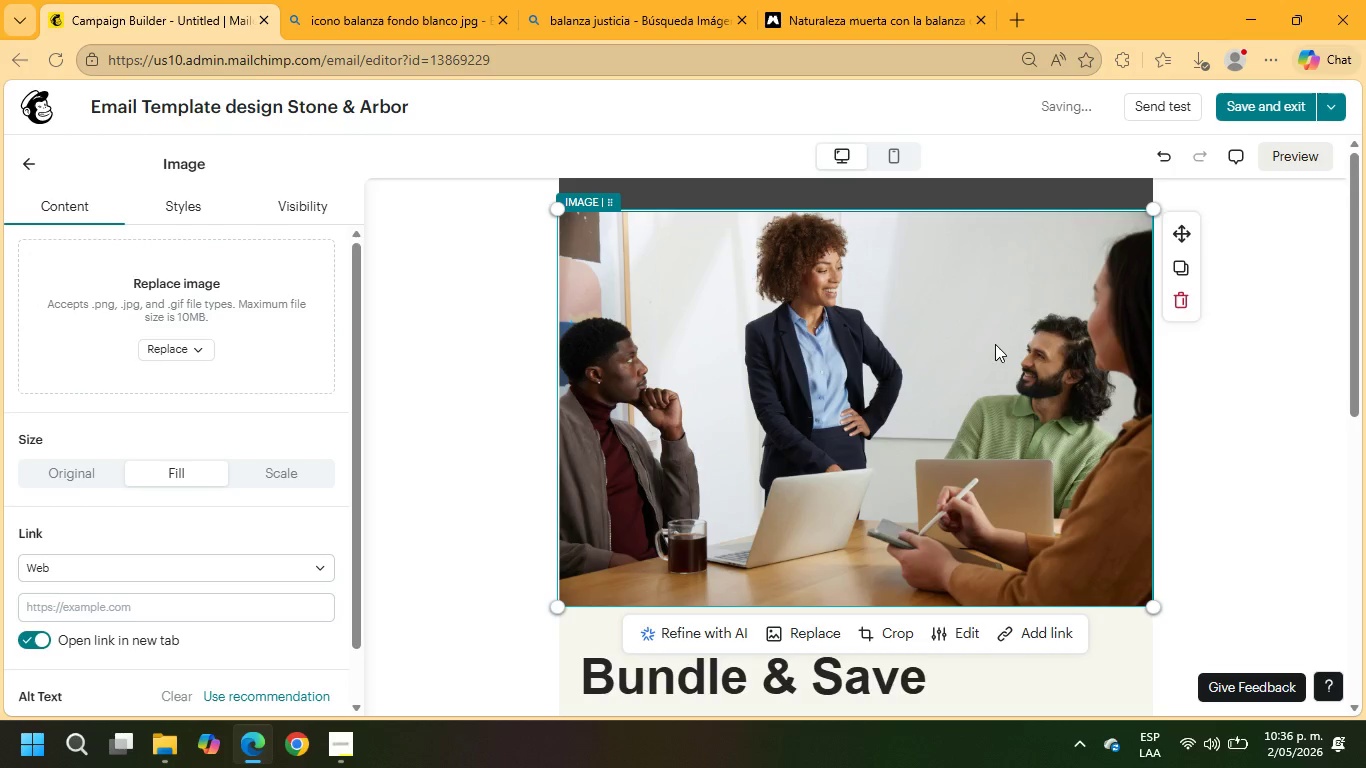 
wait(5.36)
 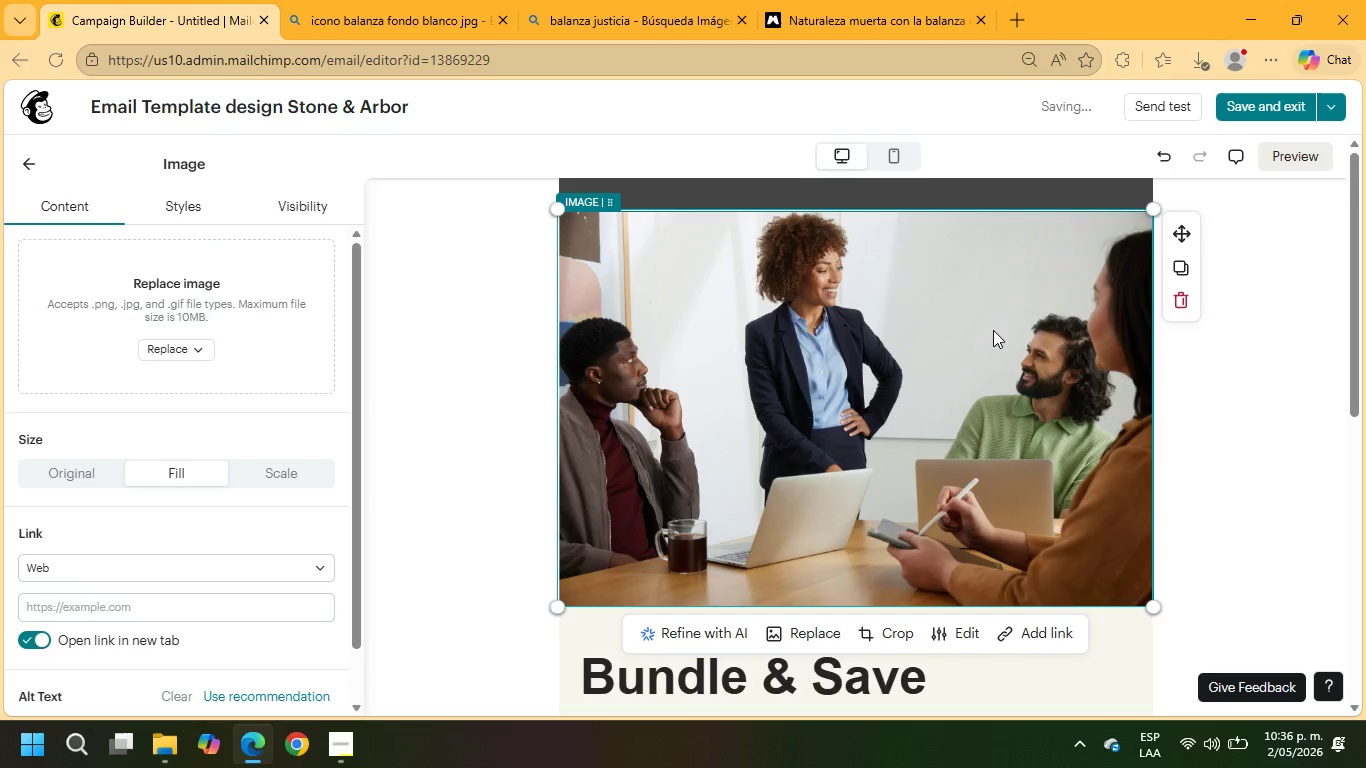 
left_click([815, 624])
 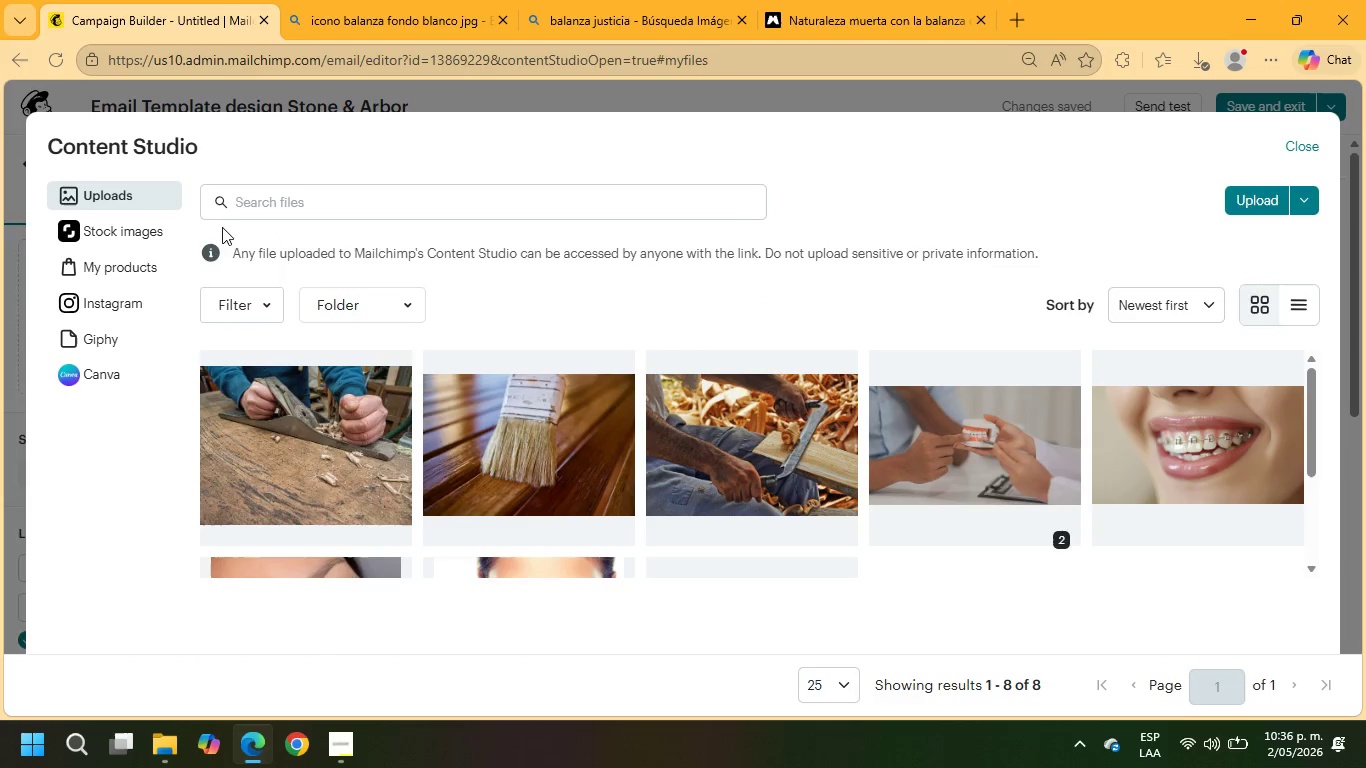 
left_click([67, 238])
 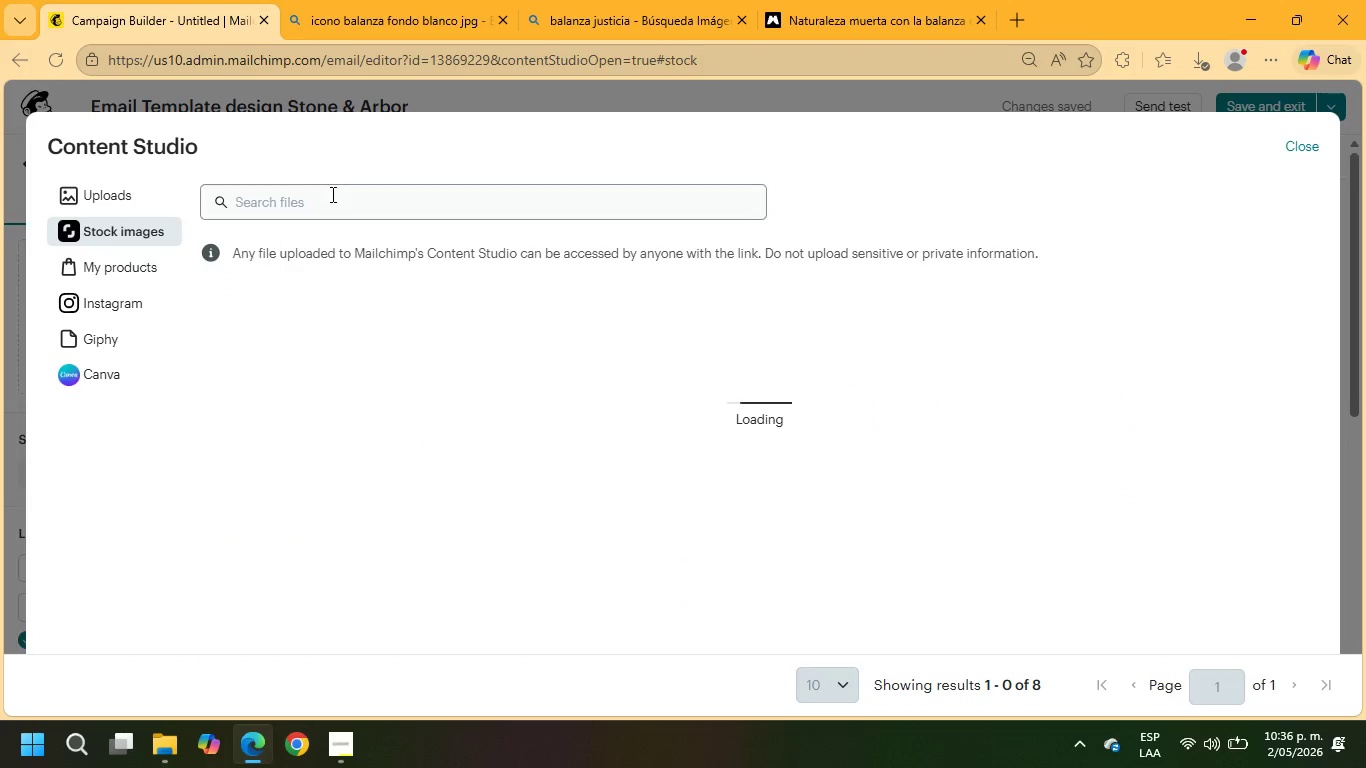 
left_click([332, 194])
 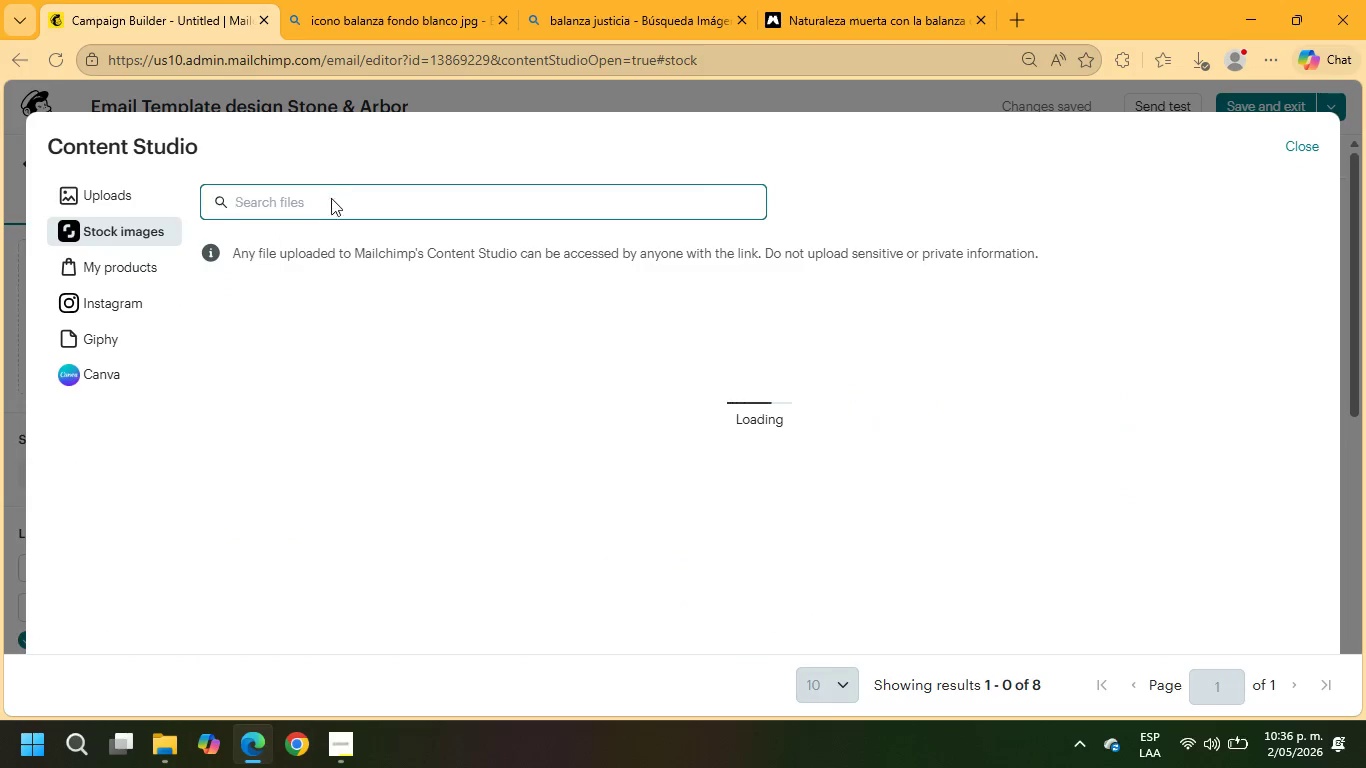 
type(estate lawyers)
 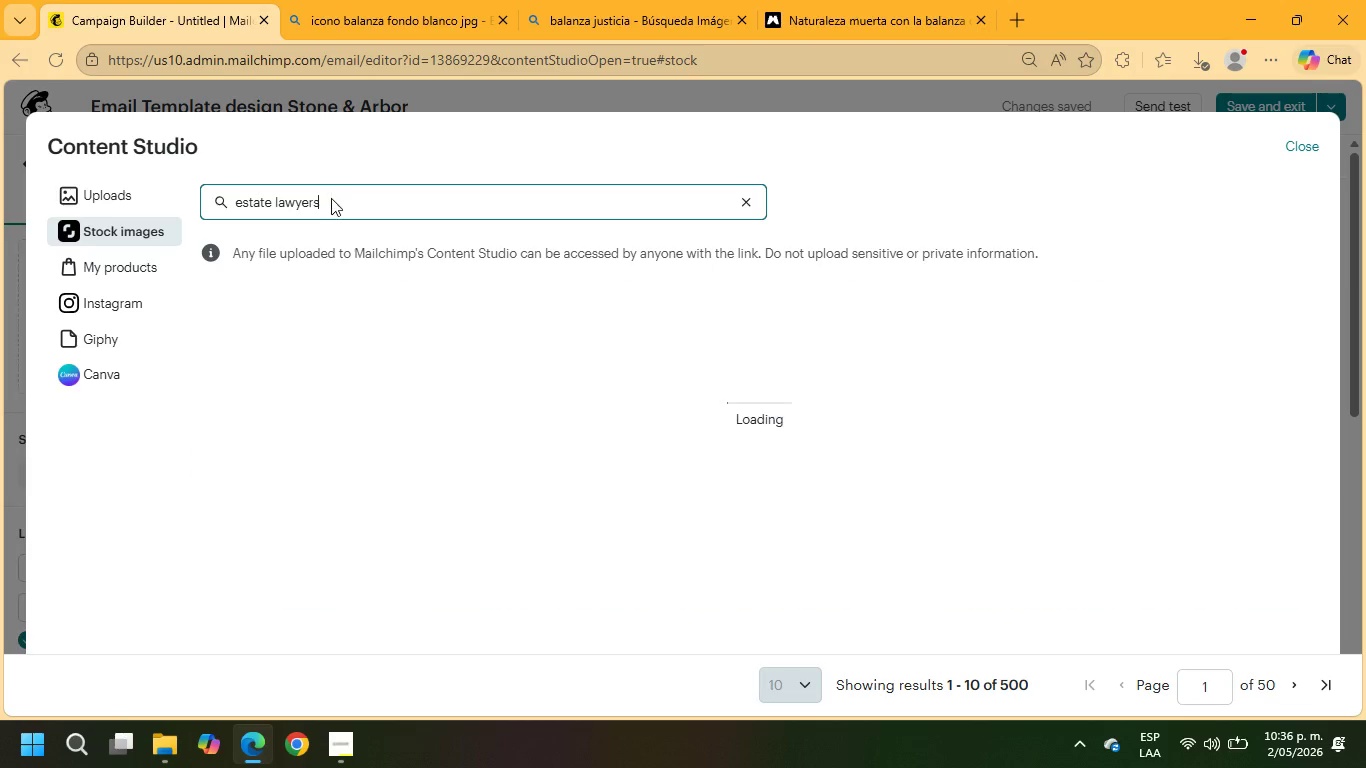 
key(Enter)
 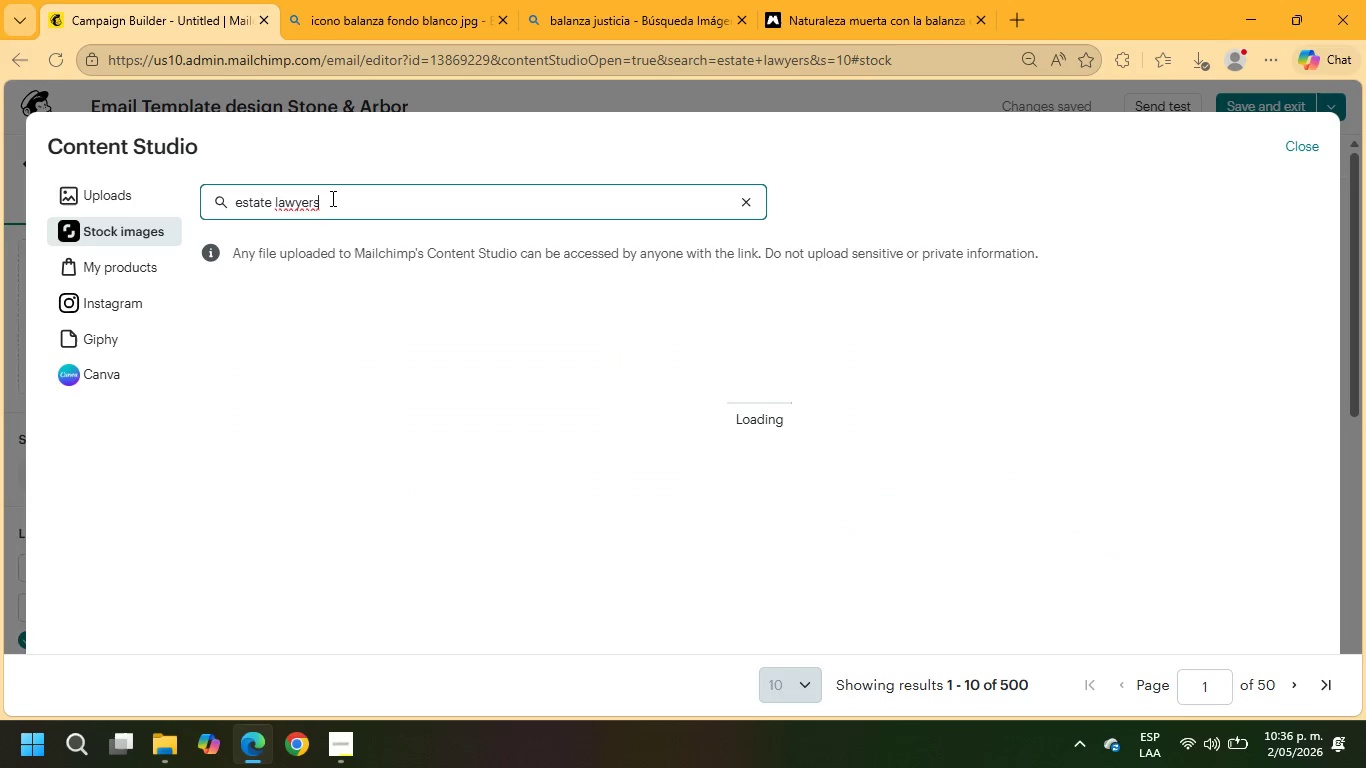 
wait(8.03)
 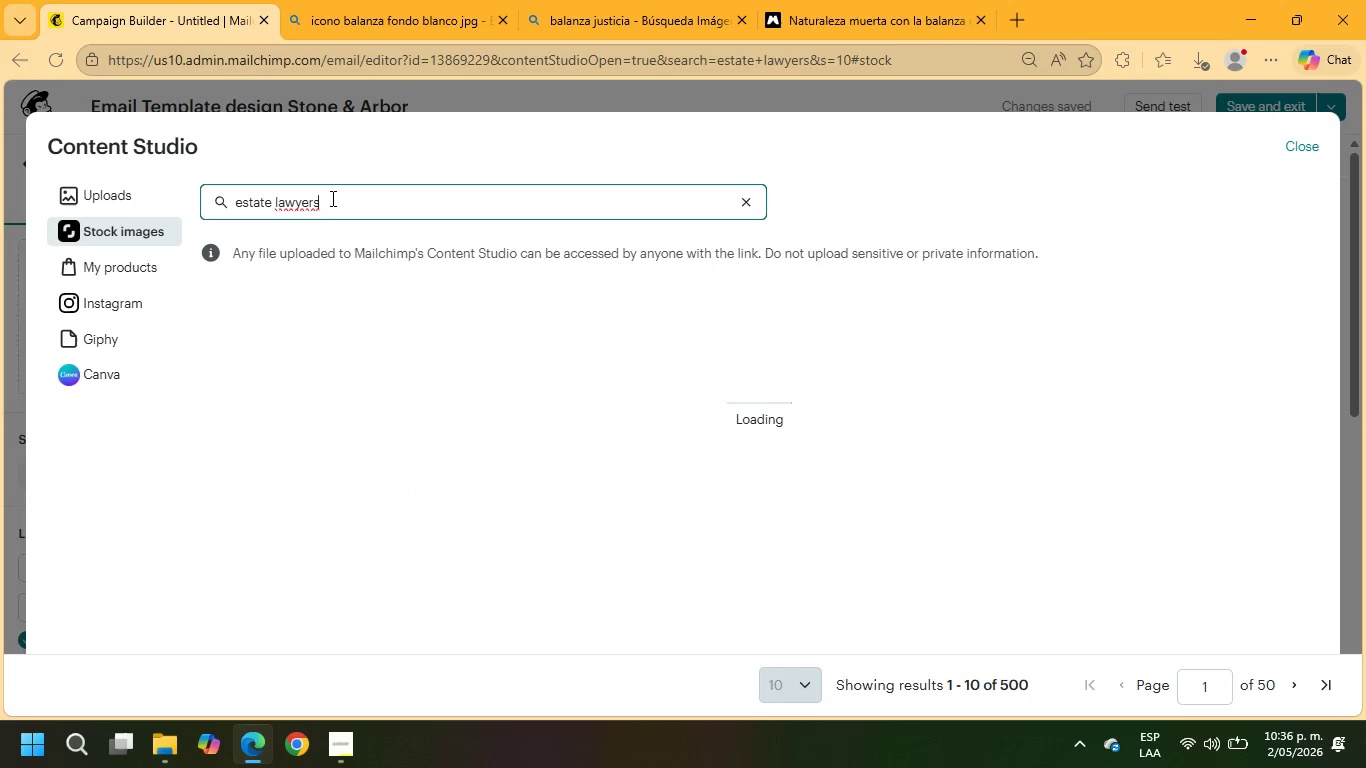 
scroll: coordinate [829, 403], scroll_direction: down, amount: 2.0
 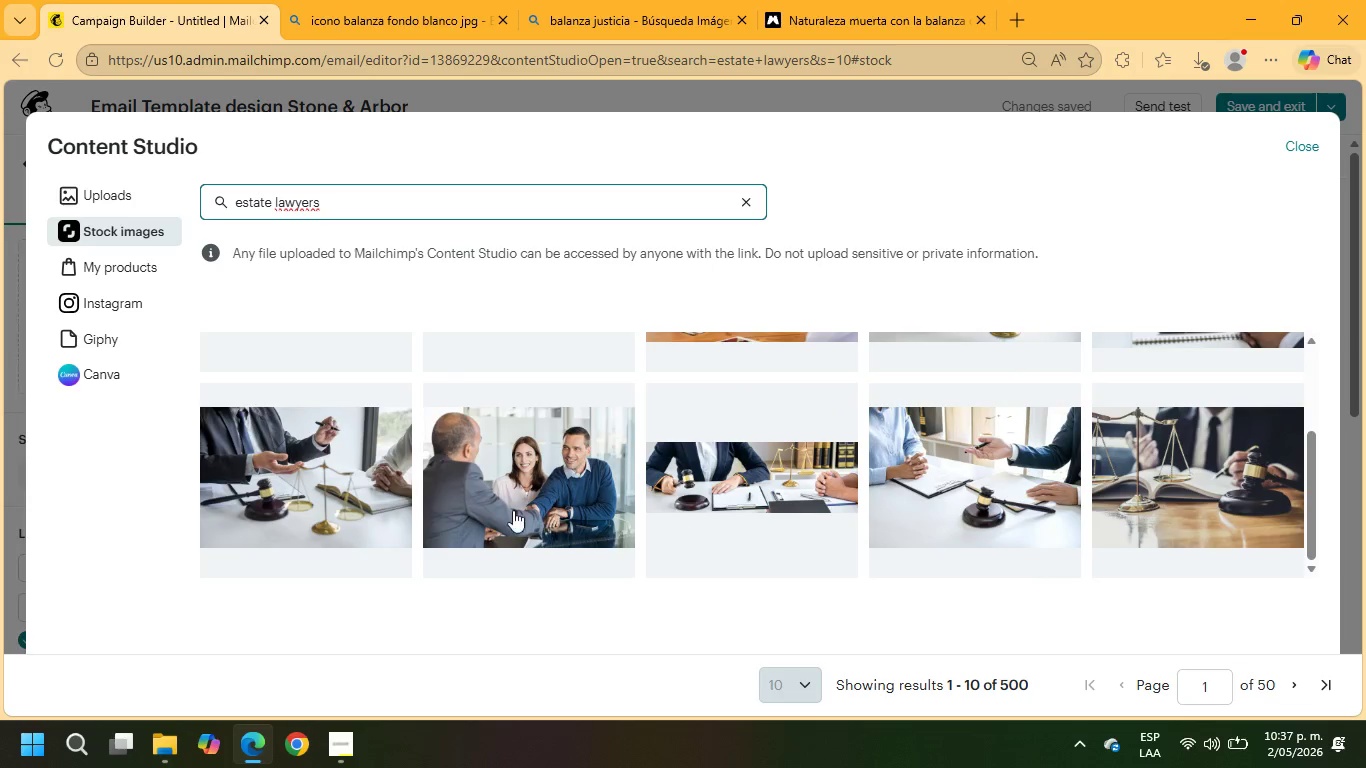 
left_click([508, 470])
 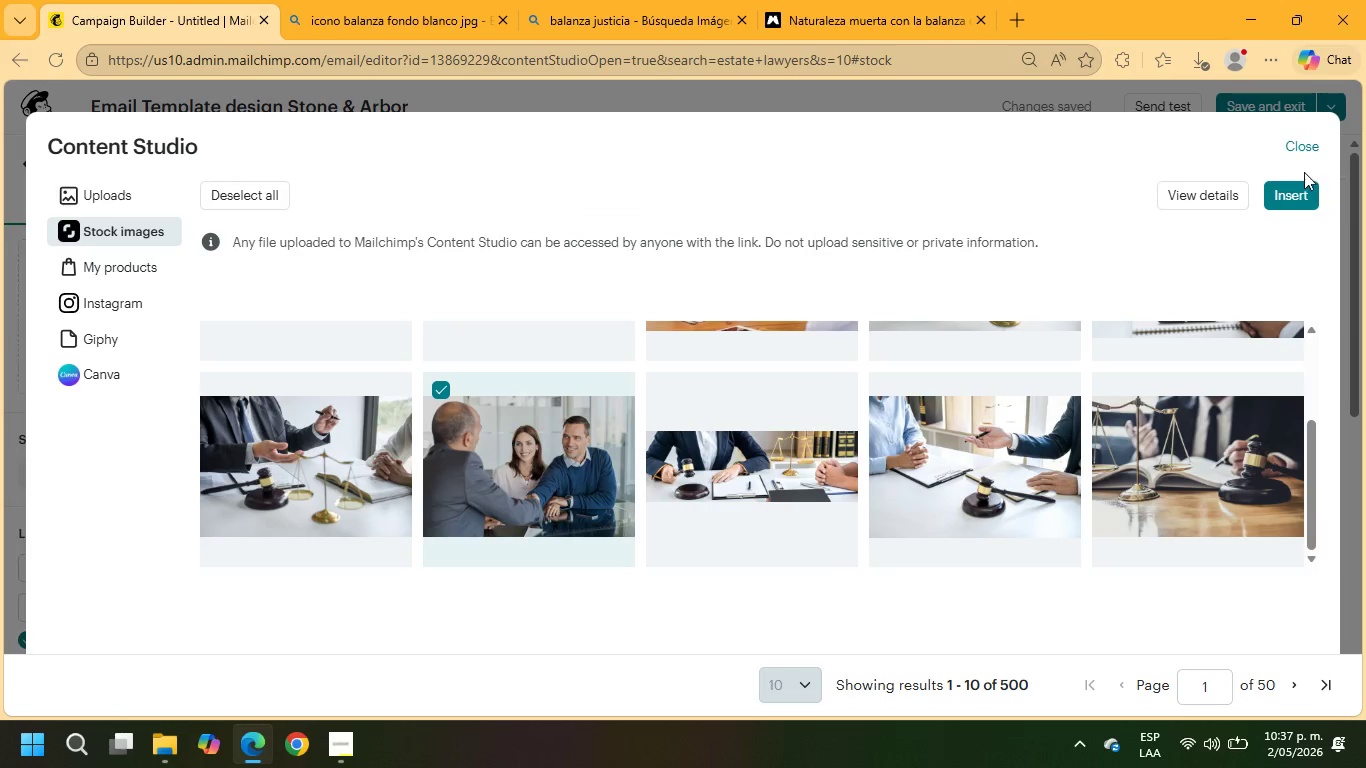 
left_click([1297, 194])
 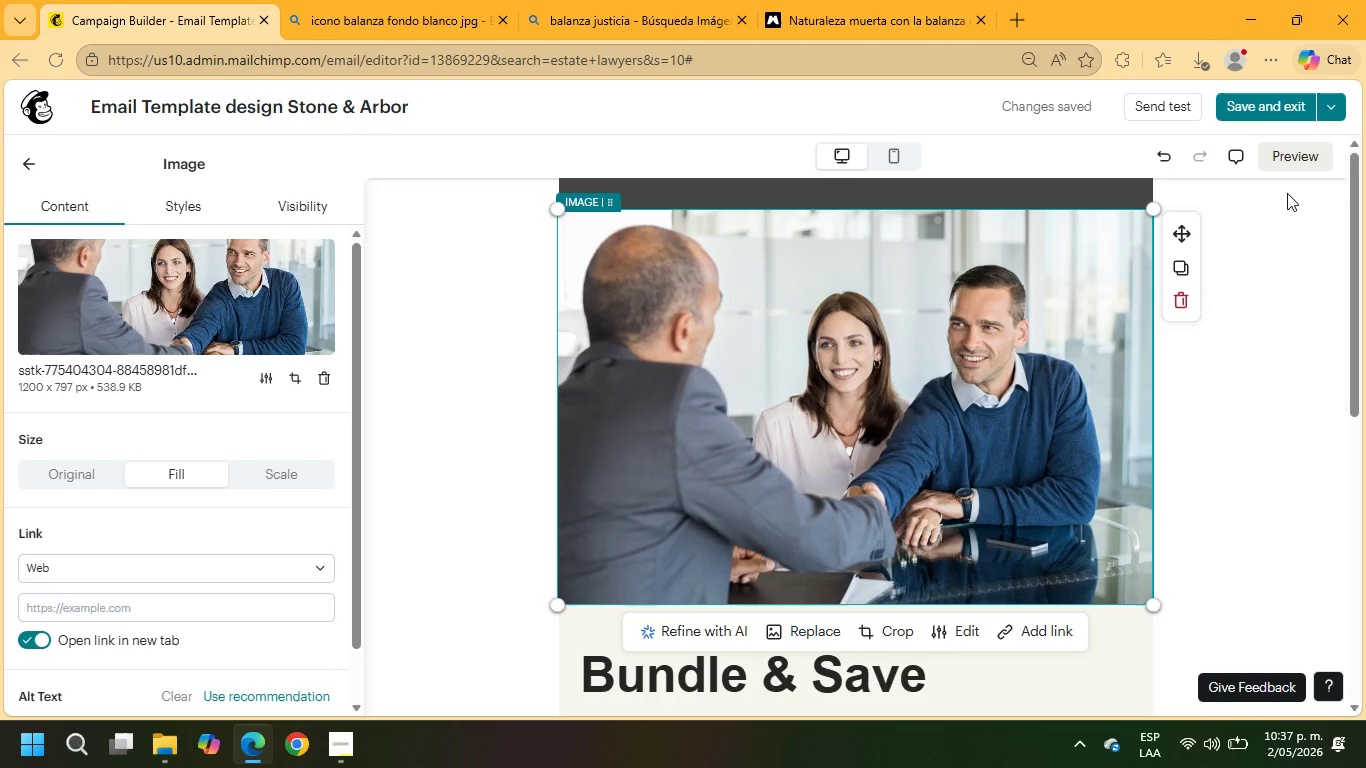 
wait(22.19)
 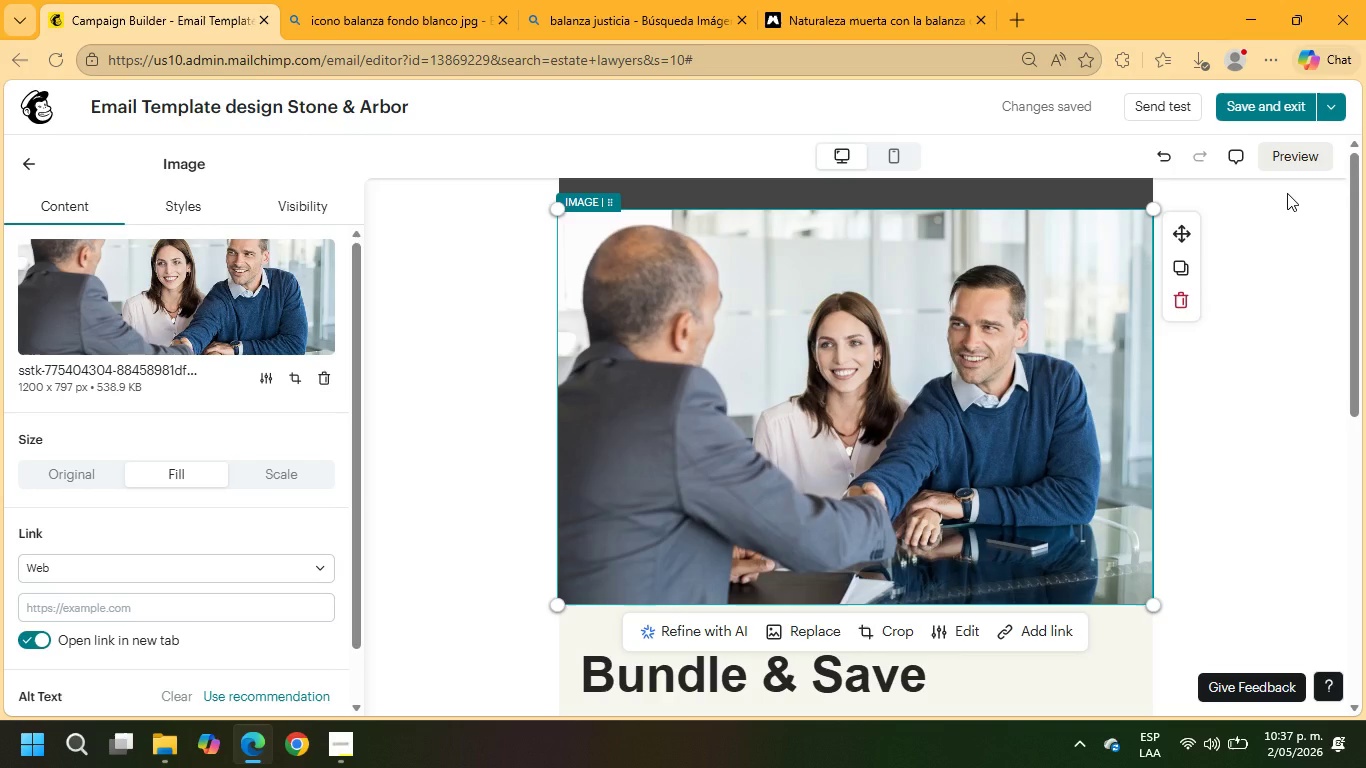 
scroll: coordinate [840, 460], scroll_direction: down, amount: 1.0
 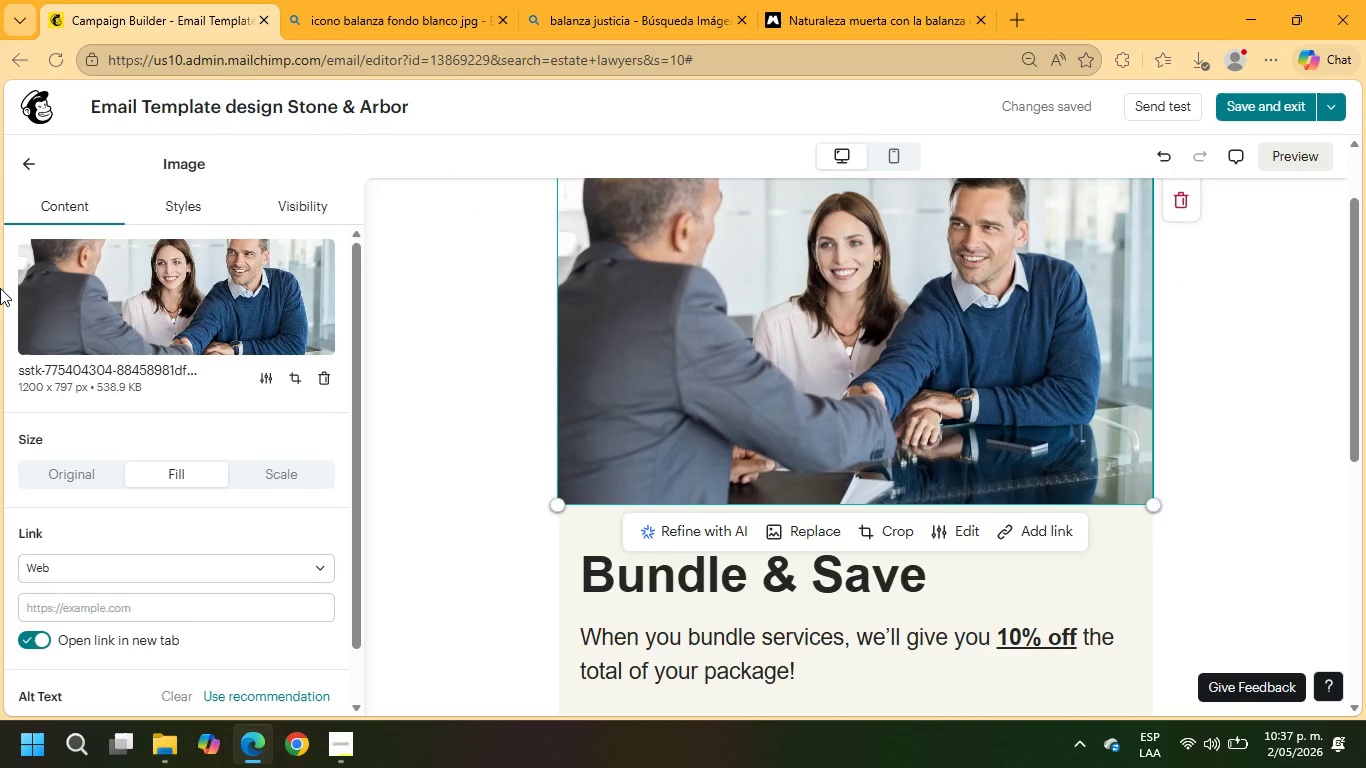 
wait(13.54)
 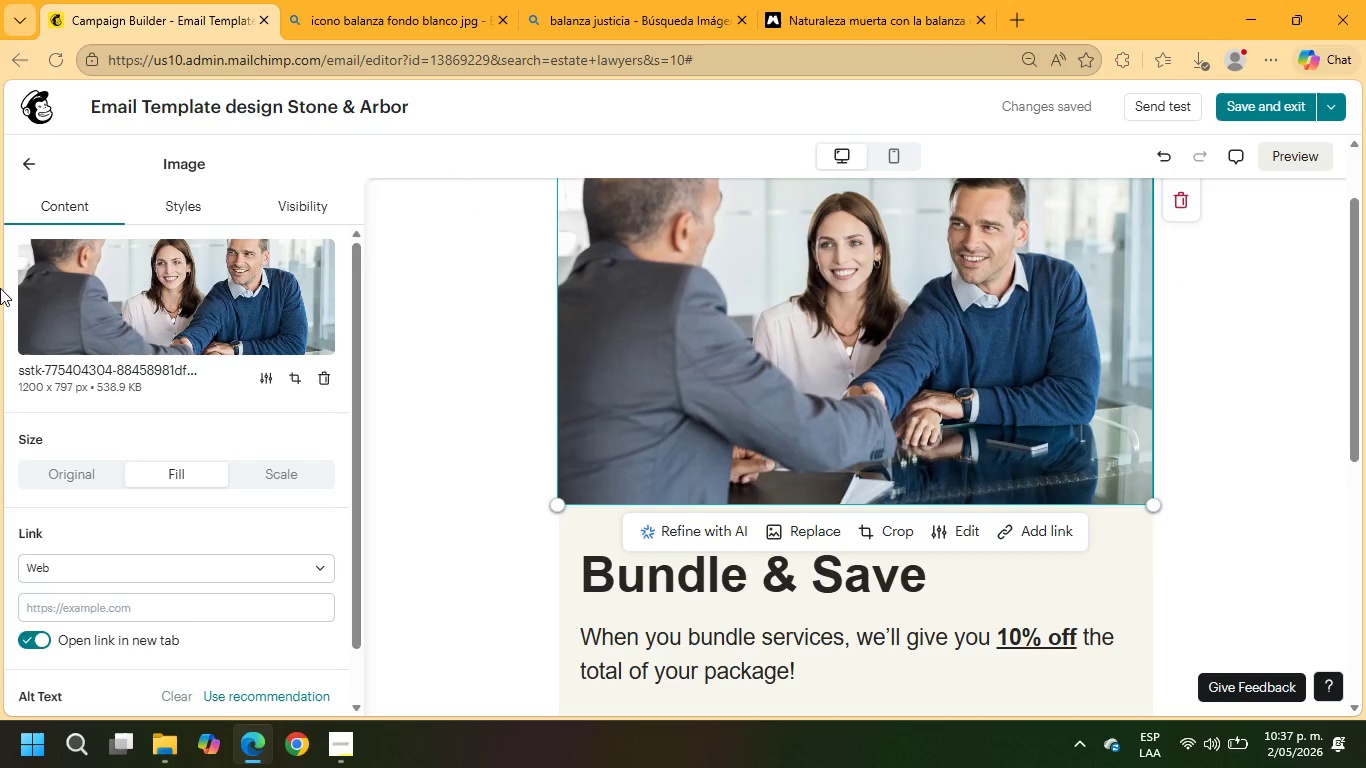 
mouse_move([49, 311])
 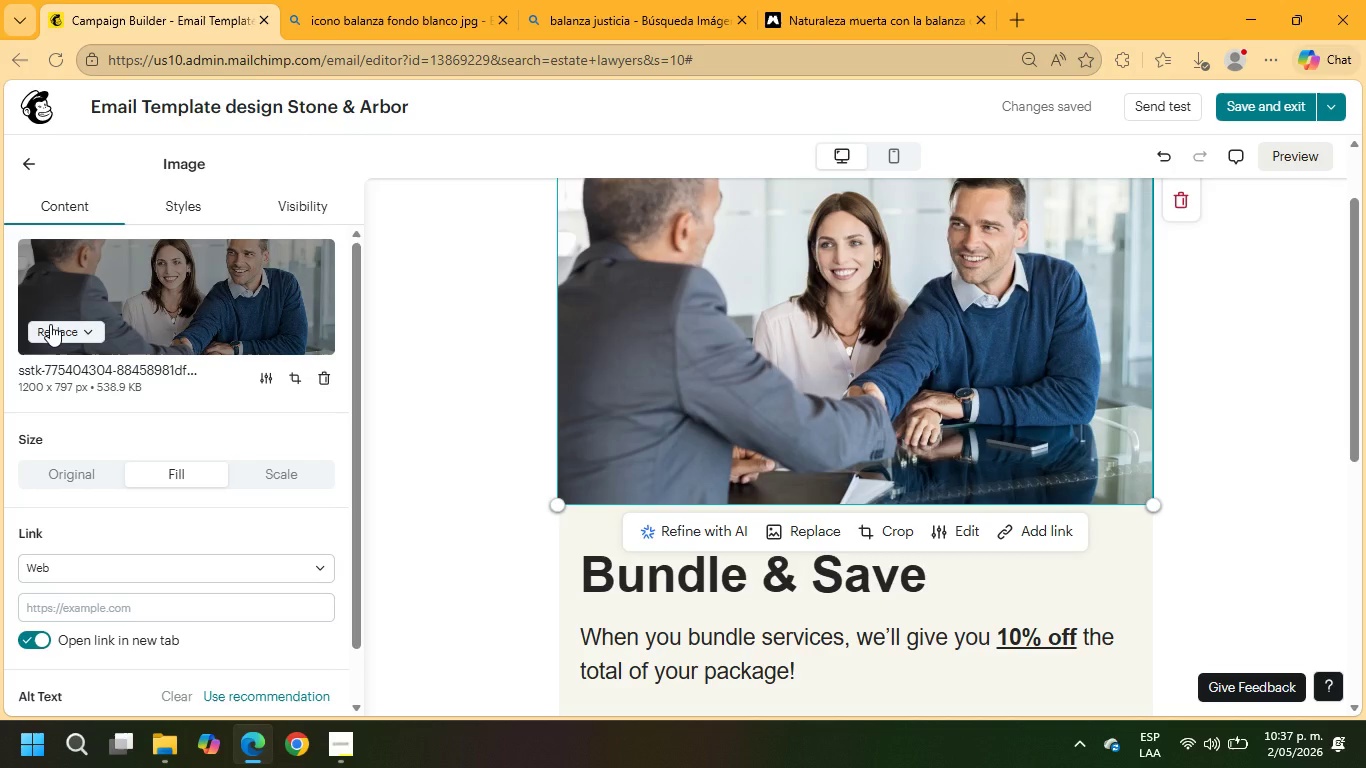 
wait(12.73)
 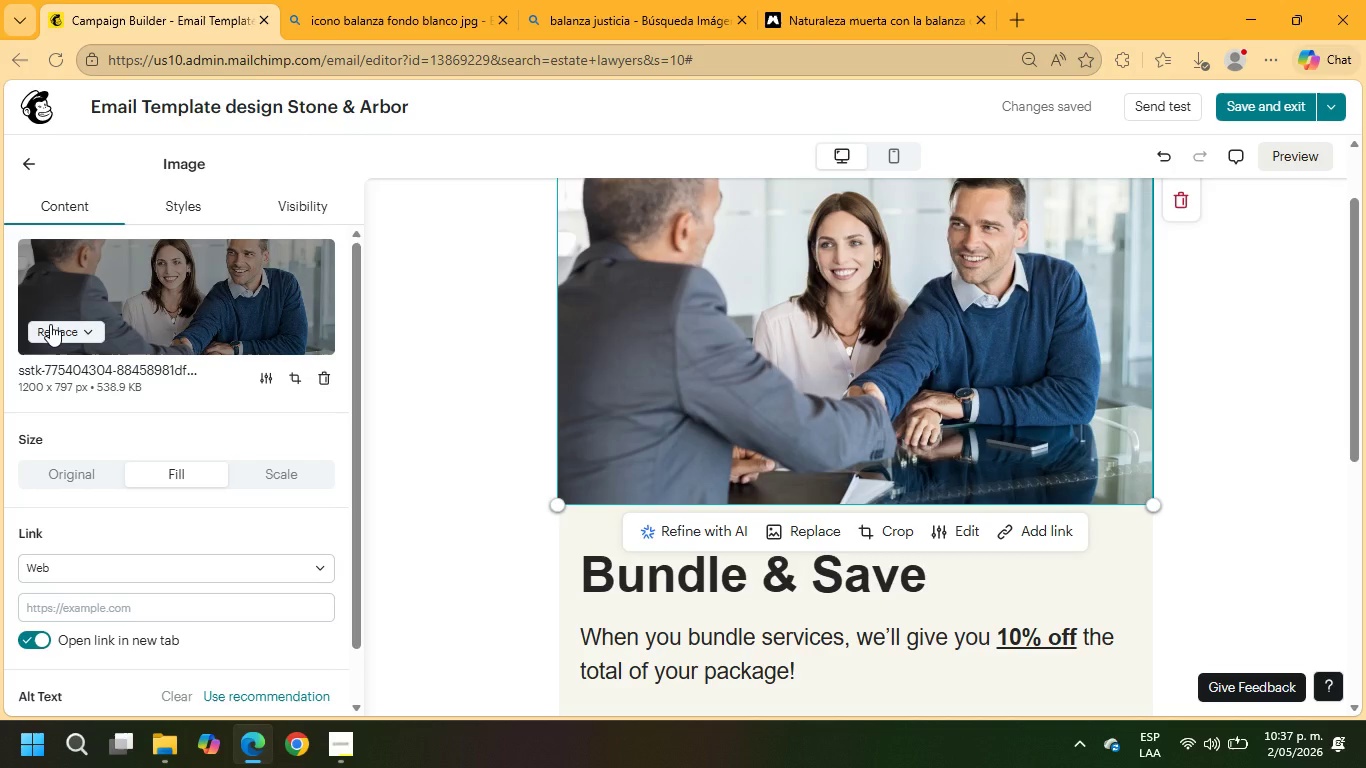 
left_click_drag(start_coordinate=[949, 575], to_coordinate=[535, 569])
 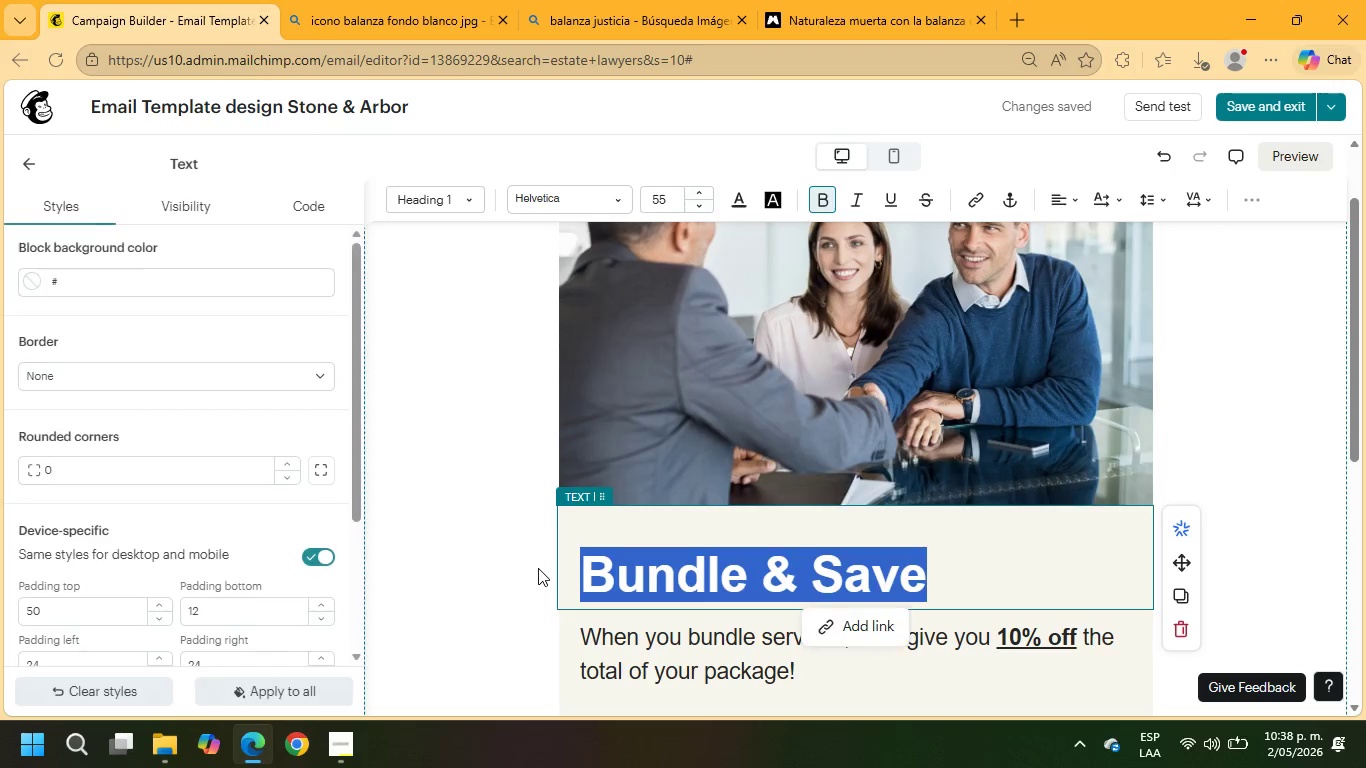 
type(your next Steps)
key(Backspace)
key(Backspace)
key(Backspace)
key(Backspace)
type(yOUR NEXT STEPS IN PROTECTING YOUR FAMILY;S FUTURE)
 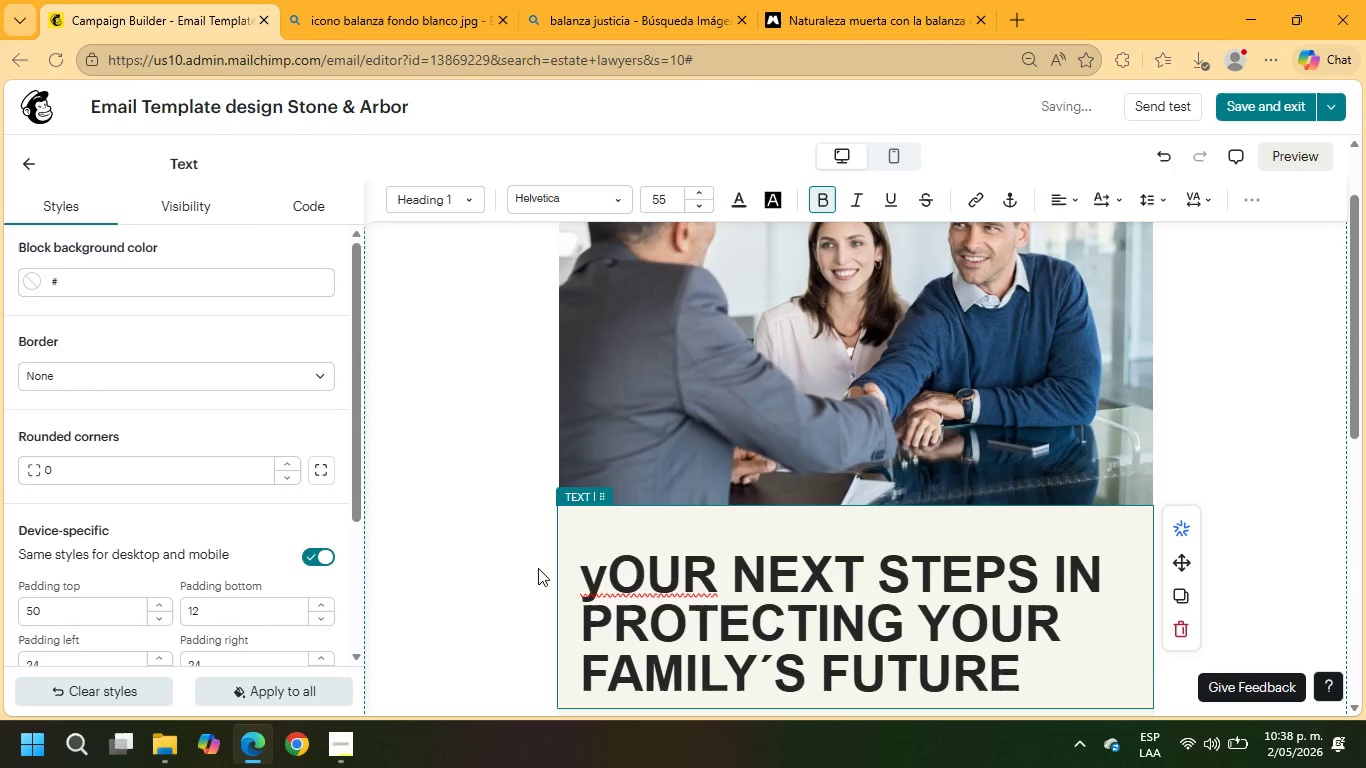 
left_click_drag(start_coordinate=[1031, 688], to_coordinate=[544, 557])
 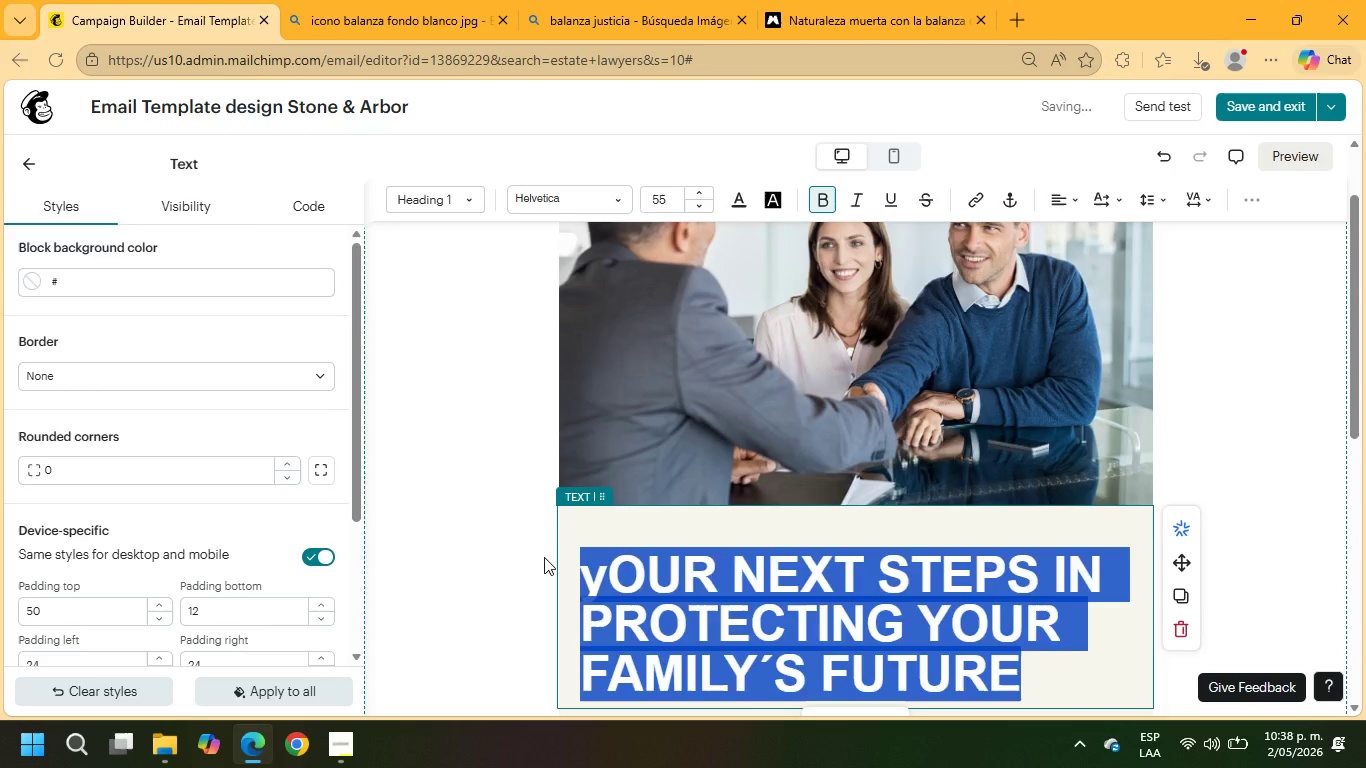 
type(Your next steps in protecting your family;s future)
 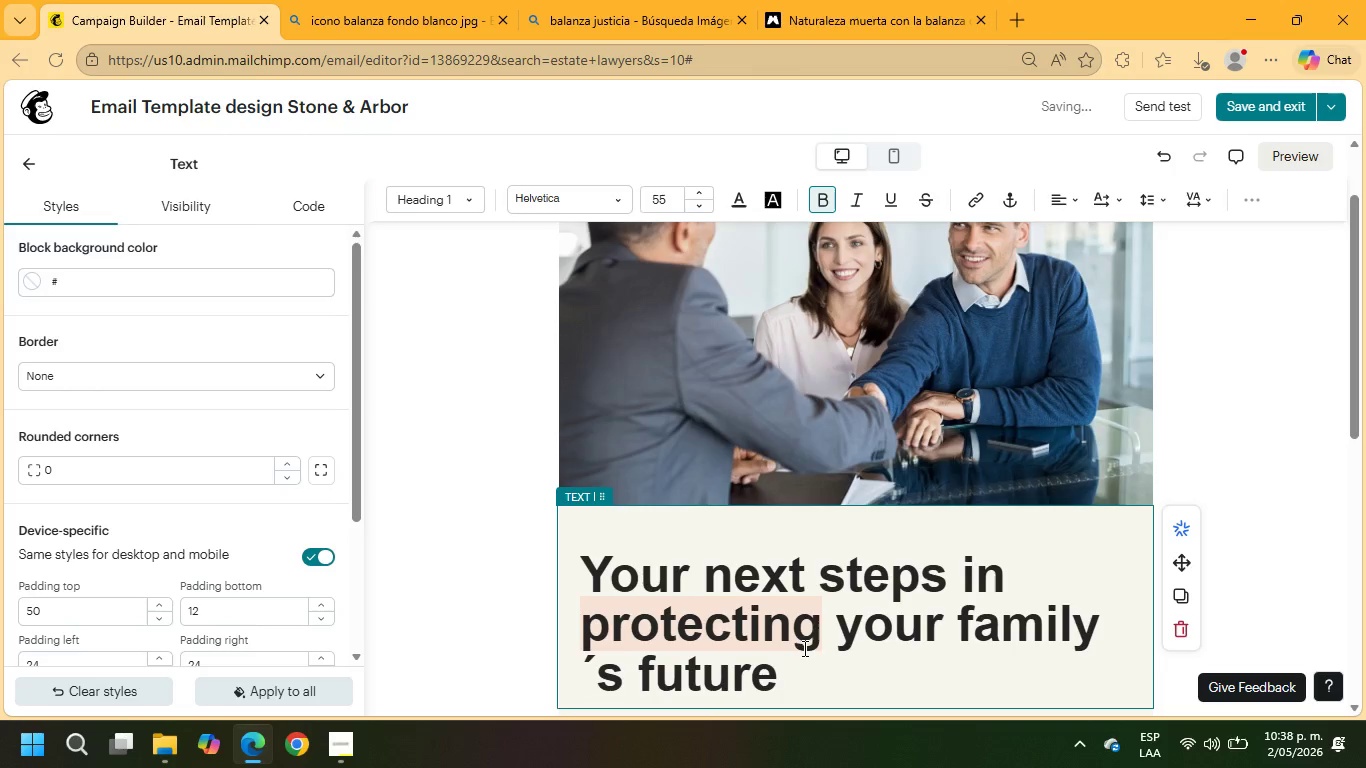 
left_click_drag(start_coordinate=[801, 669], to_coordinate=[524, 568])
 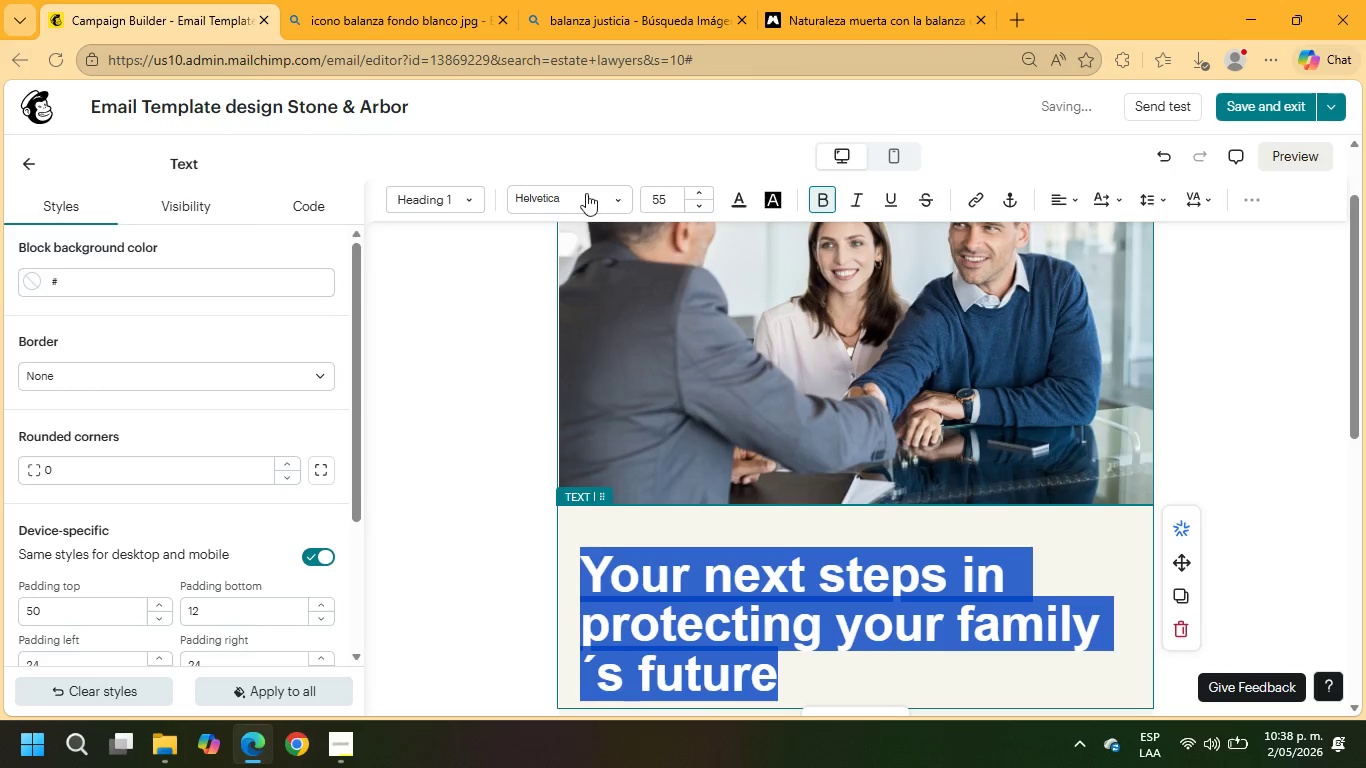 
left_click([586, 192])
 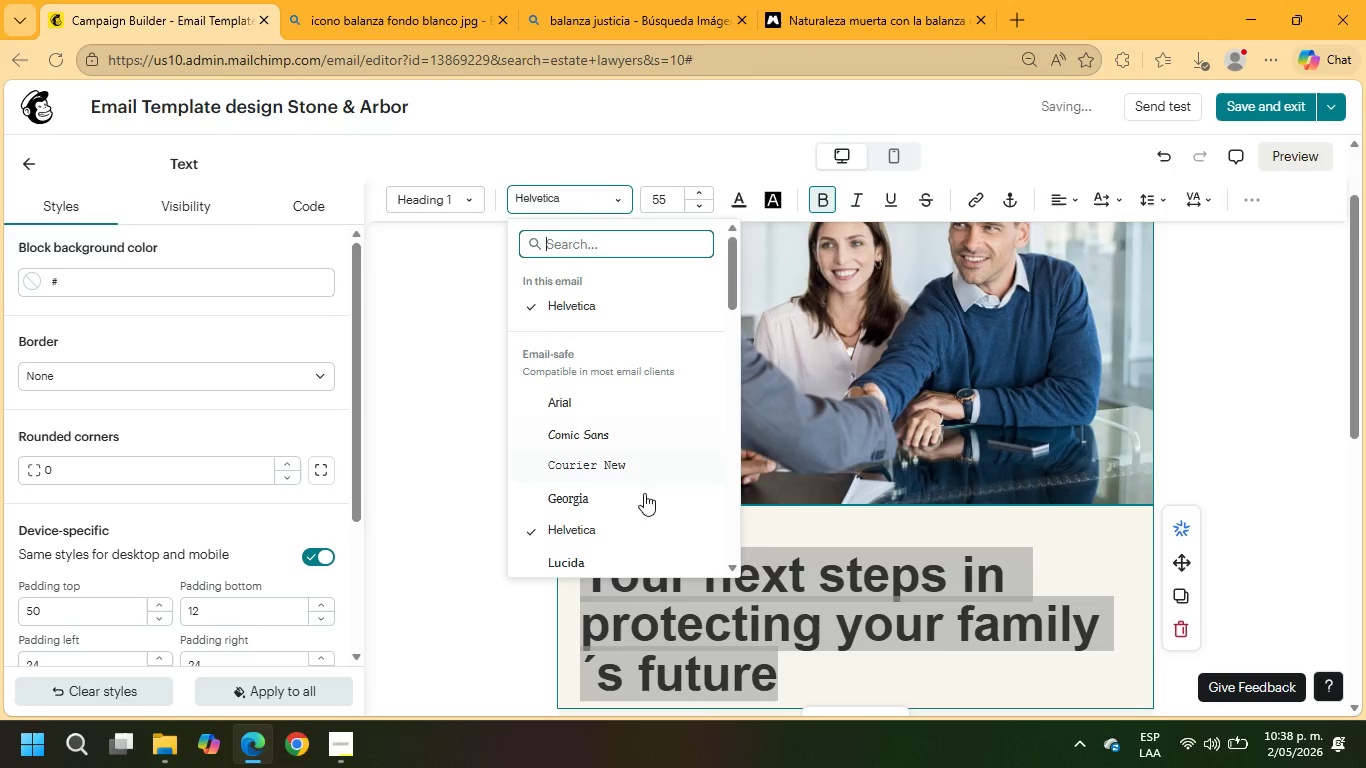 
scroll: coordinate [638, 424], scroll_direction: down, amount: 9.0
 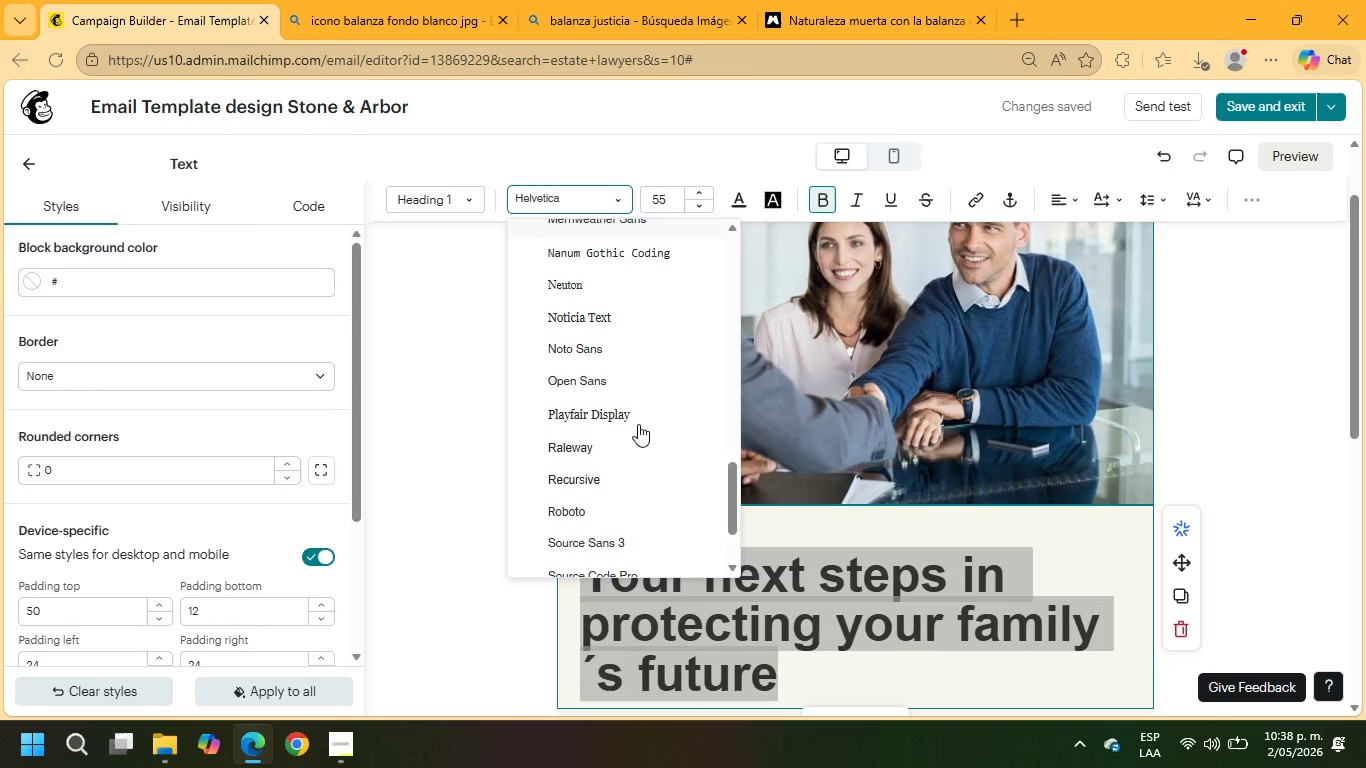 
left_click([628, 417])
 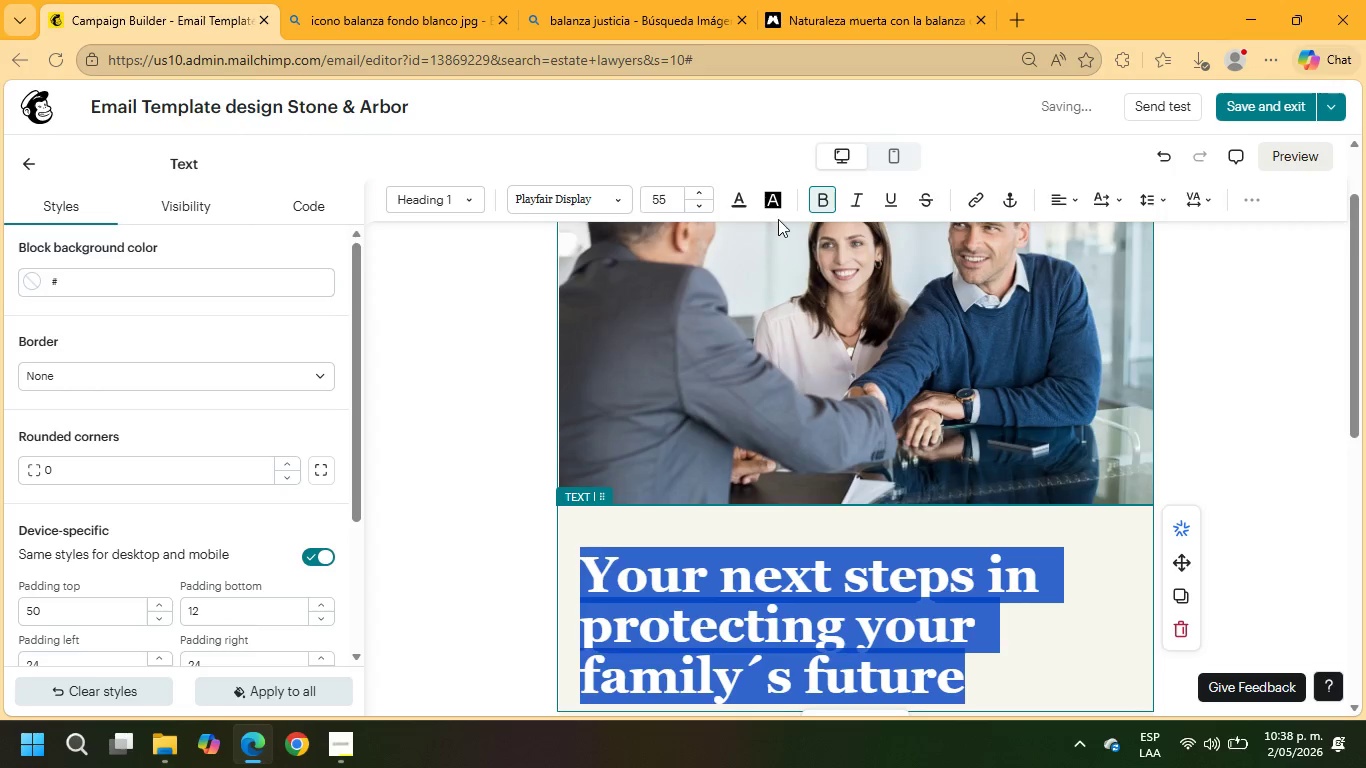 
left_click([668, 203])
 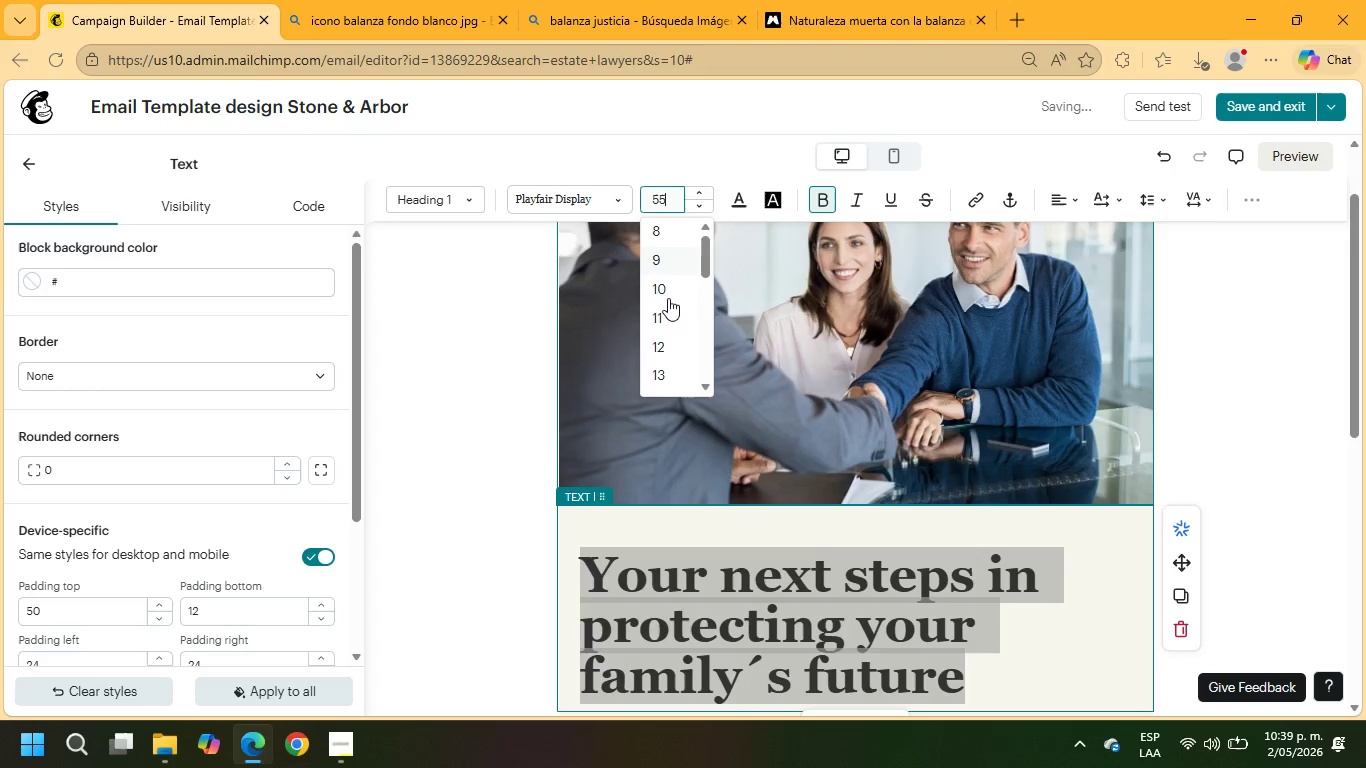 
scroll: coordinate [669, 306], scroll_direction: down, amount: 4.0
 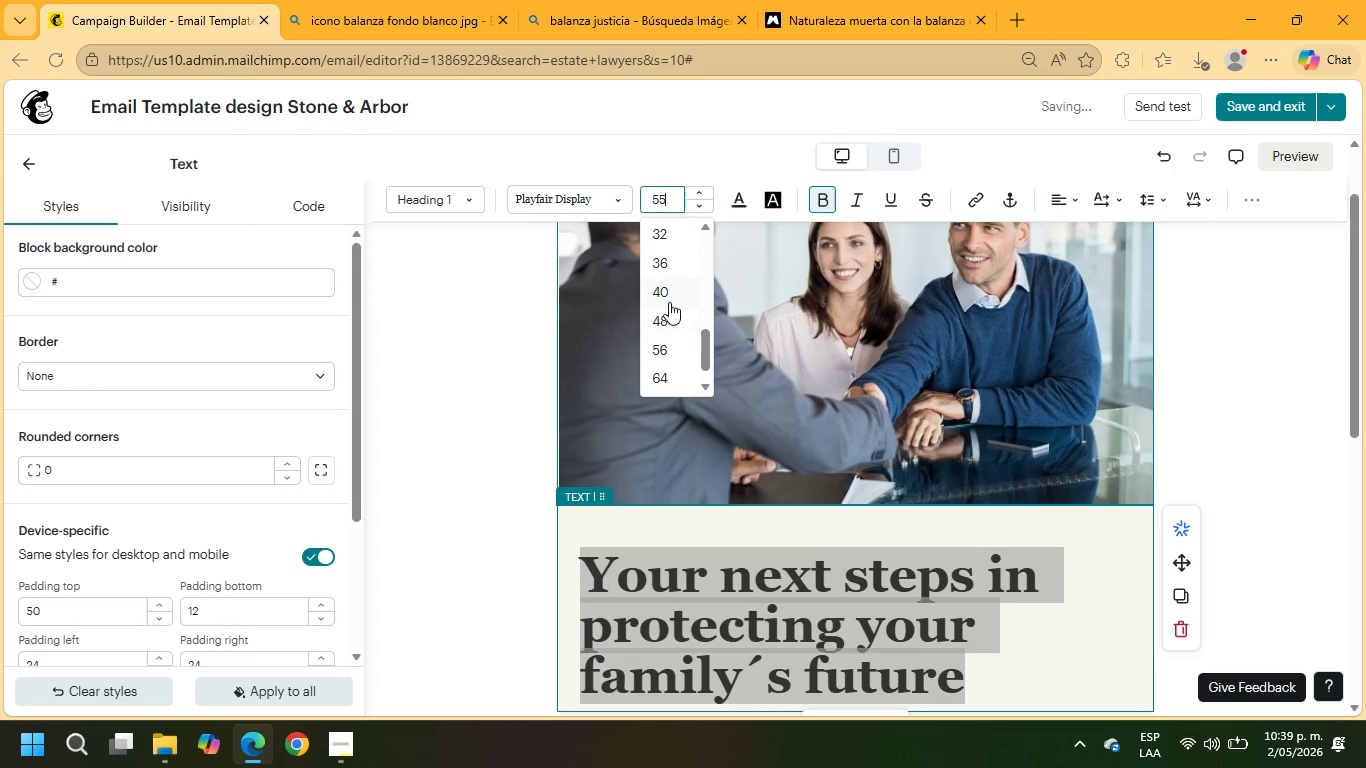 
left_click([669, 297])
 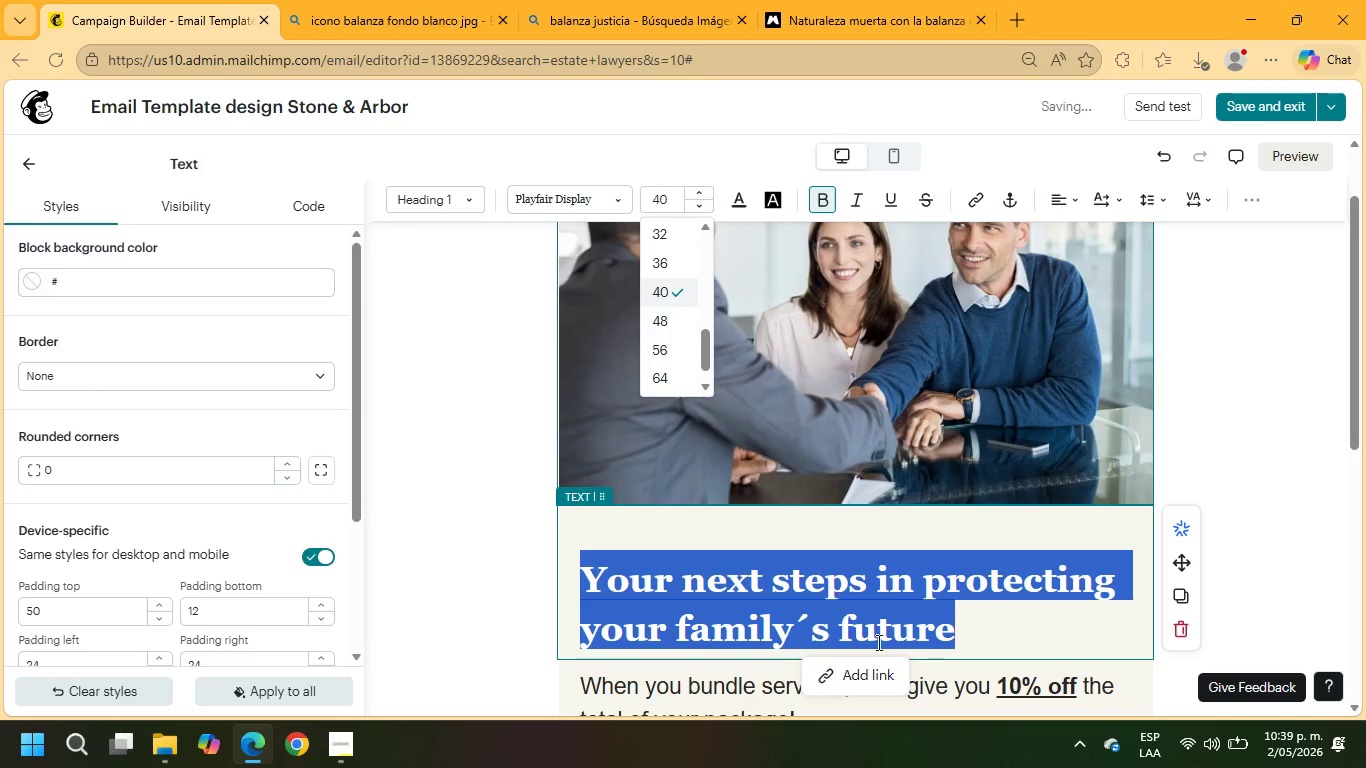 
left_click([960, 631])
 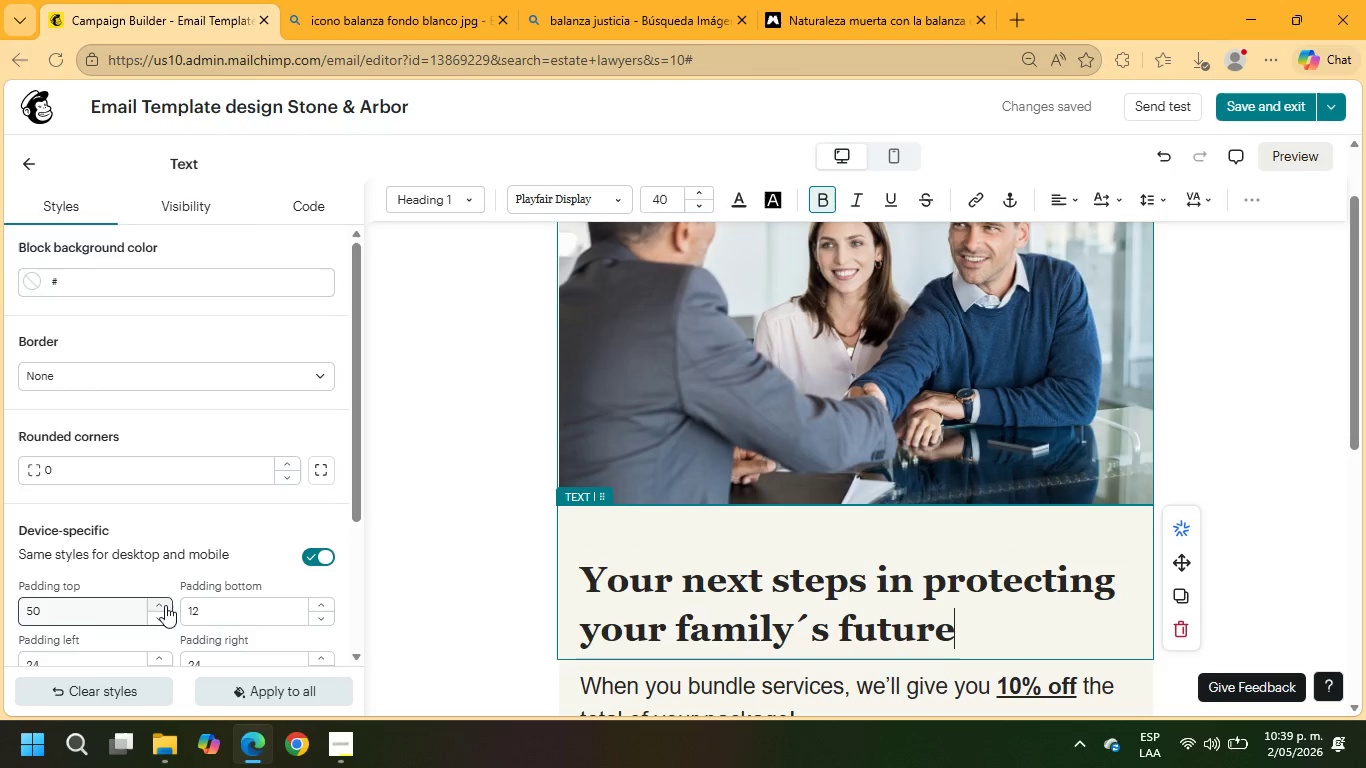 
wait(6.0)
 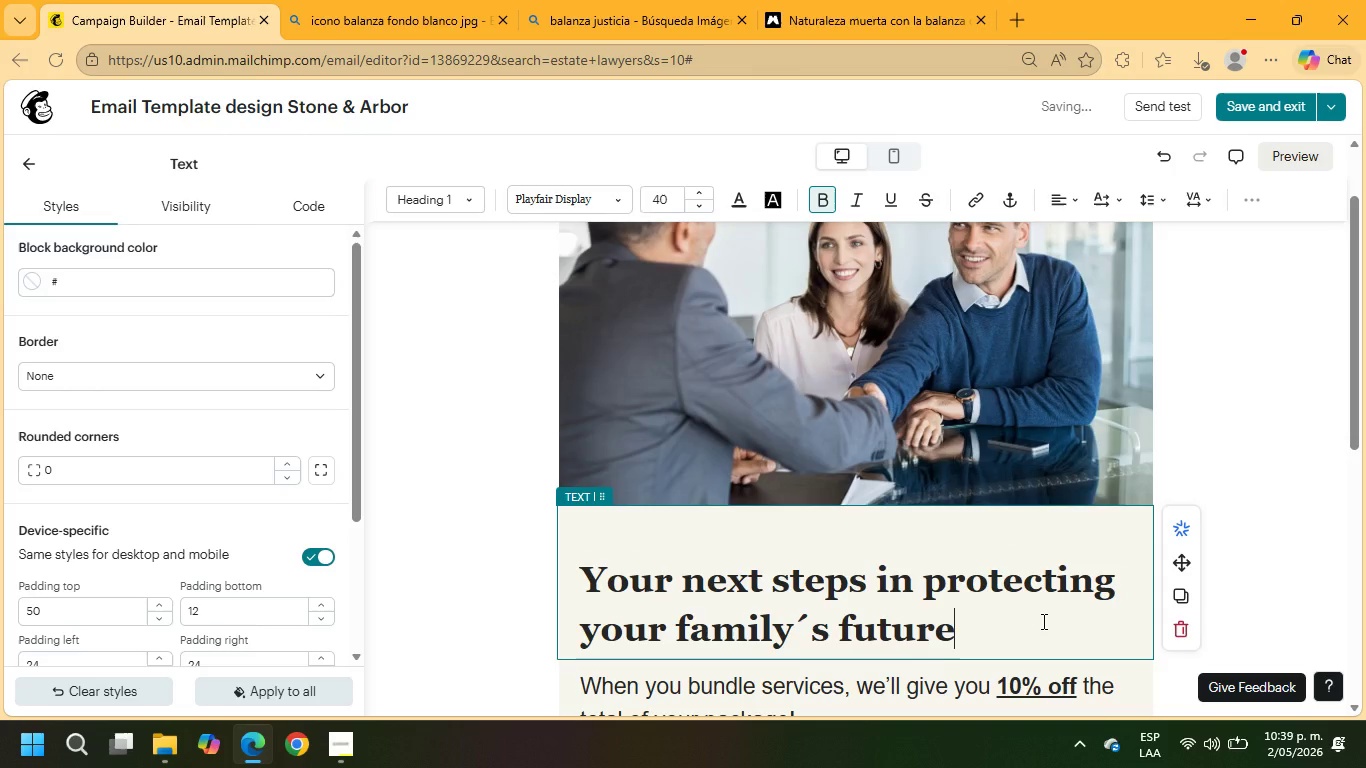 
left_click_drag(start_coordinate=[118, 608], to_coordinate=[0, 609])
 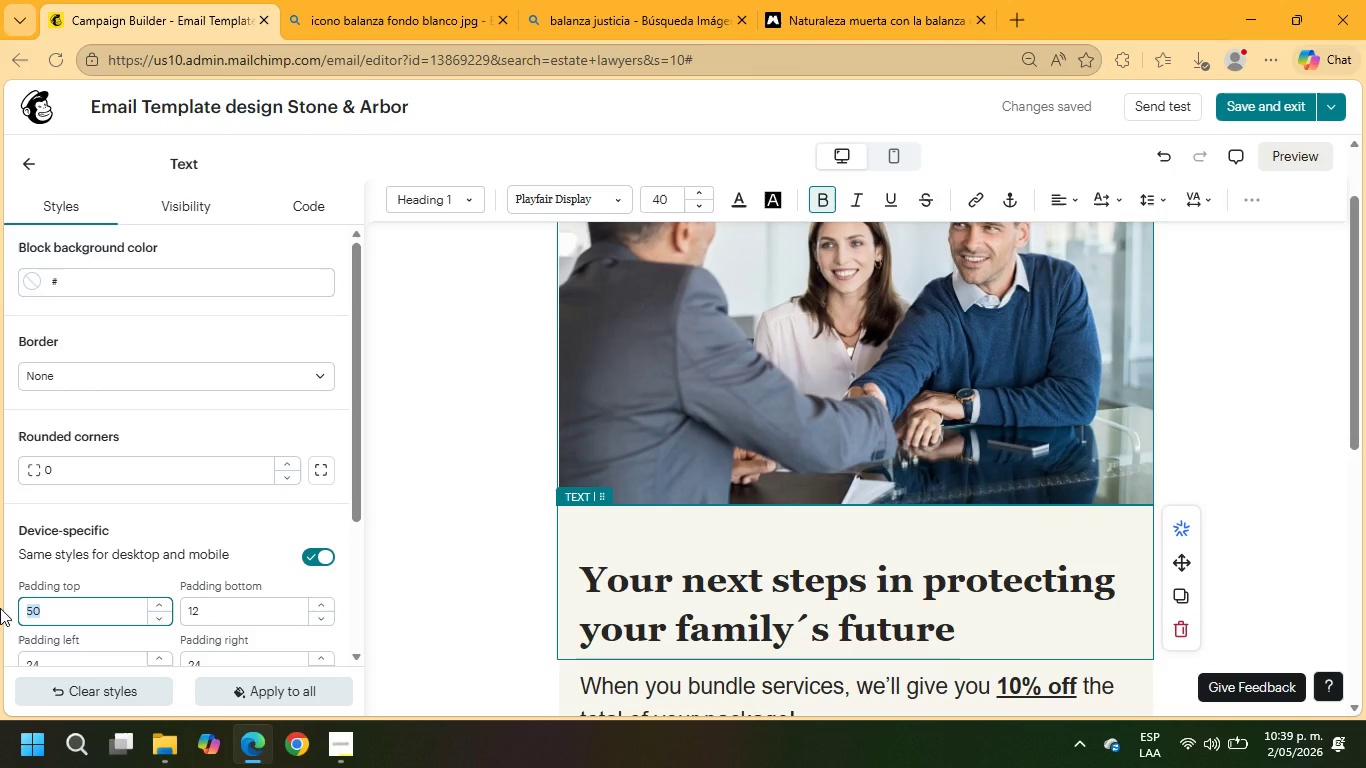 
key(Numpad2)
 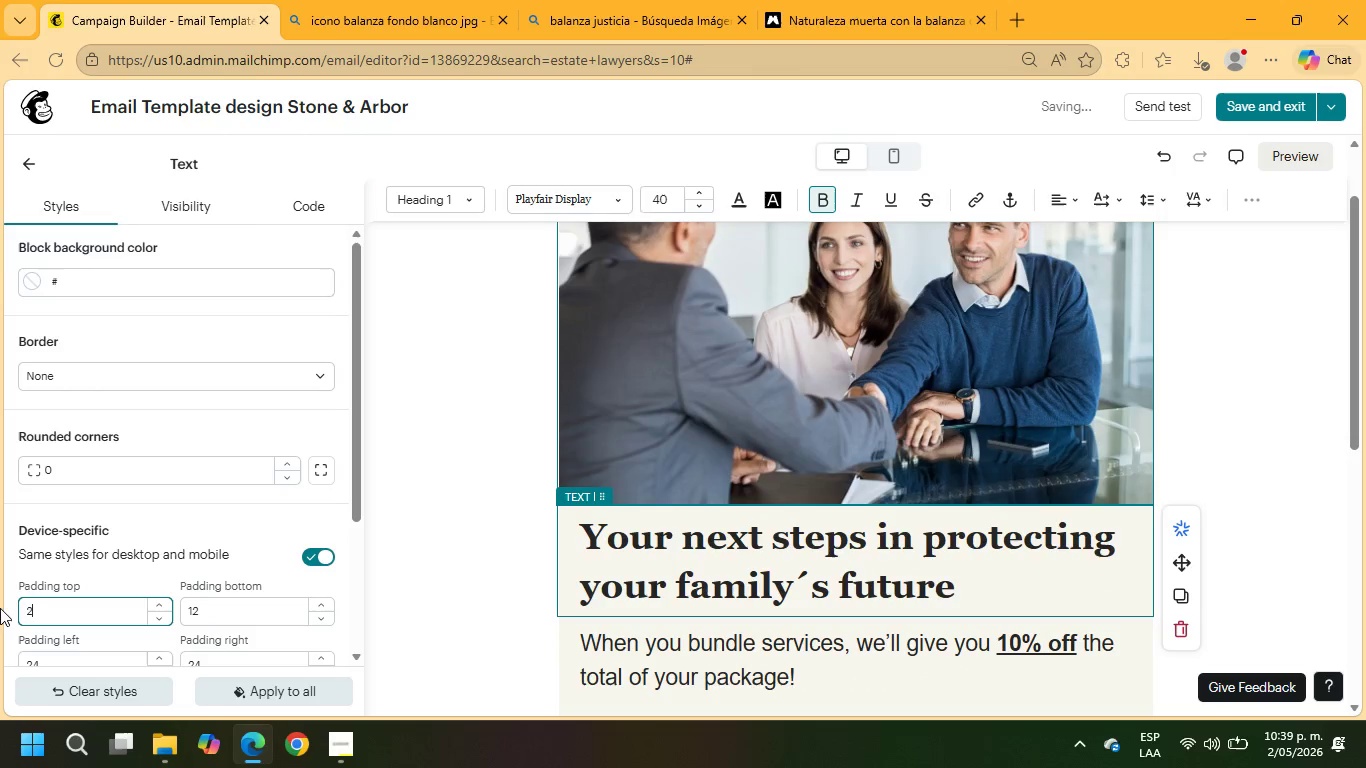 
key(Numpad0)
 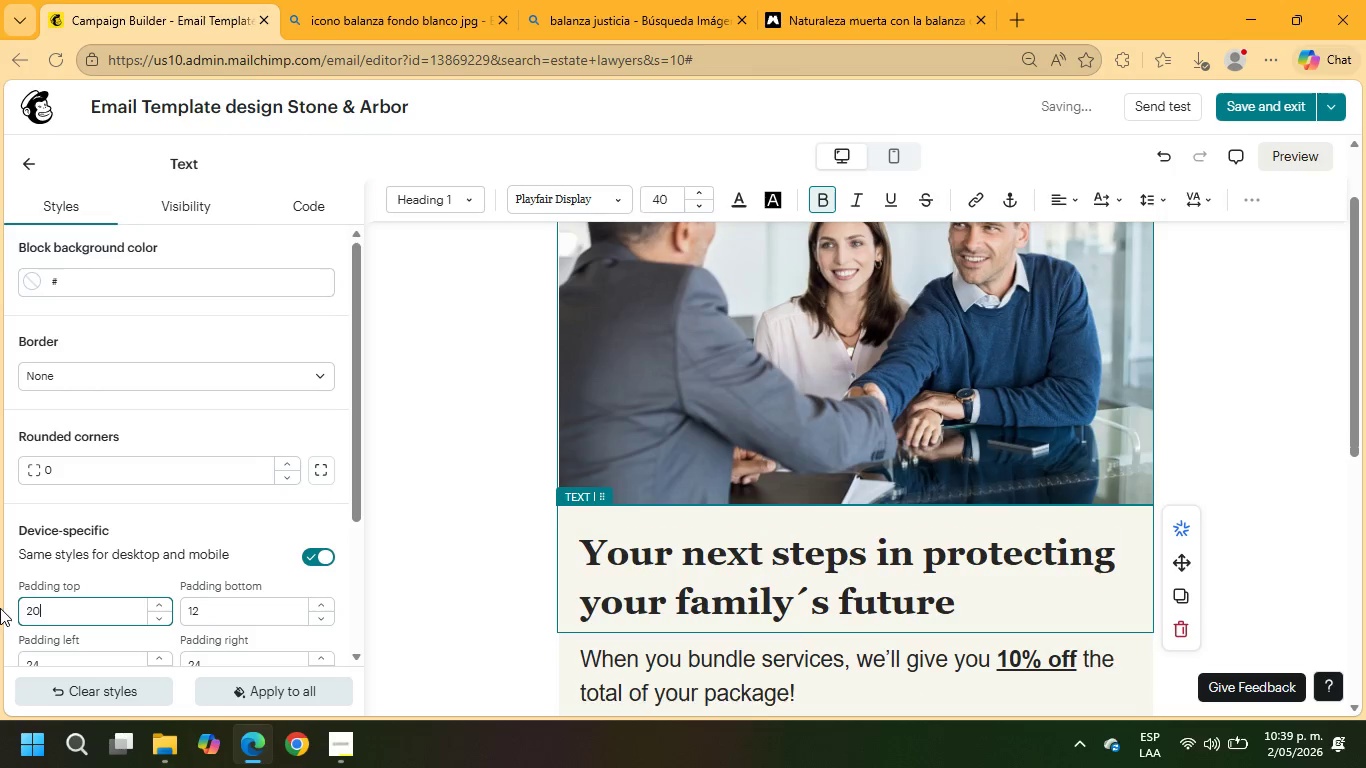 
key(NumpadEnter)
 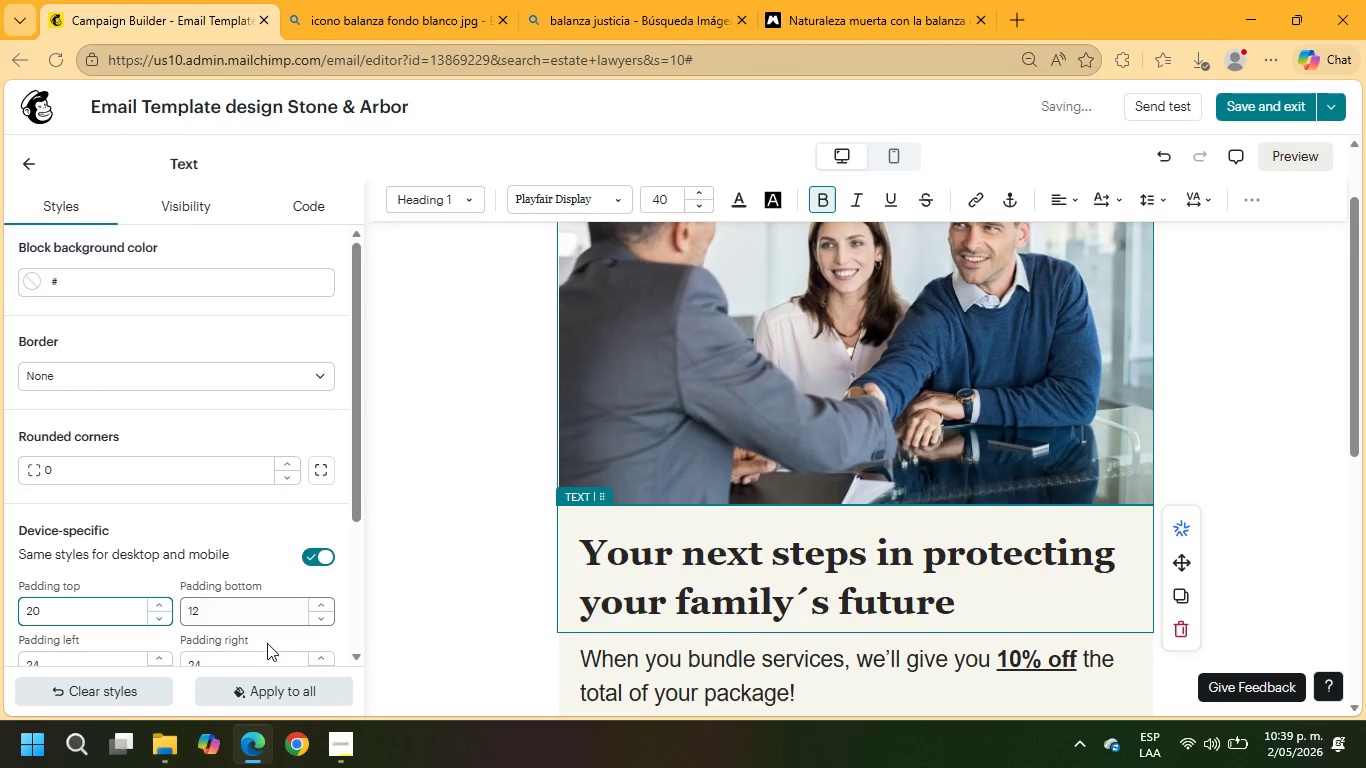 
left_click([455, 590])
 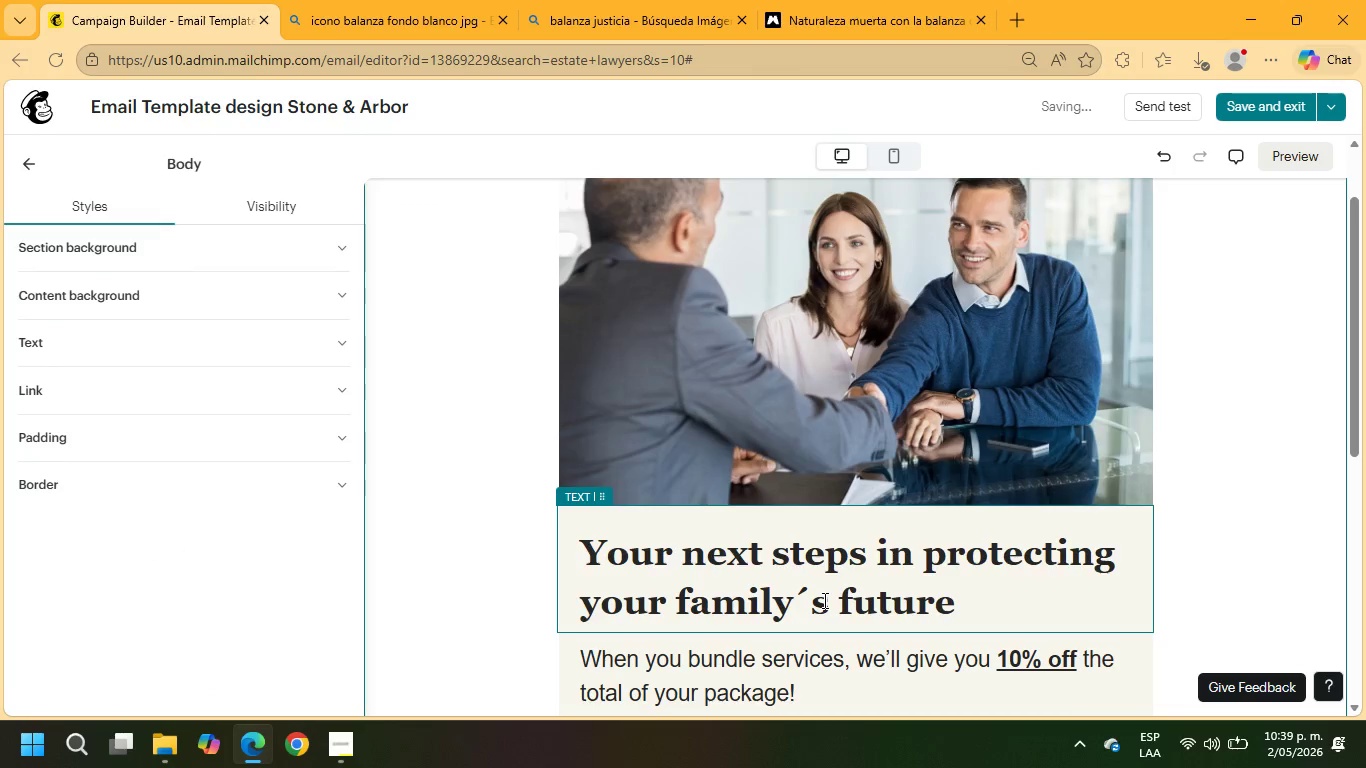 
scroll: coordinate [823, 600], scroll_direction: down, amount: 1.0
 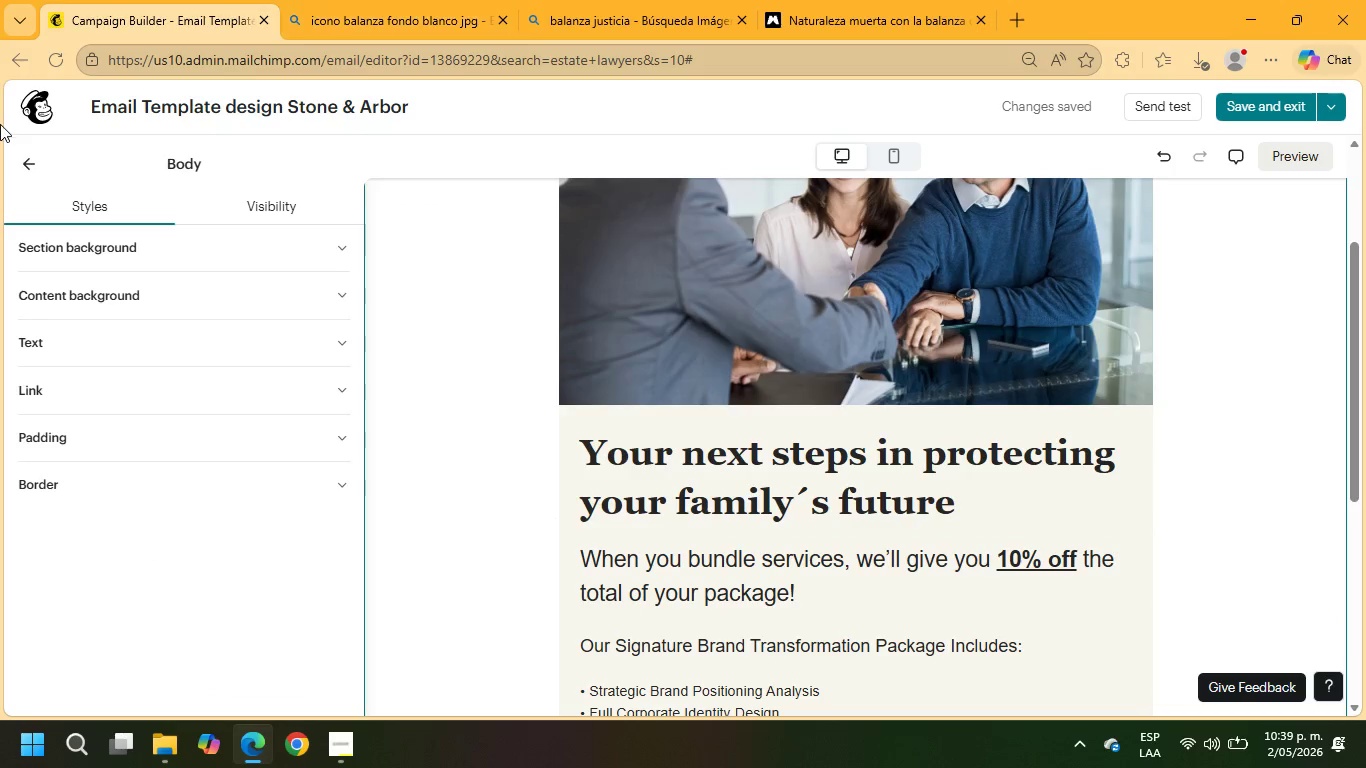 
left_click([30, 168])
 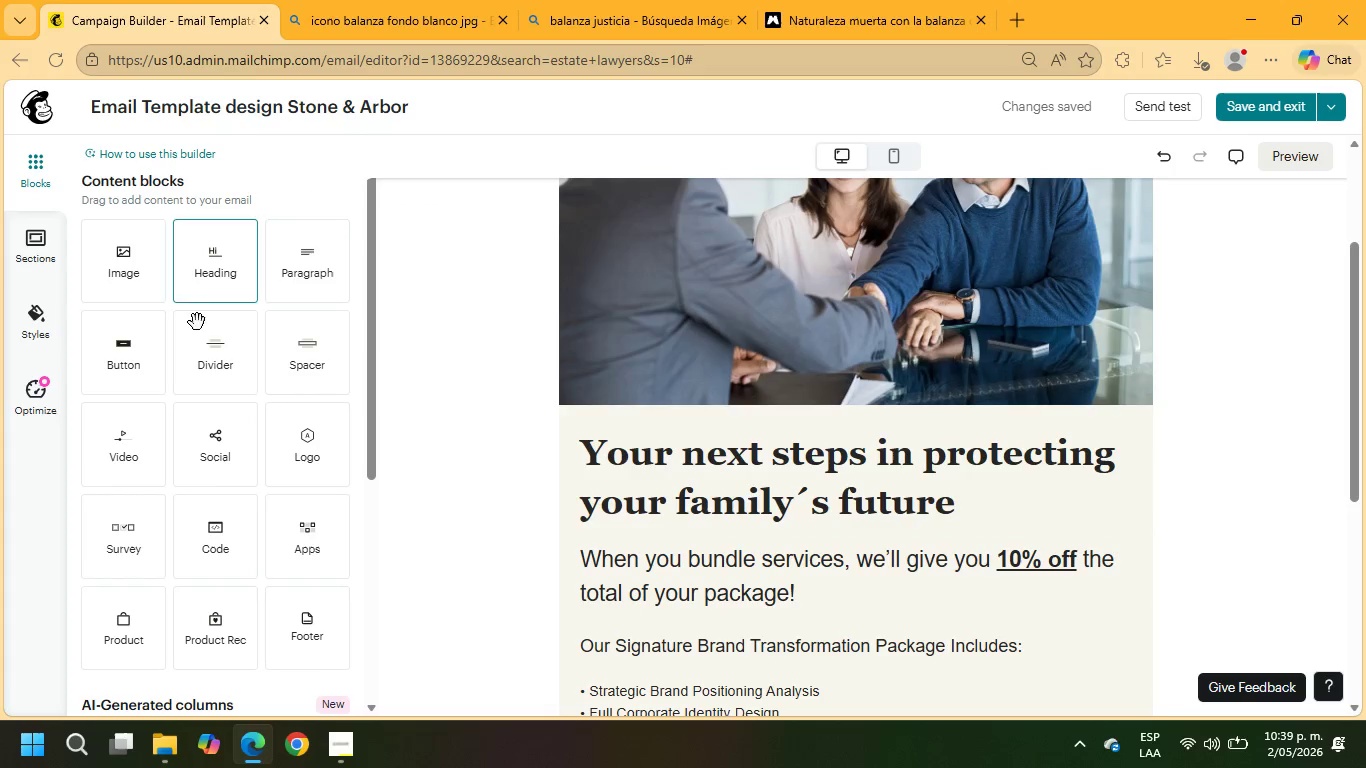 
left_click_drag(start_coordinate=[226, 363], to_coordinate=[735, 534])
 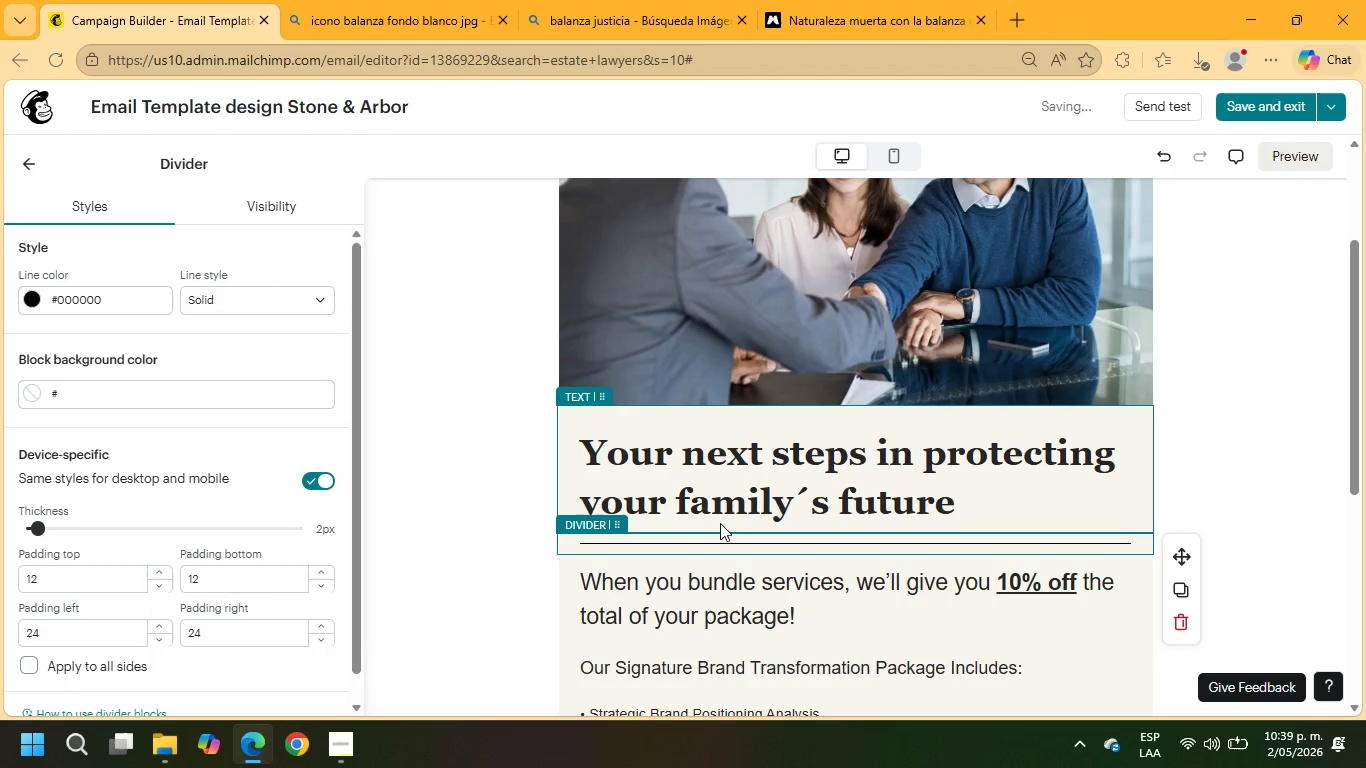 
wait(5.2)
 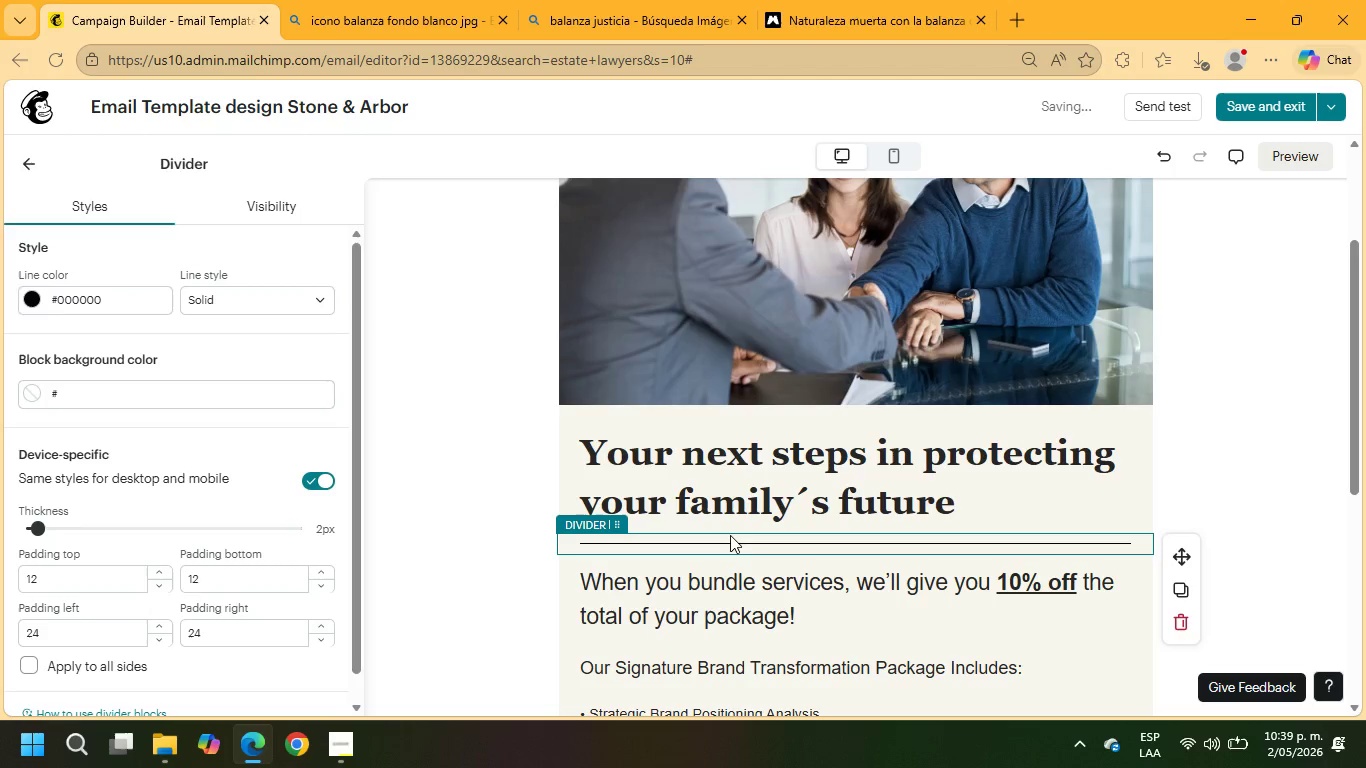 
left_click_drag(start_coordinate=[811, 624], to_coordinate=[573, 581])
 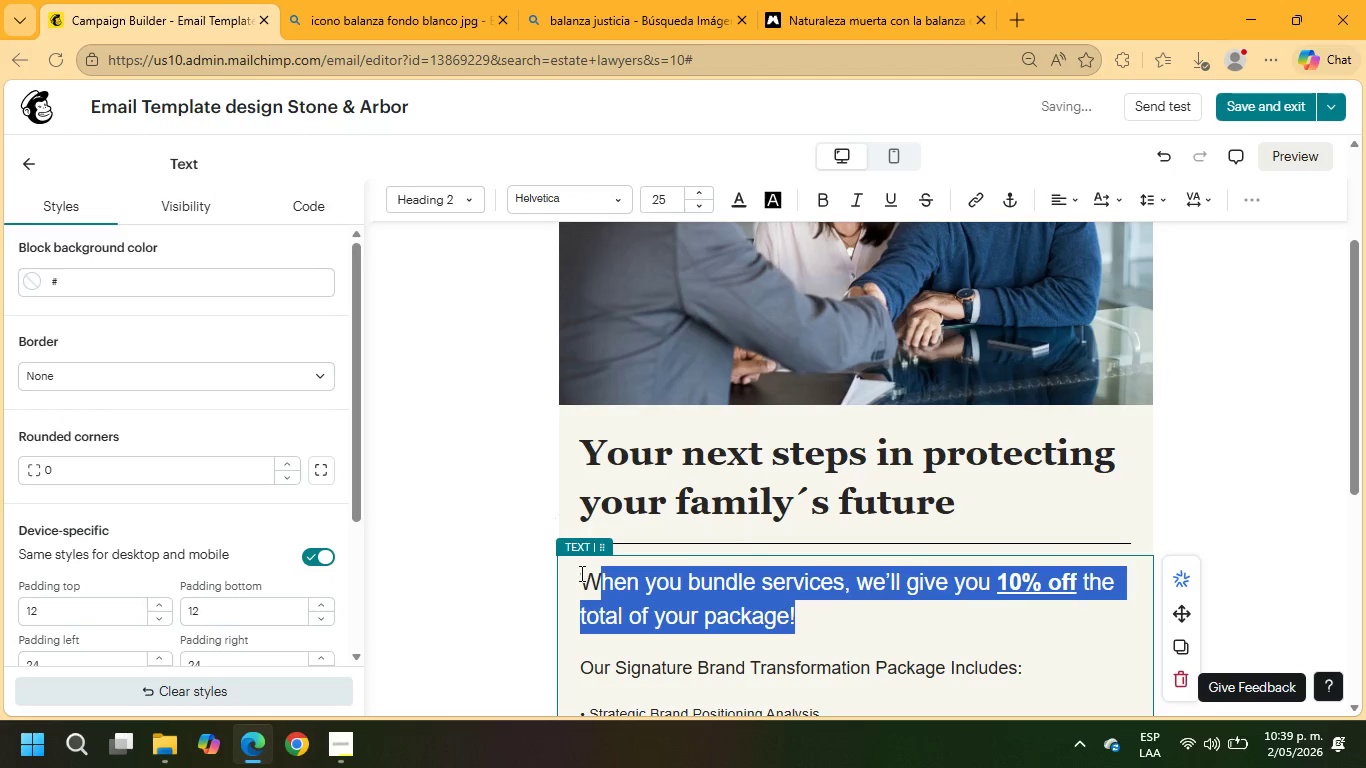 
type(e)
key(Backspace)
key(Backspace)
type(Dear +\FNAME)
 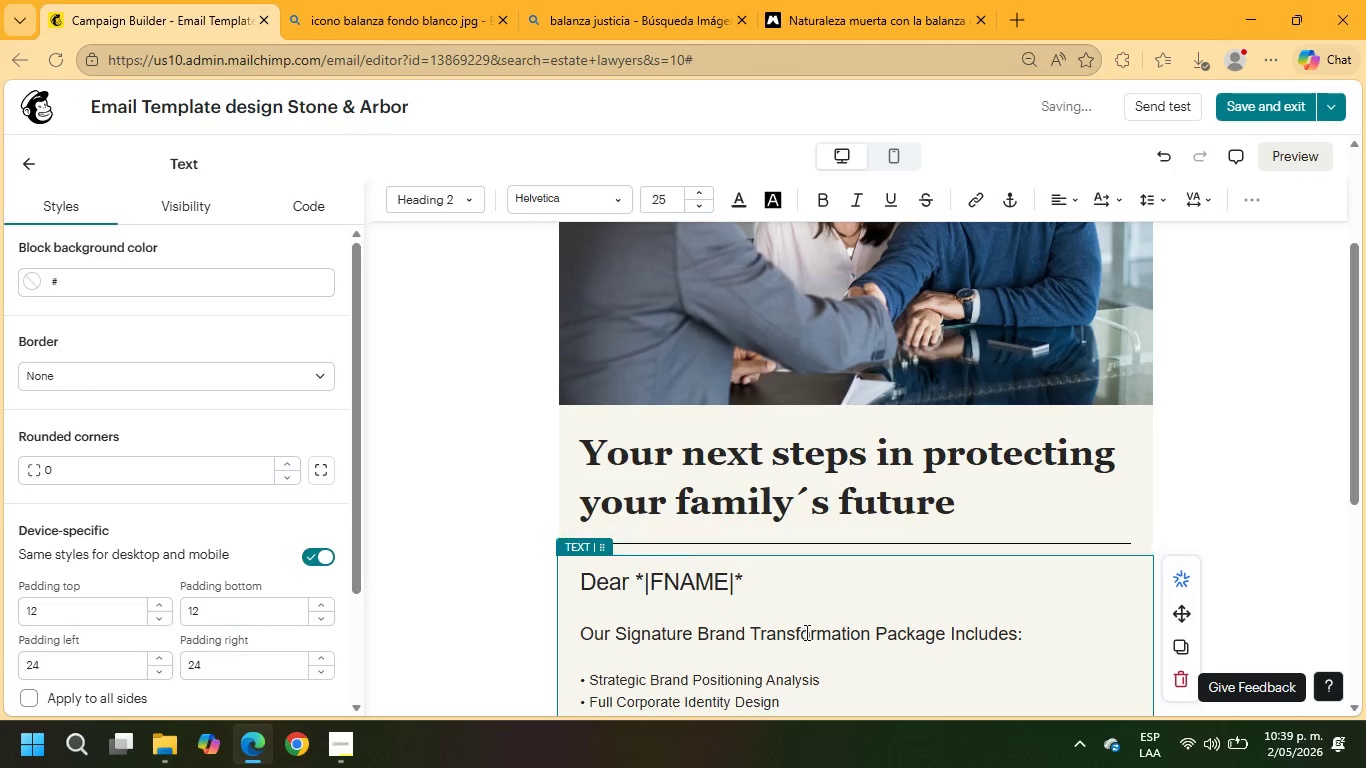 
left_click([773, 594])
 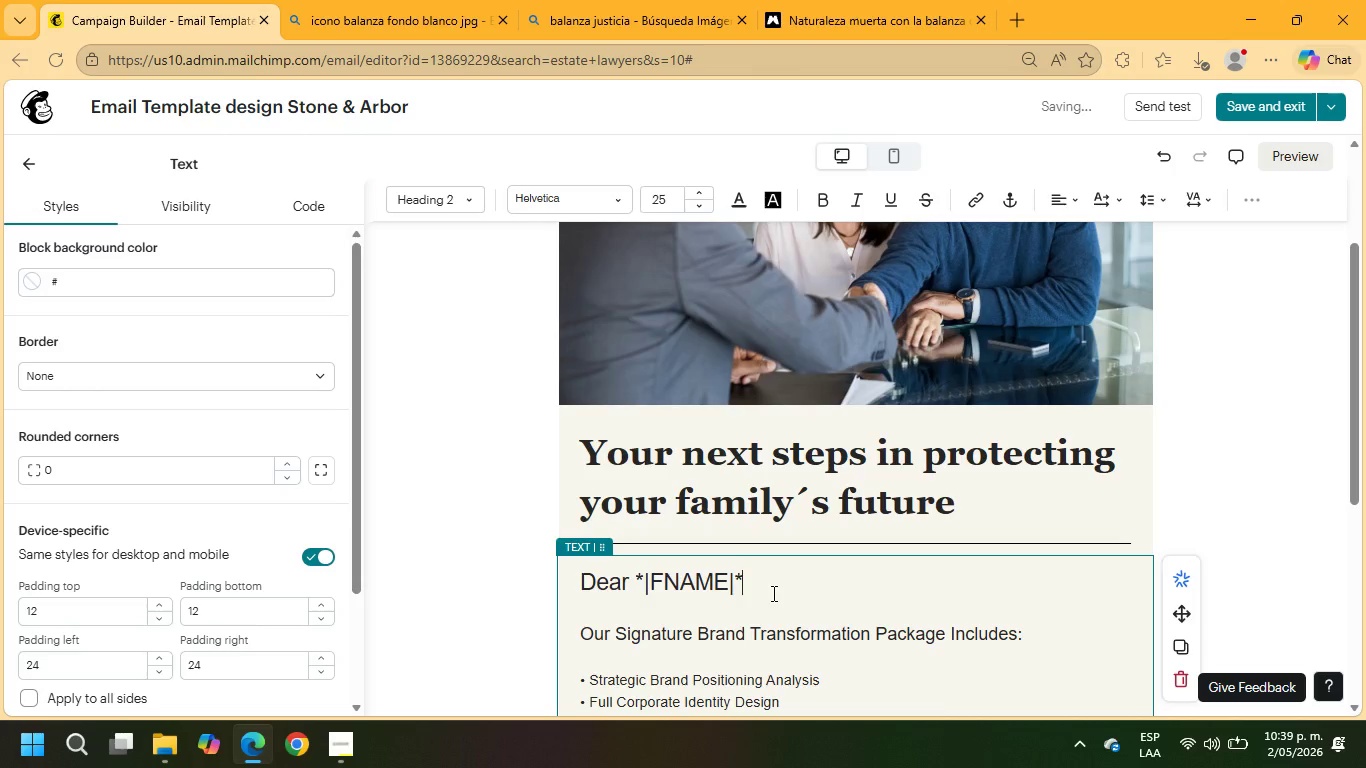 
key(Space)
 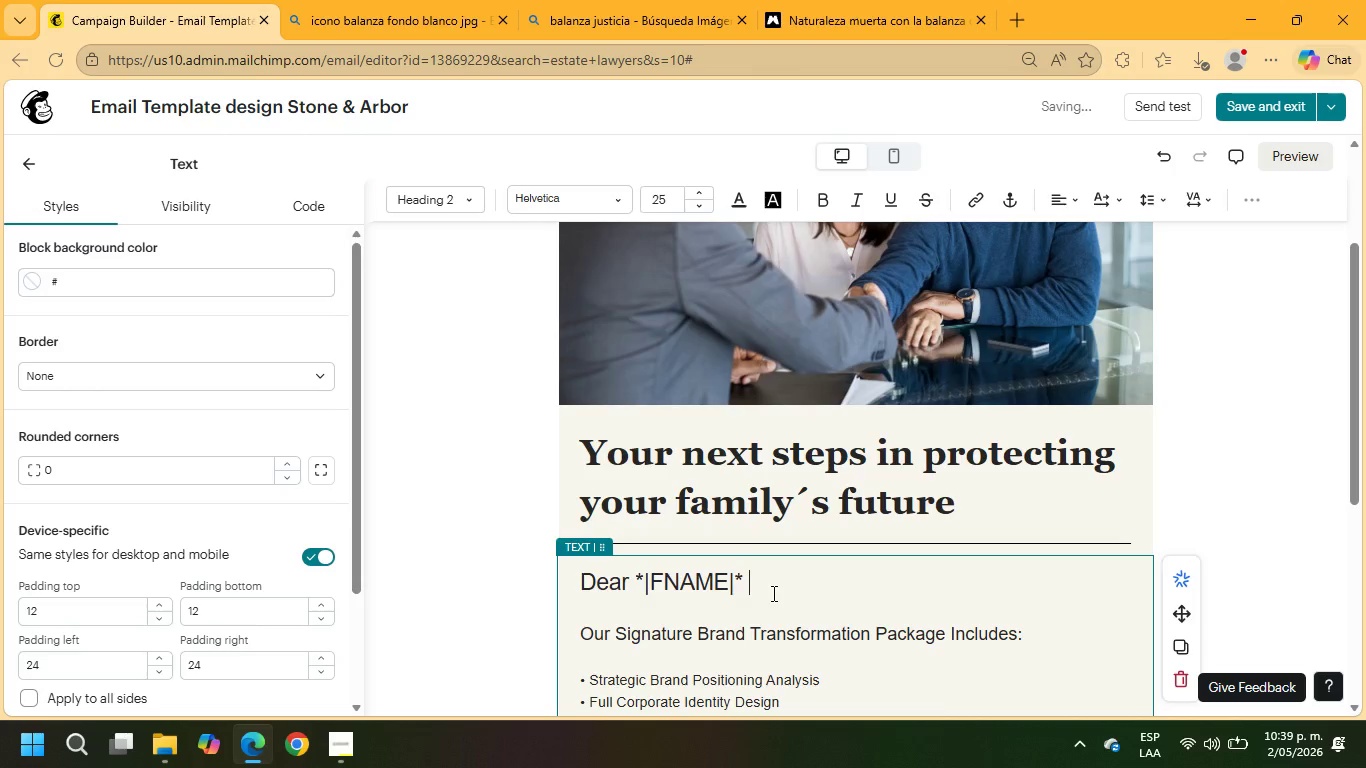 
key(Comma)
 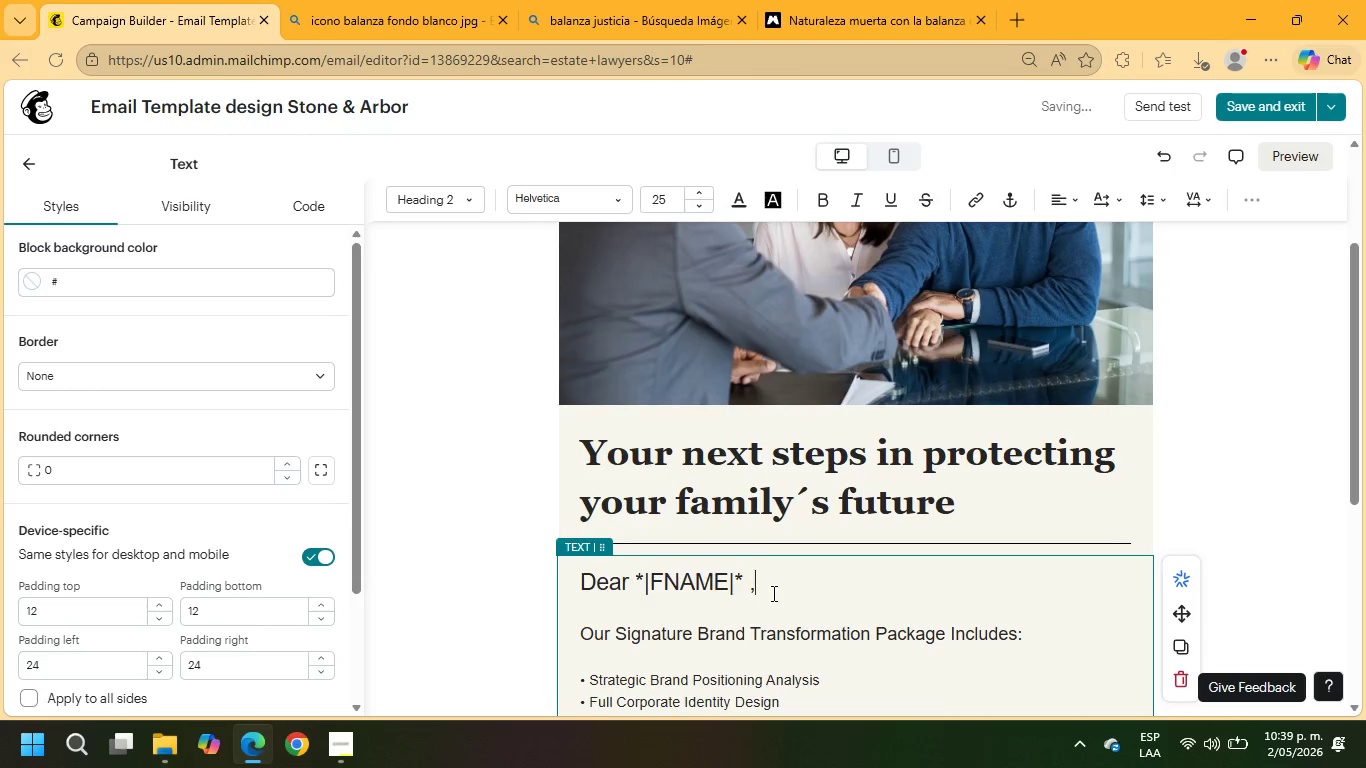 
key(Space)
 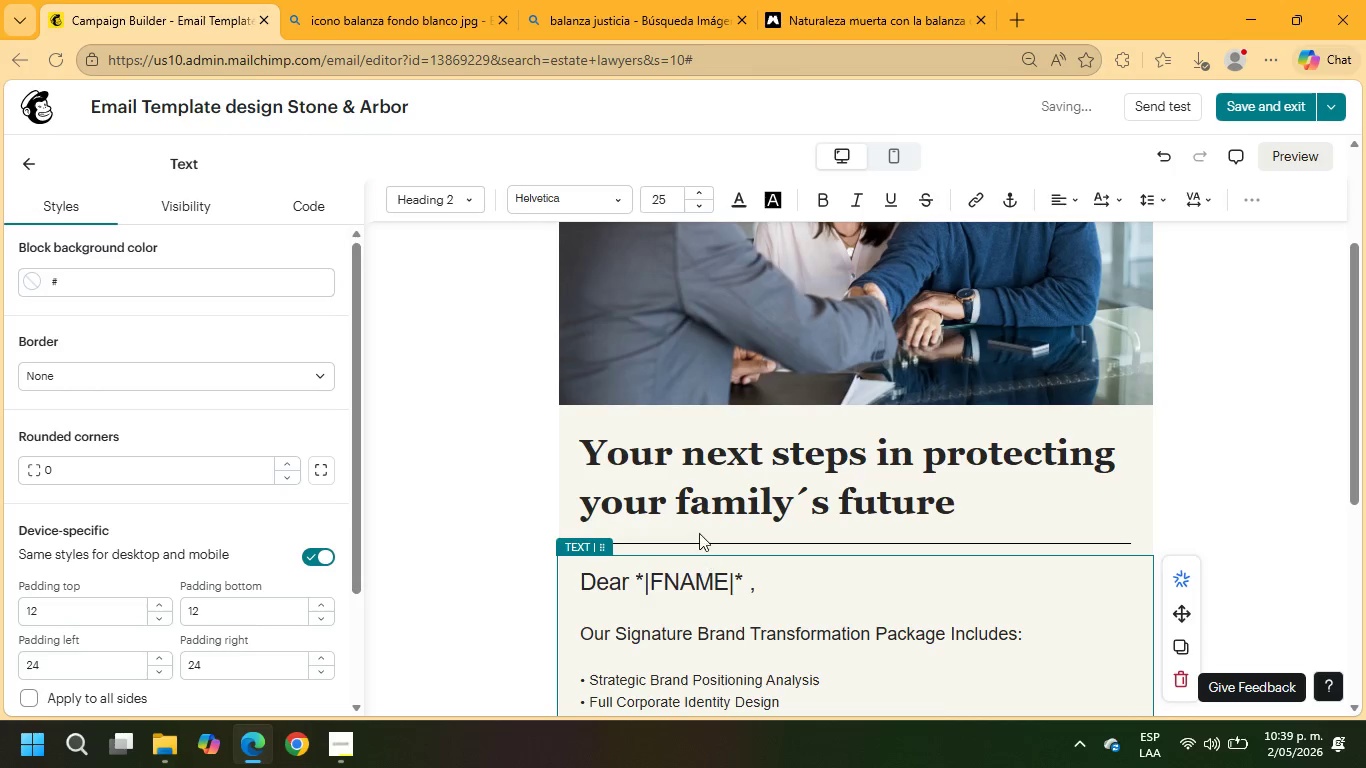 
scroll: coordinate [699, 532], scroll_direction: down, amount: 2.0
 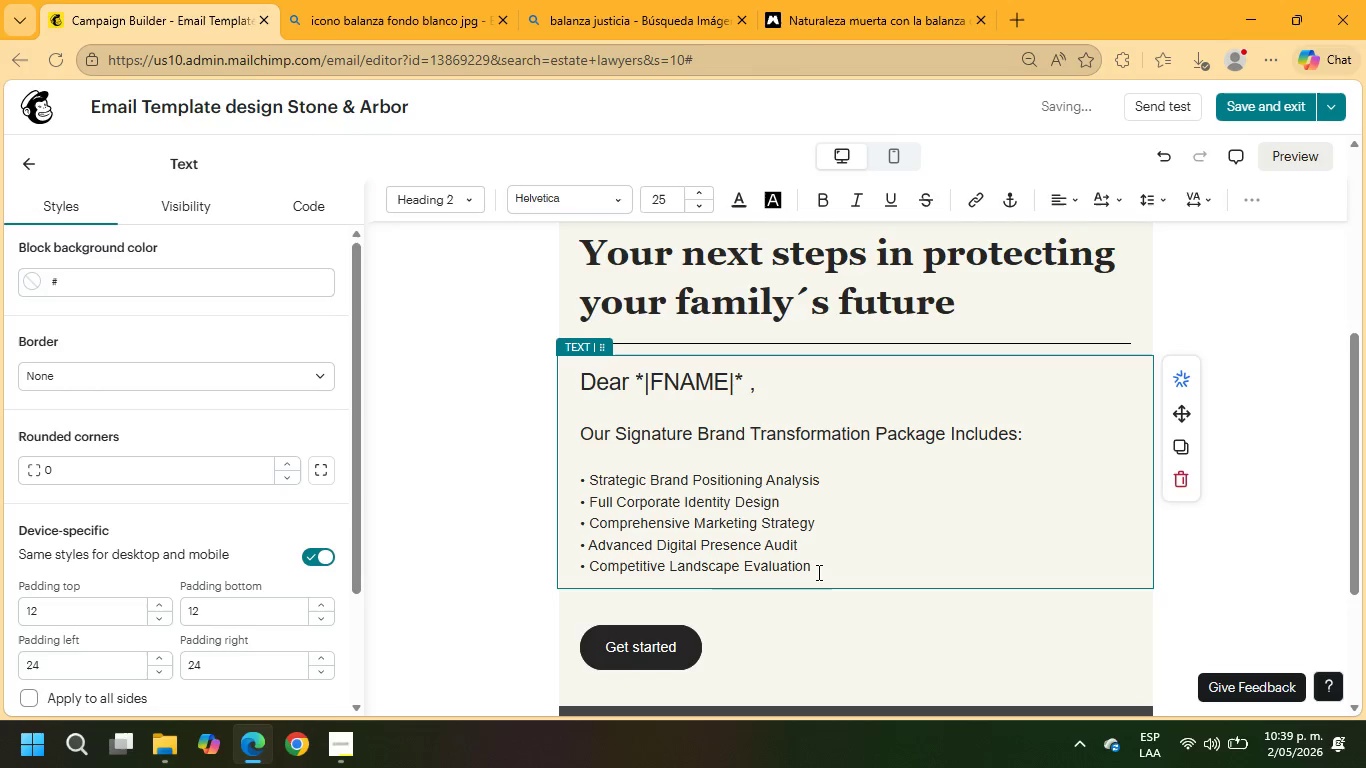 
left_click_drag(start_coordinate=[817, 571], to_coordinate=[514, 426])
 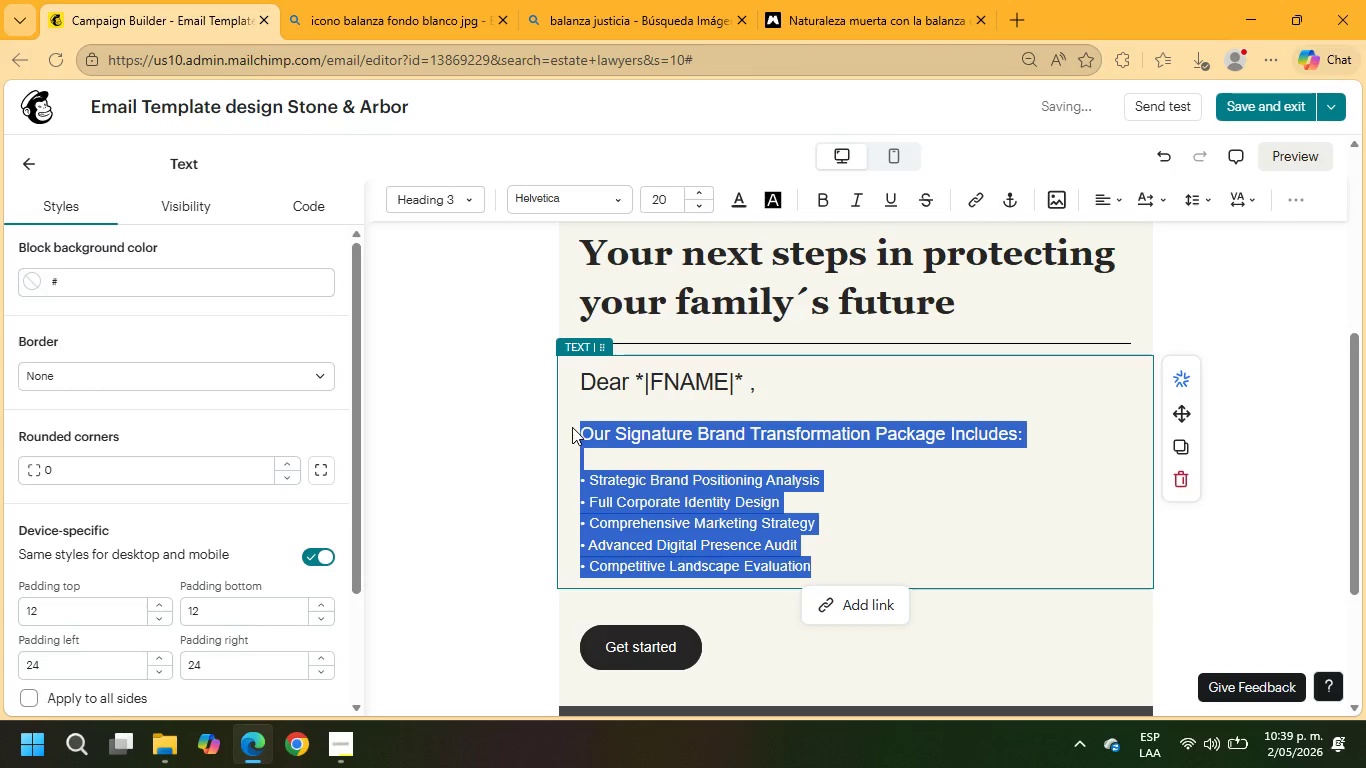 
type(THANK YOU AGAIN FOR ASKING )
key(Backspace)
key(Backspace)
key(Backspace)
key(Backspace)
key(Backspace)
key(Backspace)
key(Backspace)
key(Backspace)
 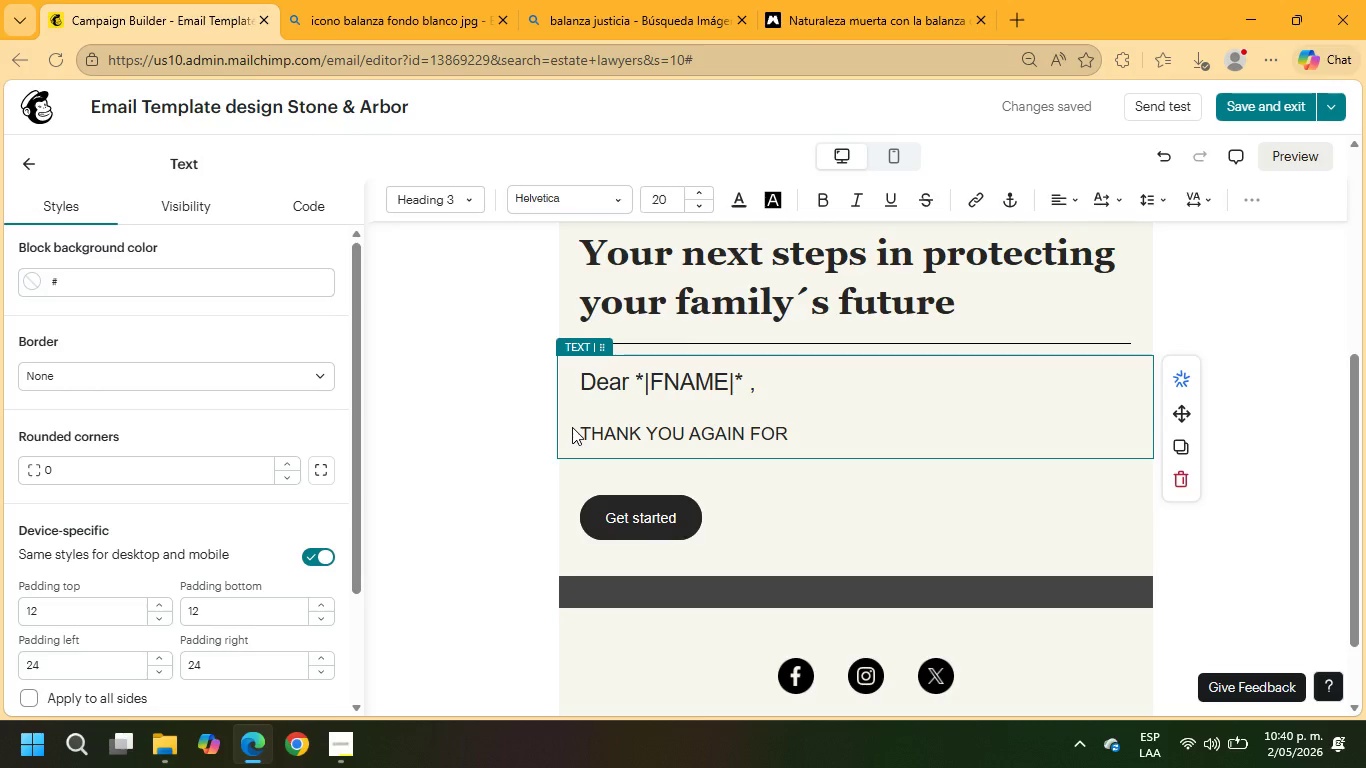 
wait(13.98)
 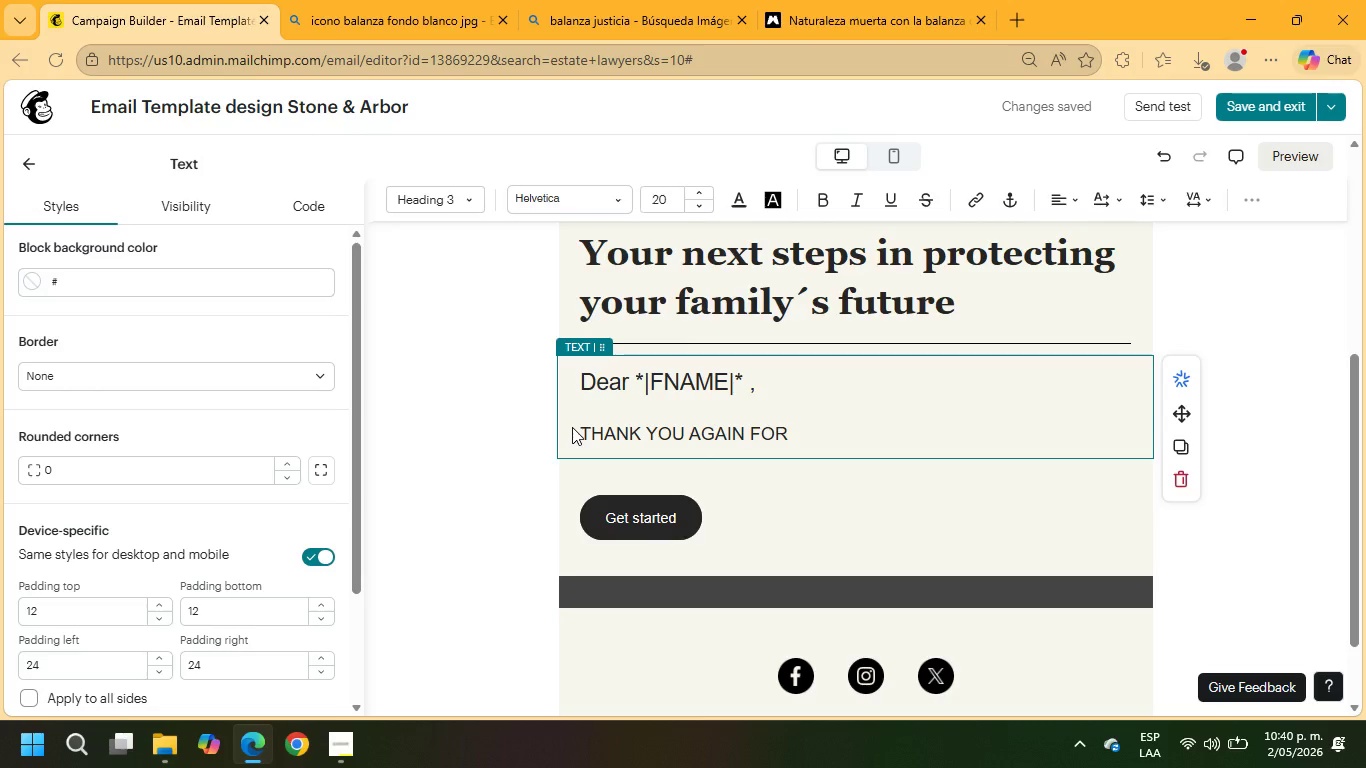 
key(Backspace)
 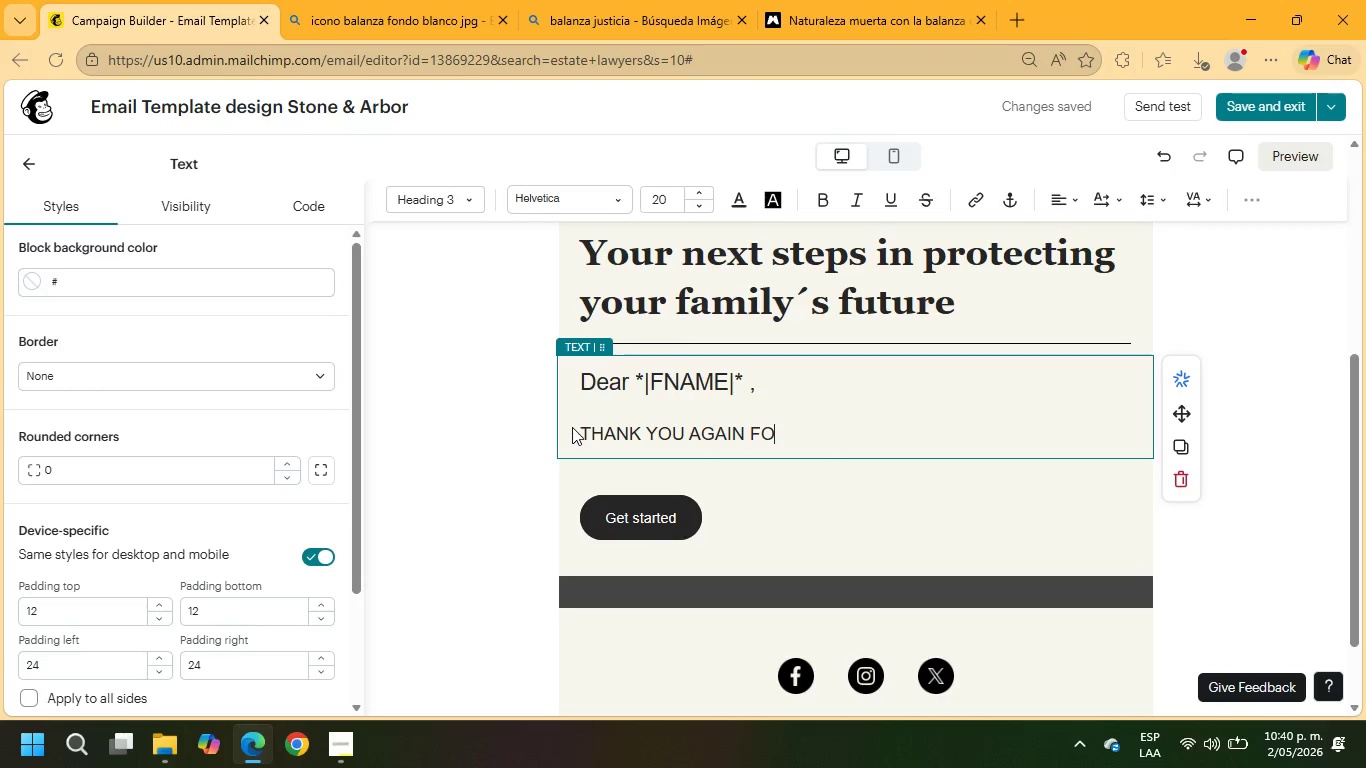 
hold_key(key=Backspace, duration=1.05)
 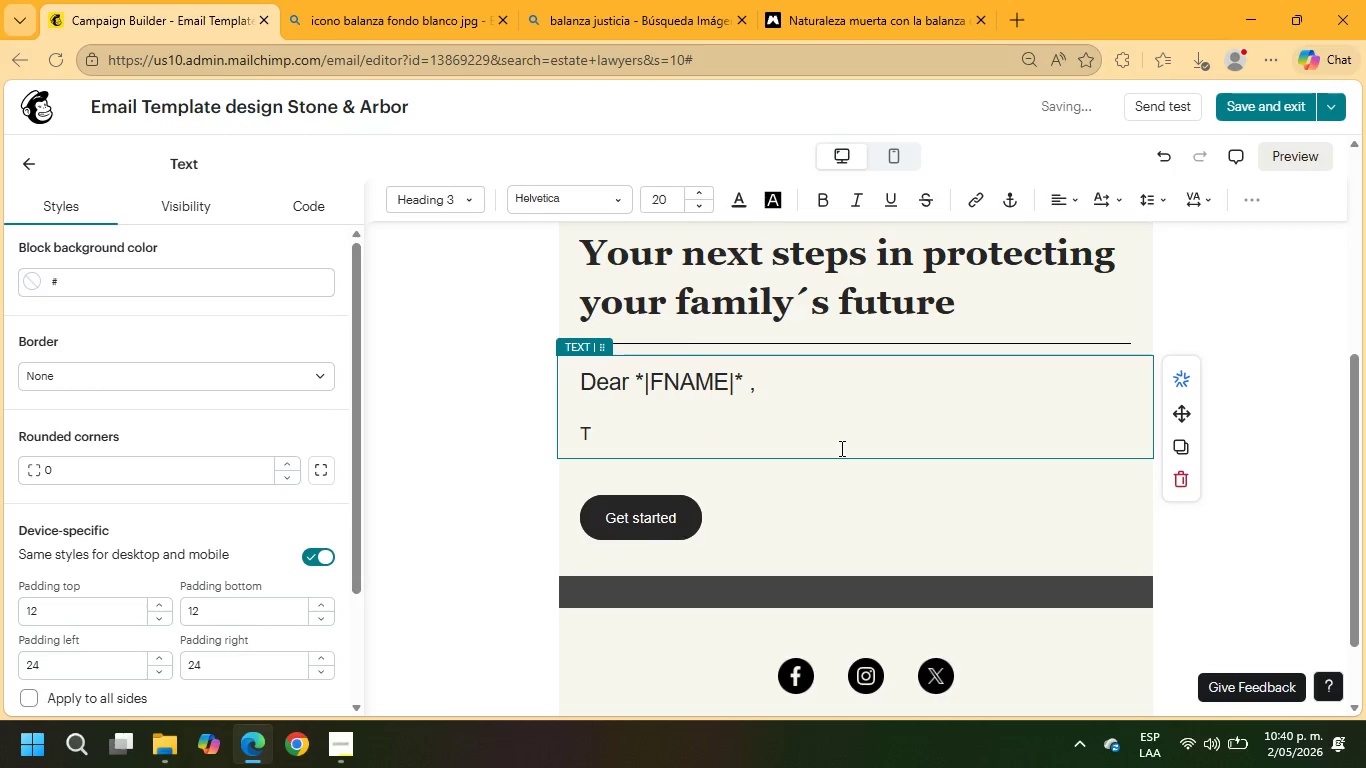 
key(Backspace)
type(It was pleasure speaking with you about your +)
 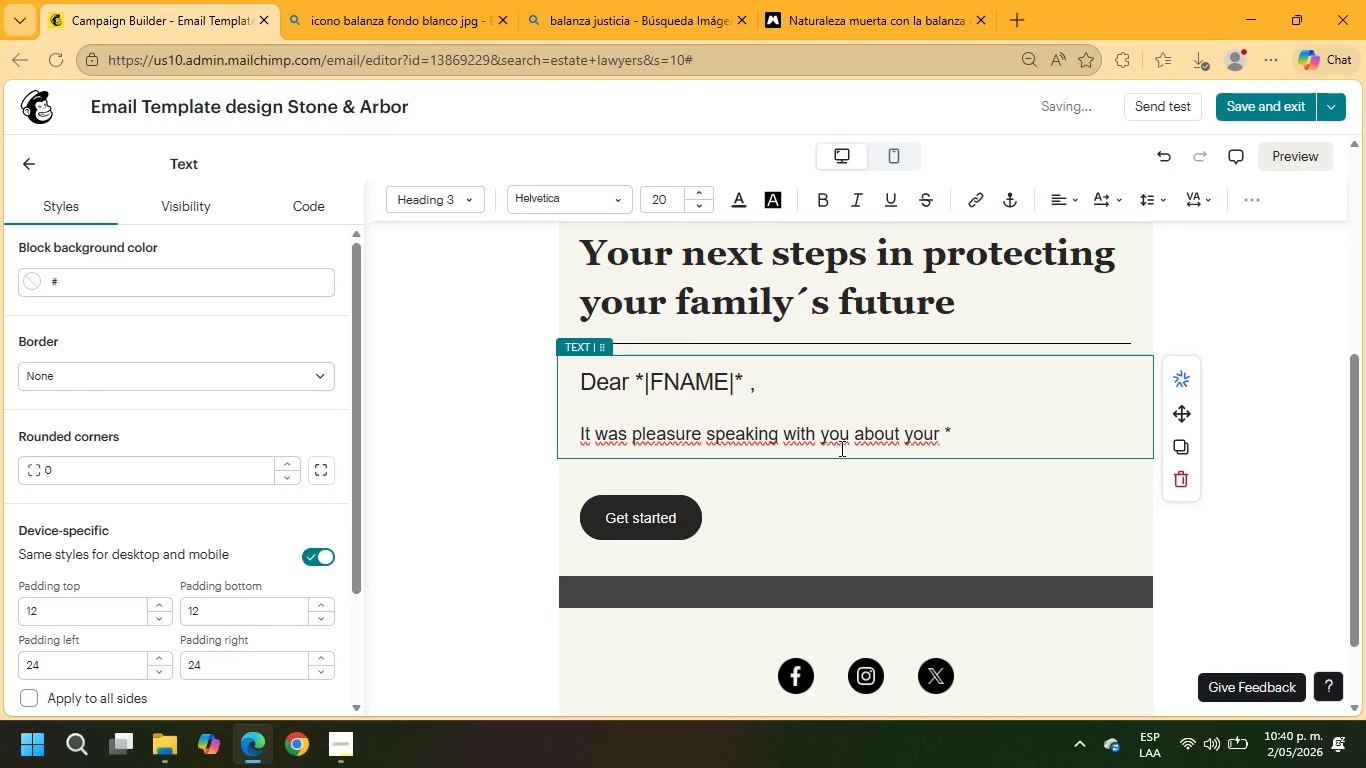 
left_click([1272, 199])
 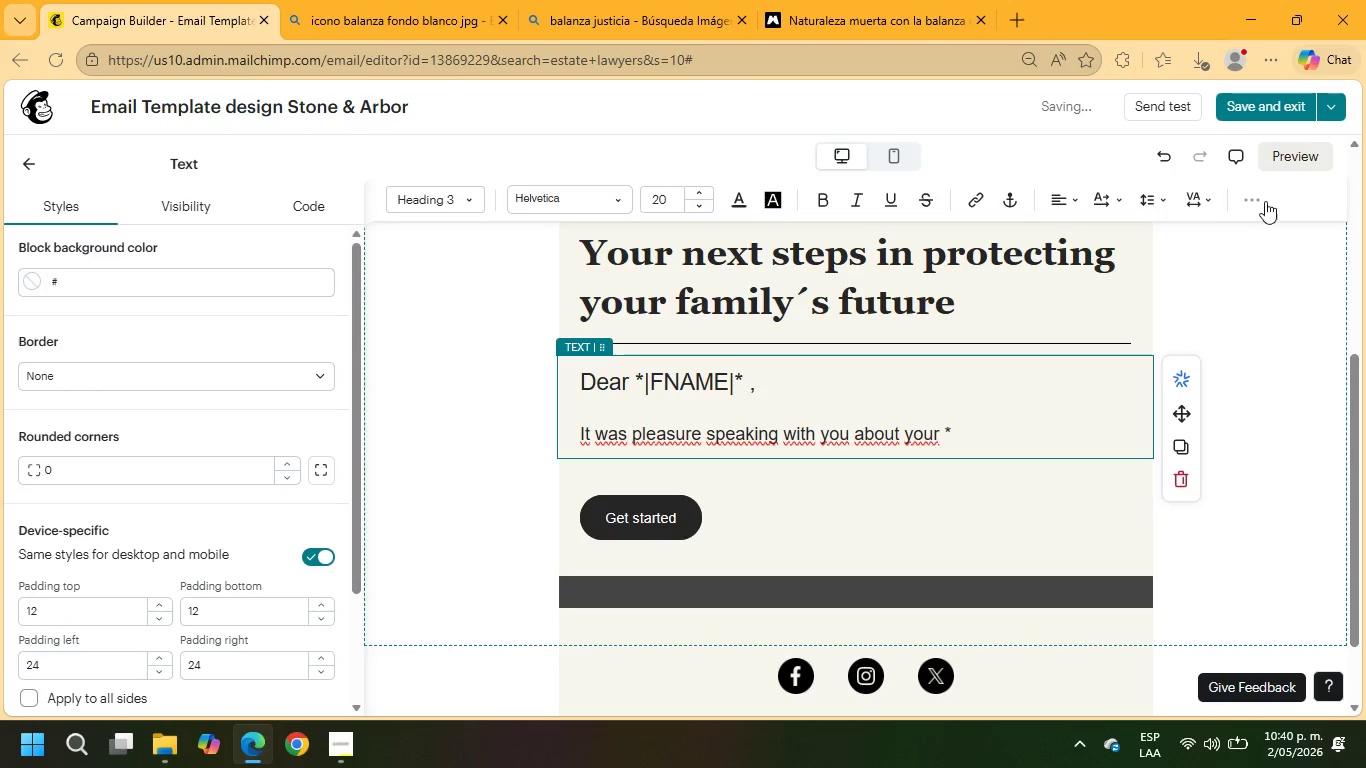 
left_click([1258, 201])
 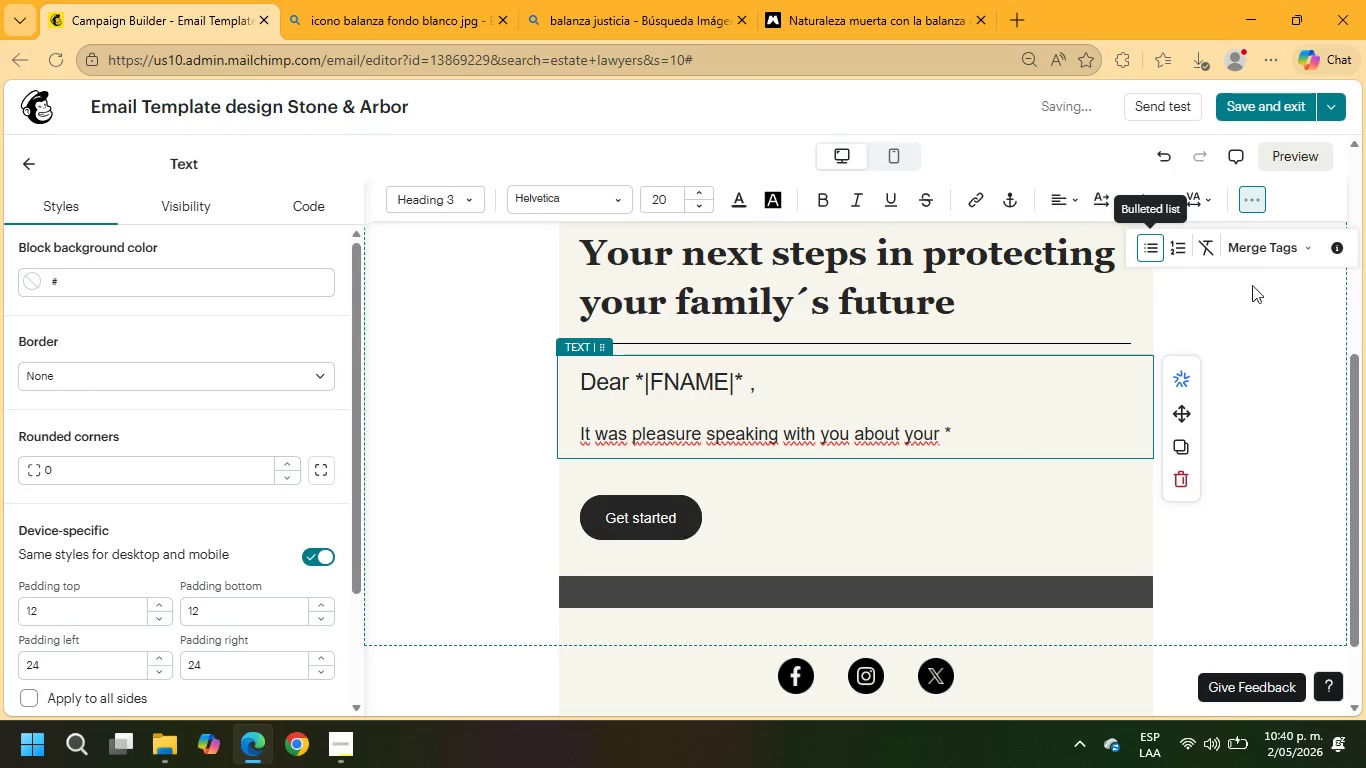 
left_click([1256, 240])
 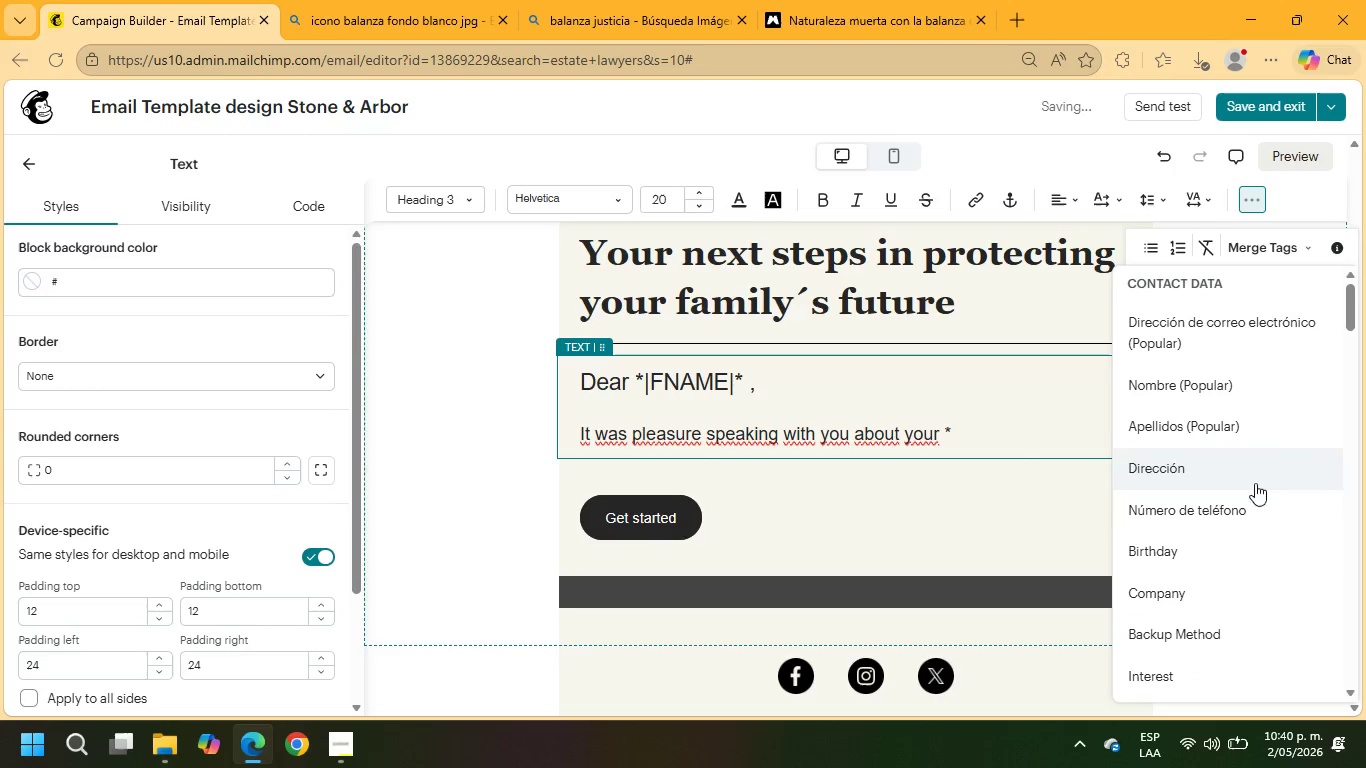 
scroll: coordinate [1257, 511], scroll_direction: down, amount: 19.0
 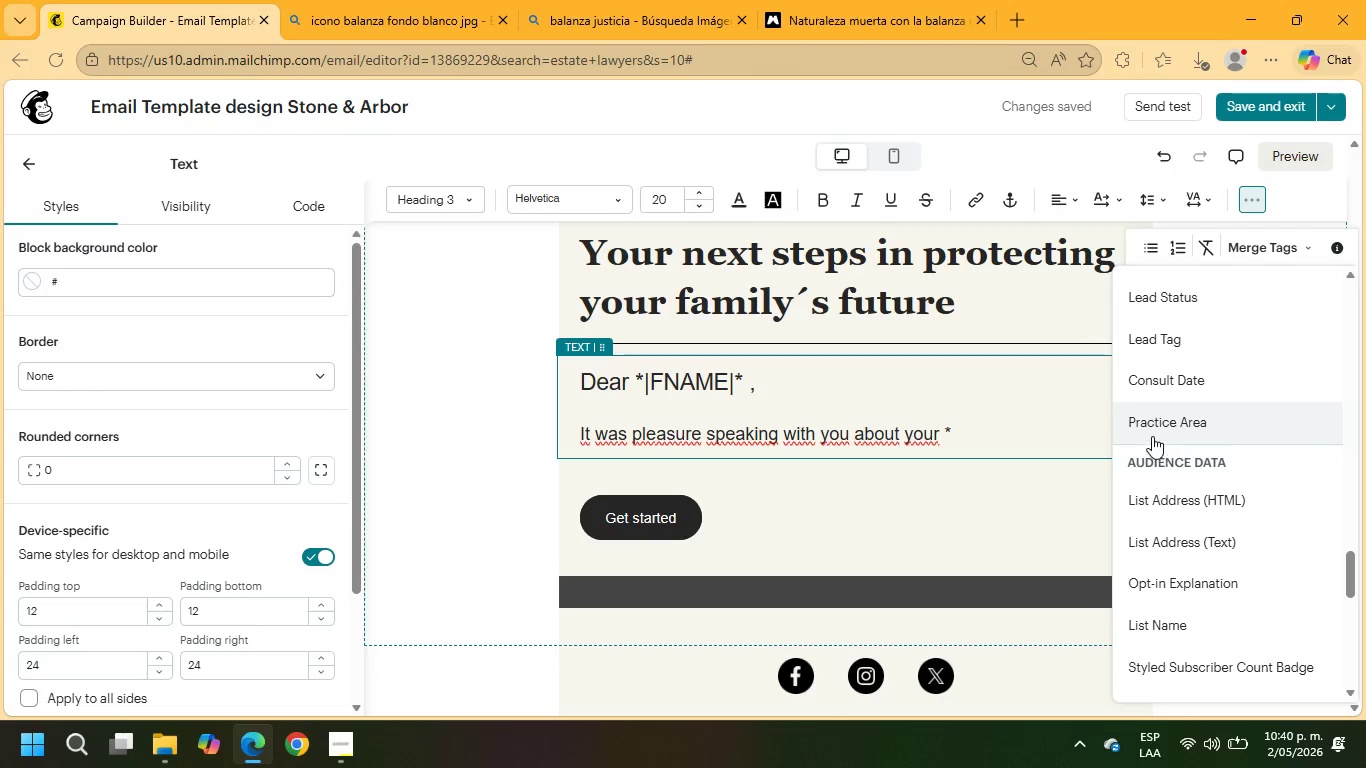 
left_click([1149, 431])
 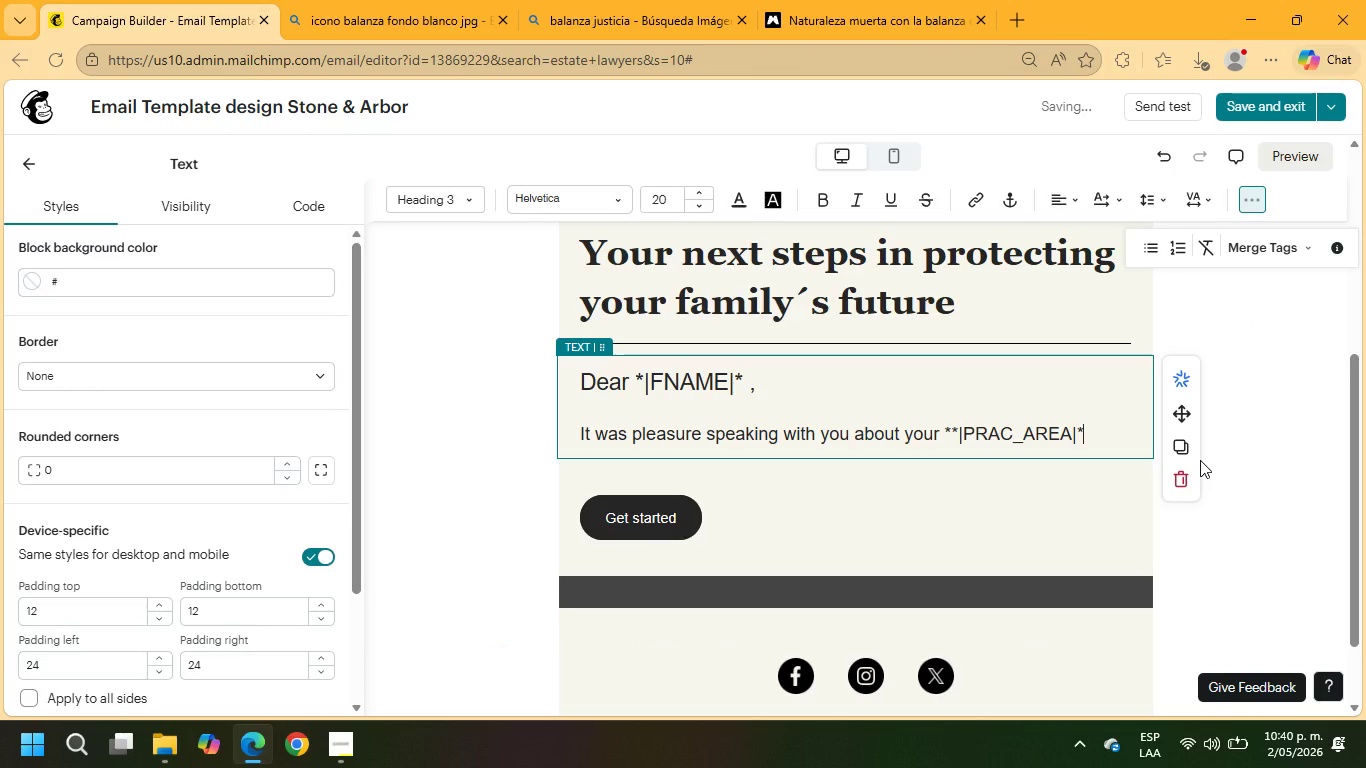 
type( planning goals.)
 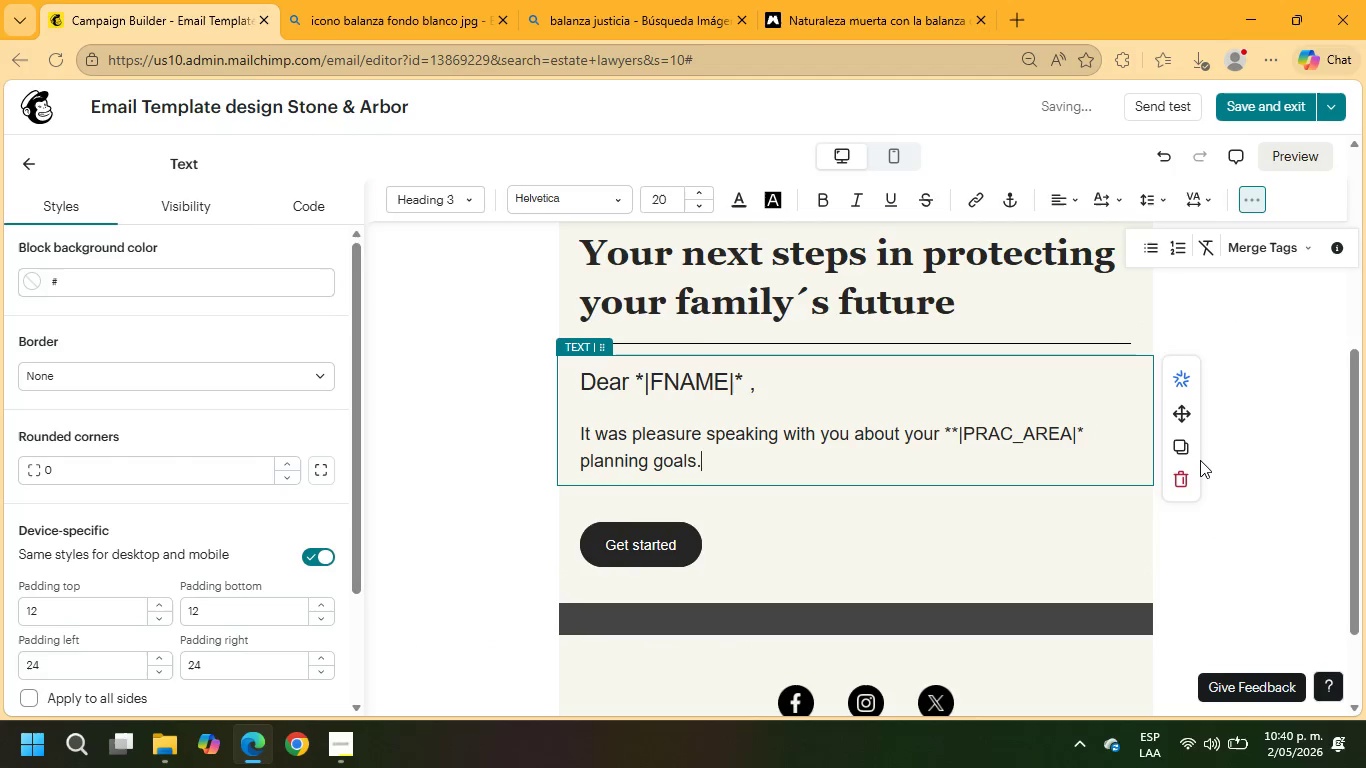 
key(Enter)
 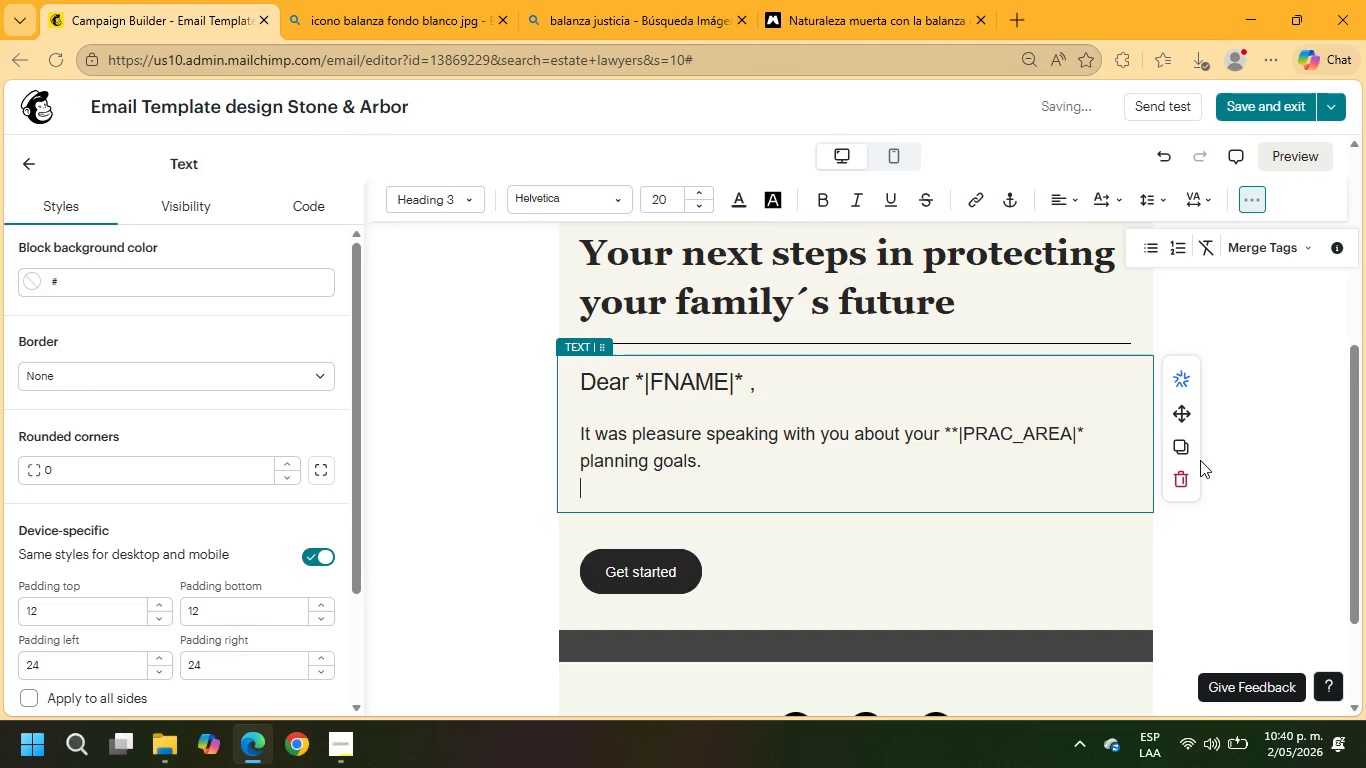 
key(Enter)
 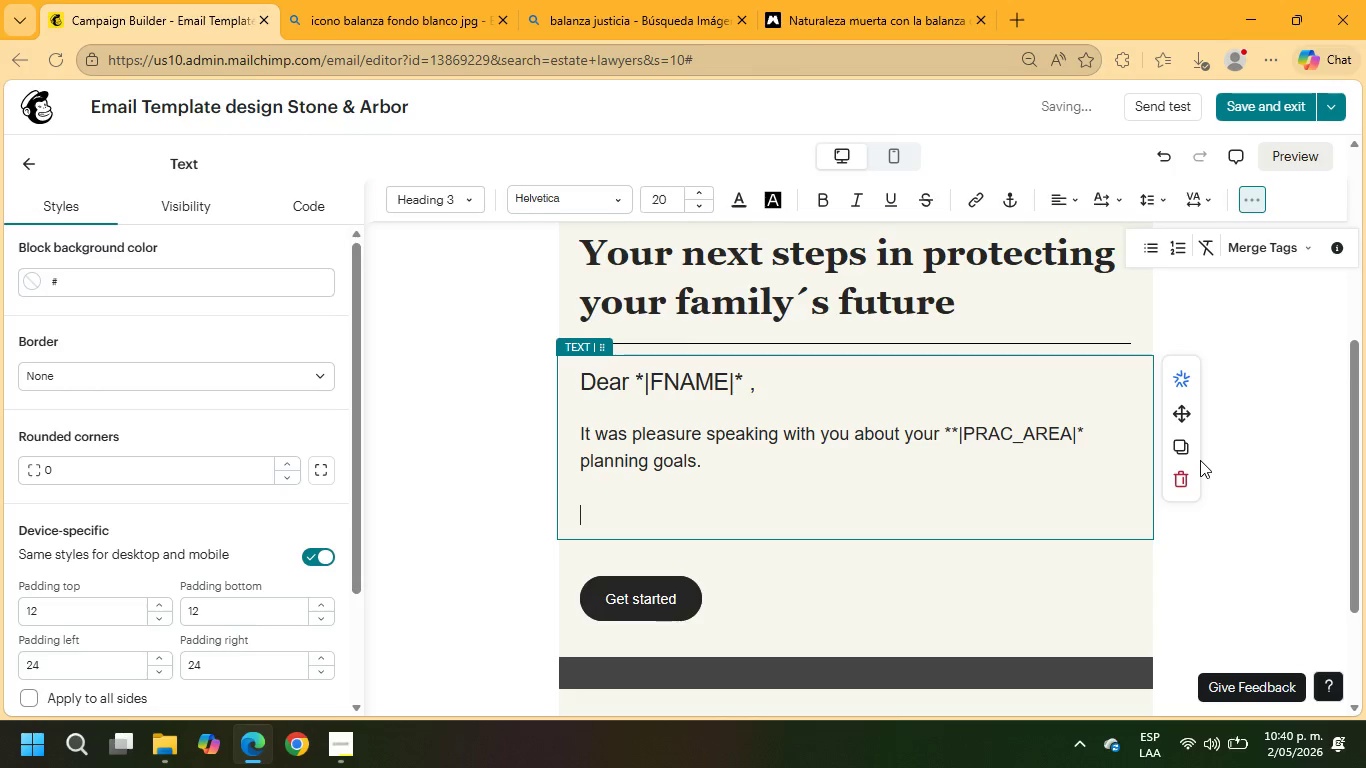 
type(At Stone ^ Arbor Estate Law, we believe estate planning should provide l)
key(Backspace)
type(clarity and confidence - not uncertainty. Taking po)
key(Backspace)
type(roactive legal steps toay can help the people and priorities that matter most you in the future.)
 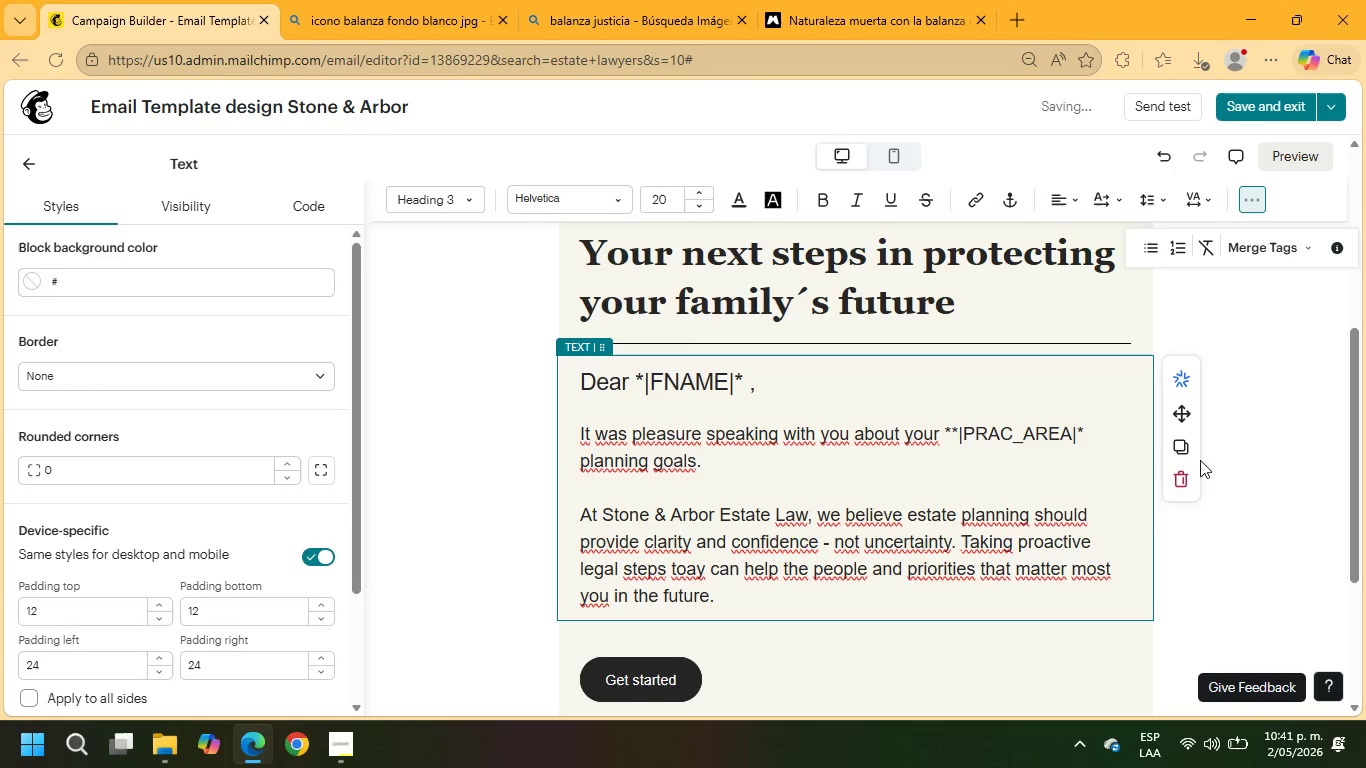 
left_click_drag(start_coordinate=[727, 594], to_coordinate=[546, 383])
 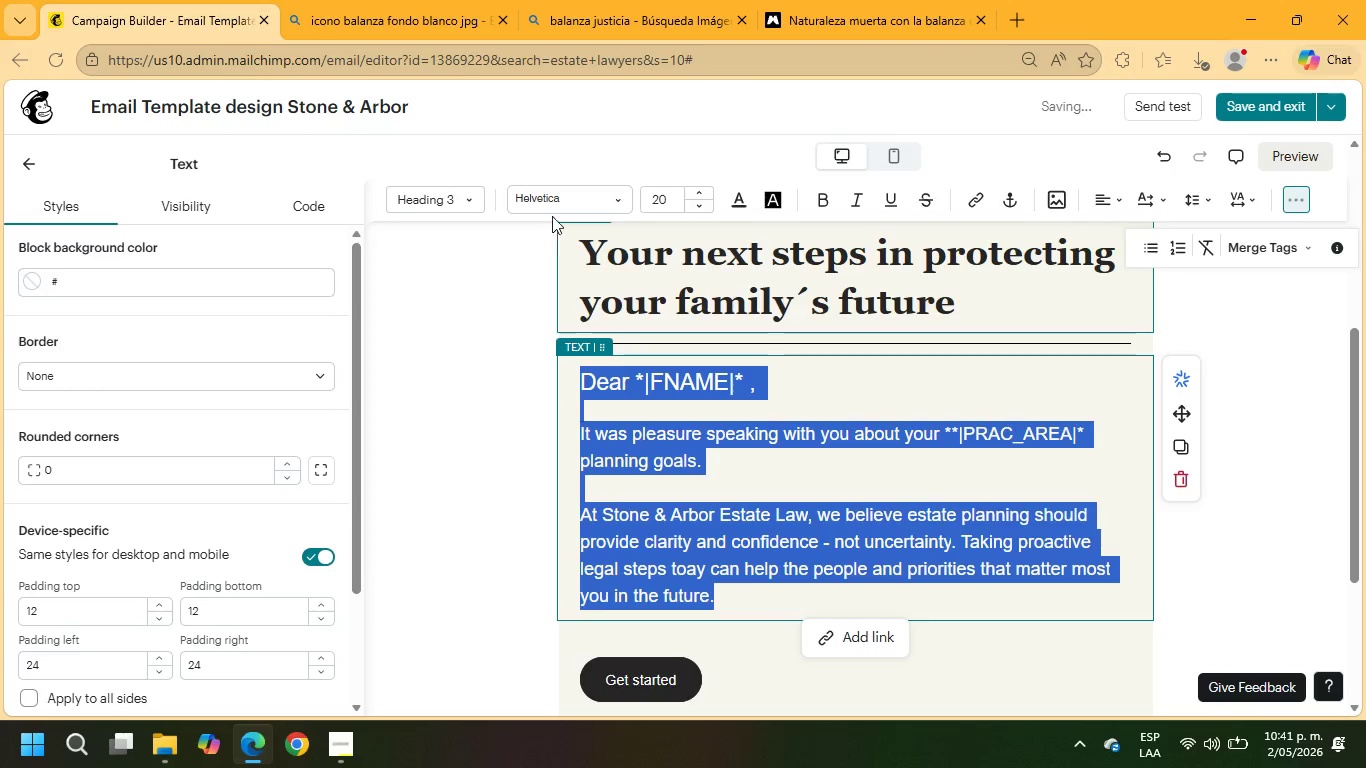 
left_click([550, 201])
 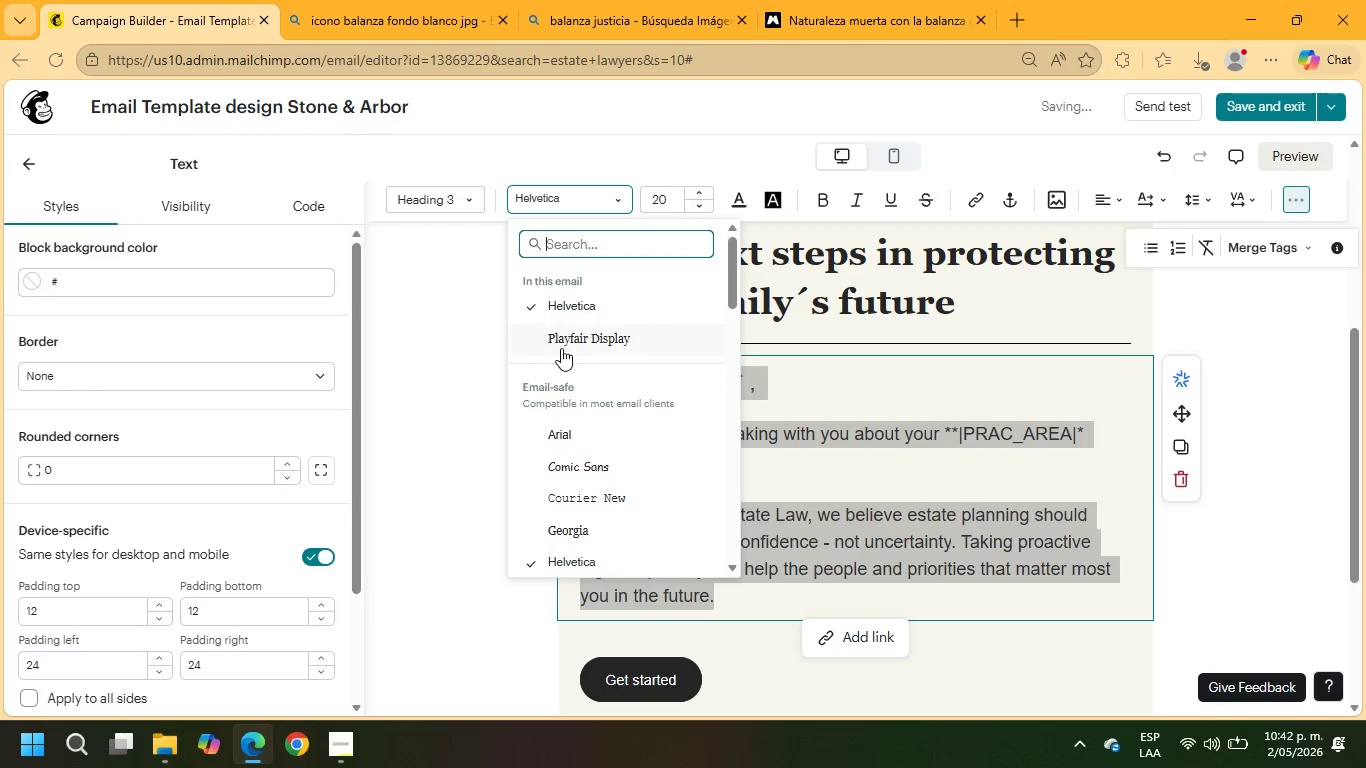 
left_click([563, 339])
 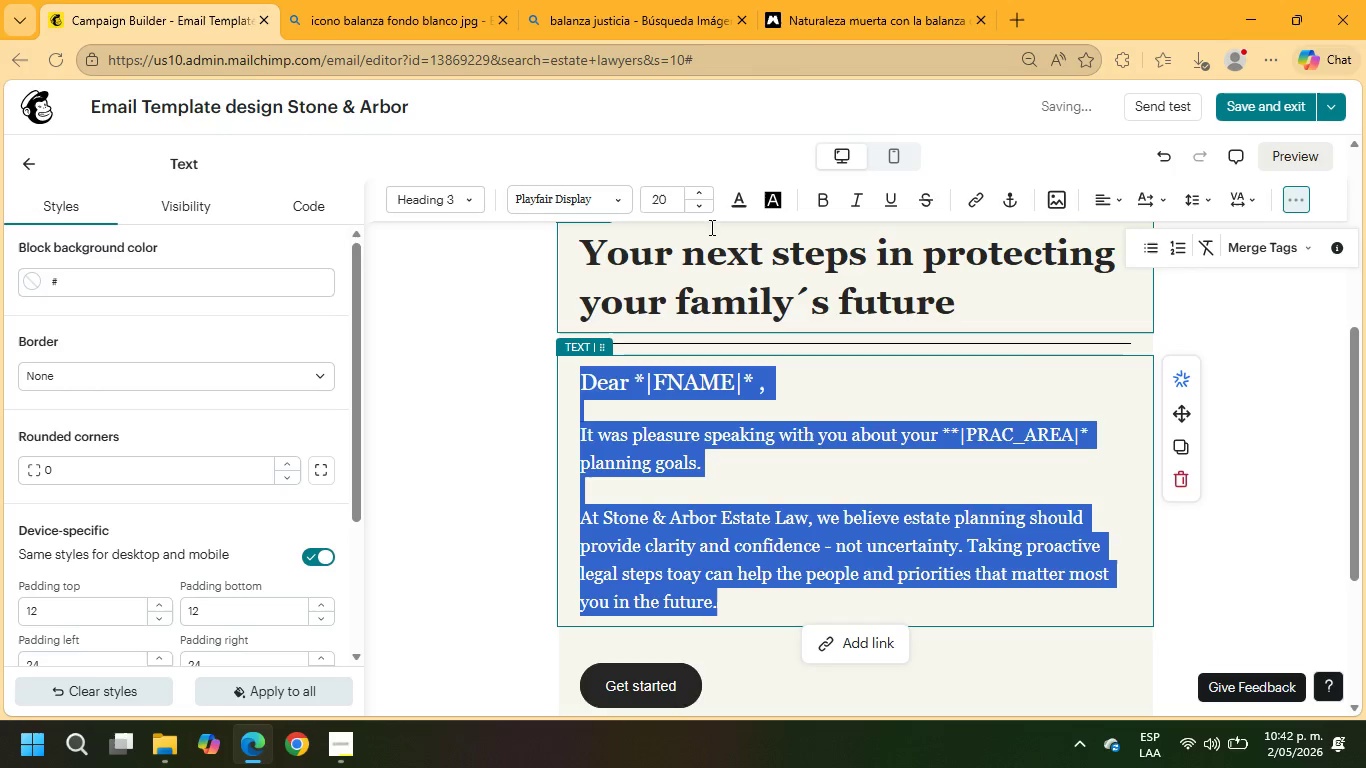 
left_click([702, 212])
 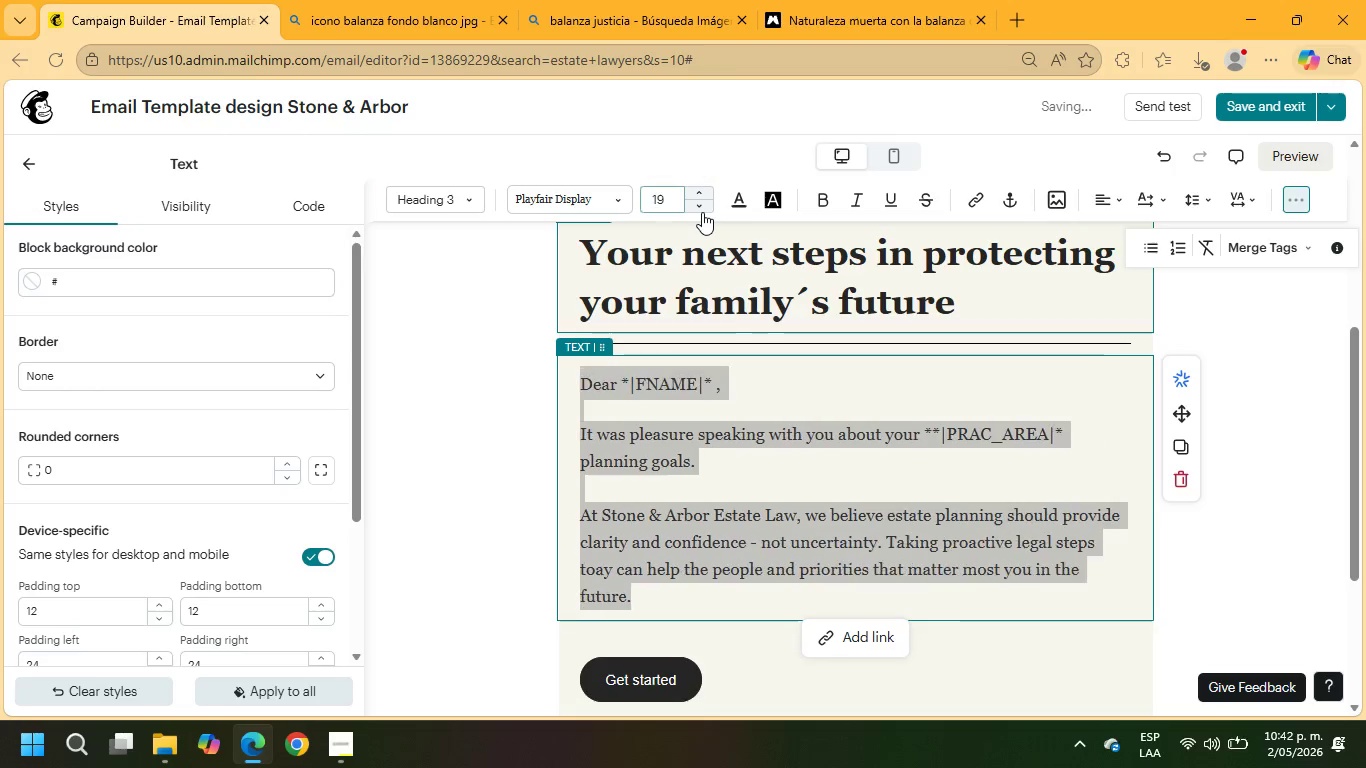 
left_click([702, 212])
 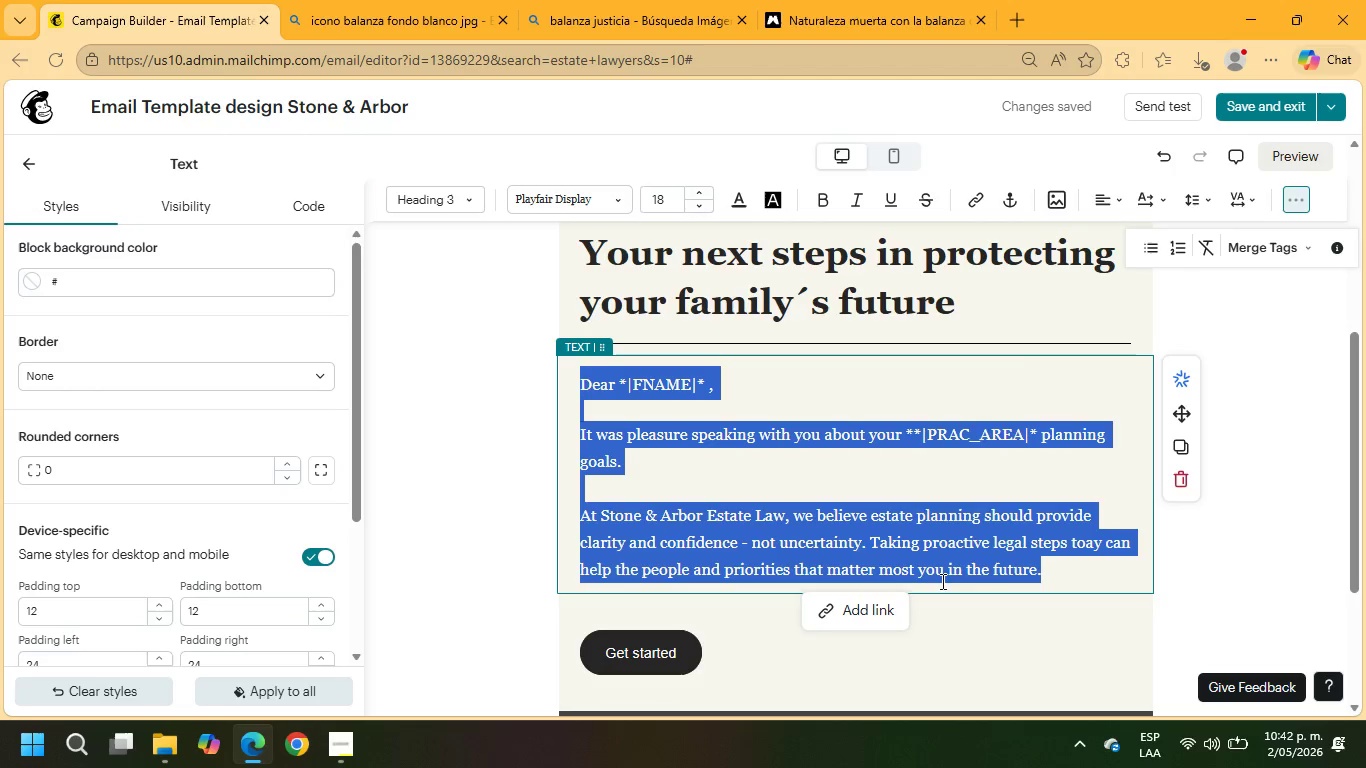 
wait(6.31)
 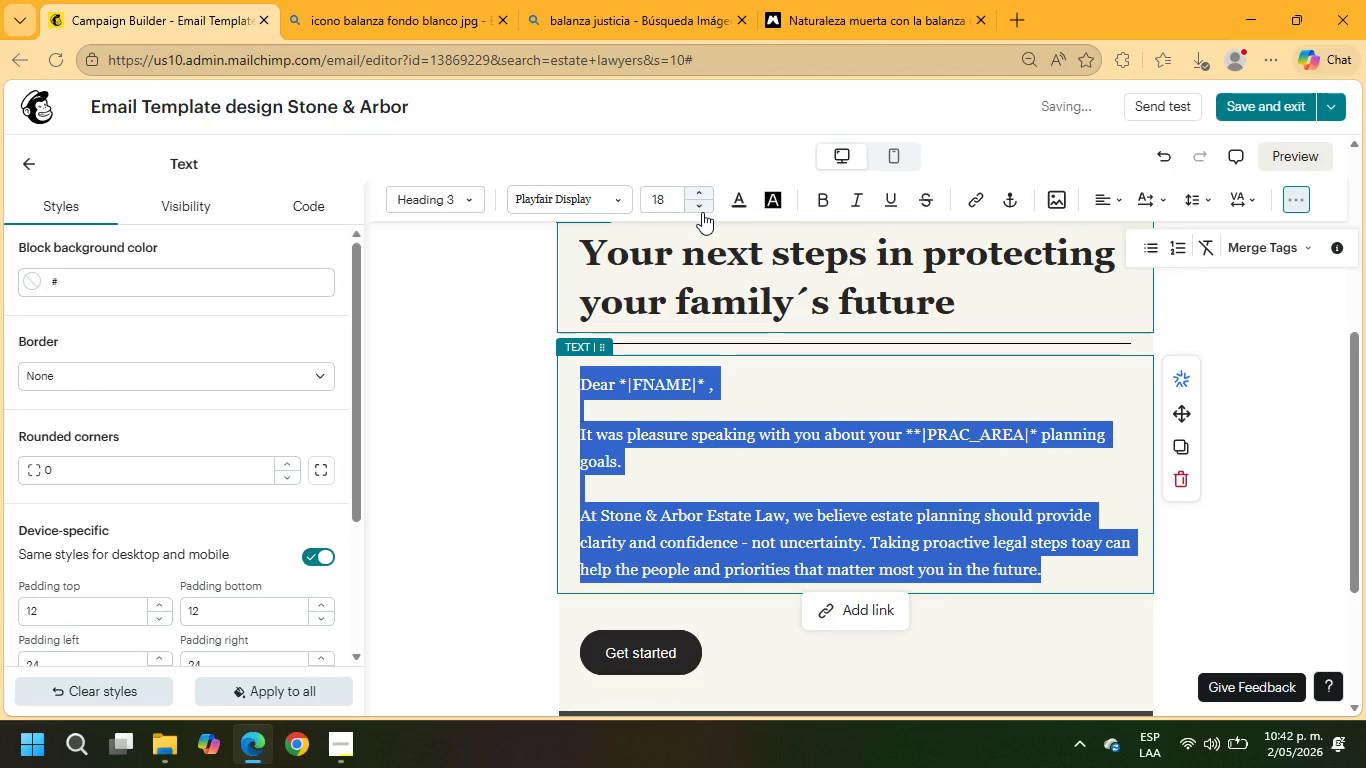 
left_click([1087, 542])
 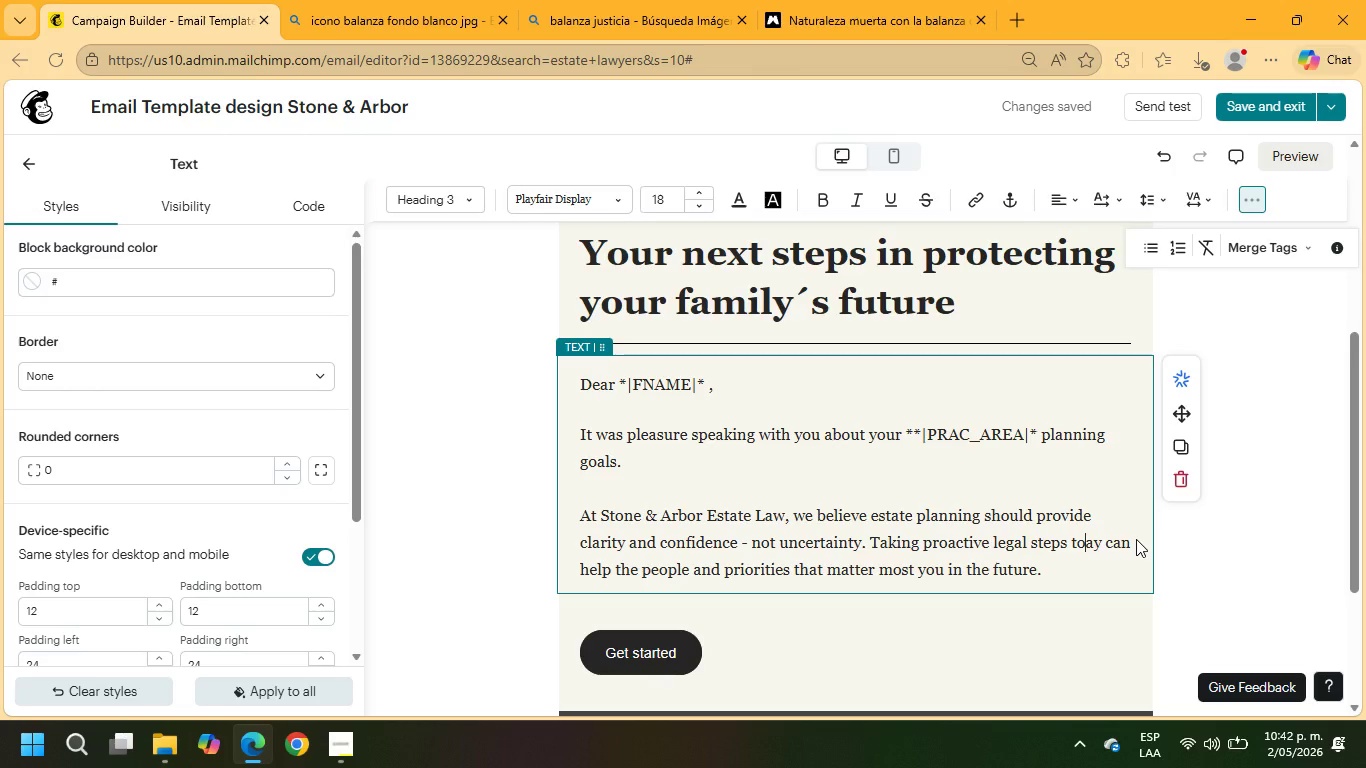 
wait(8.64)
 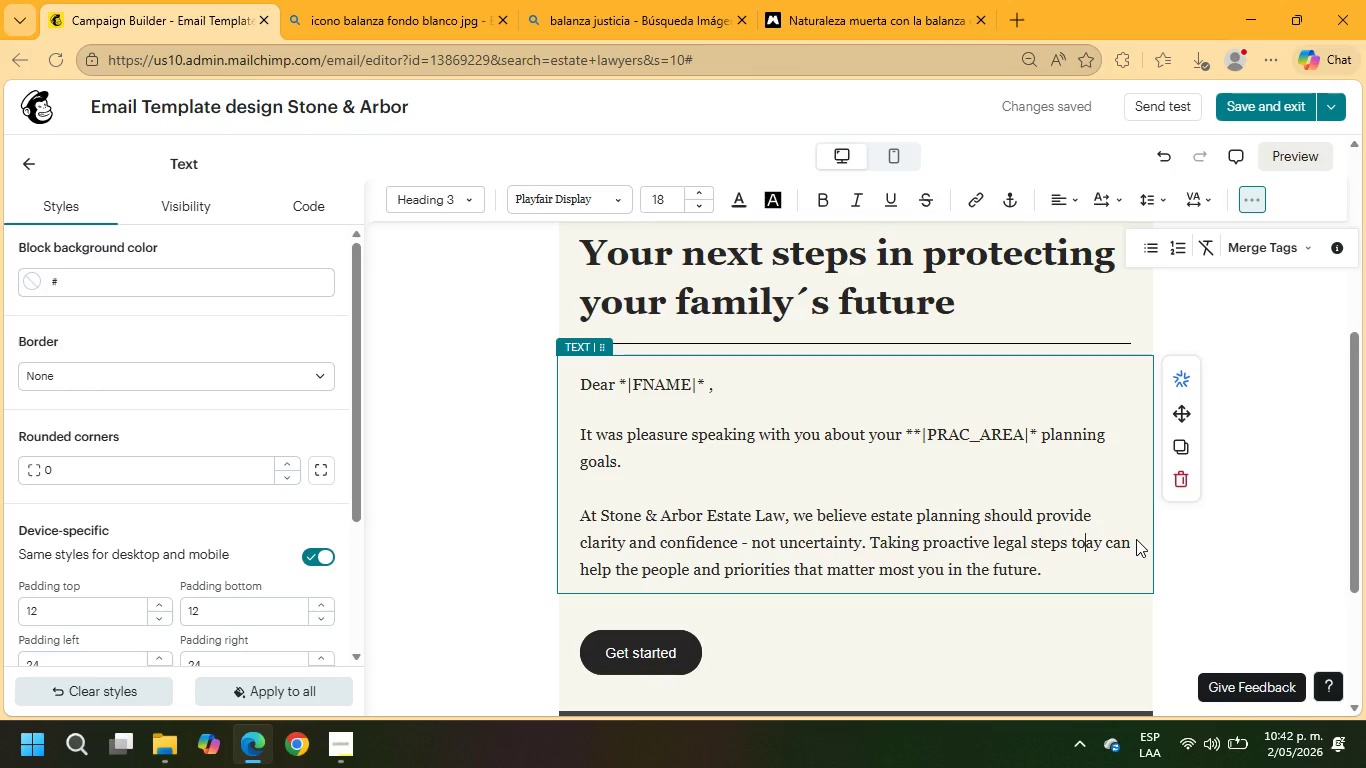 
key(D)
 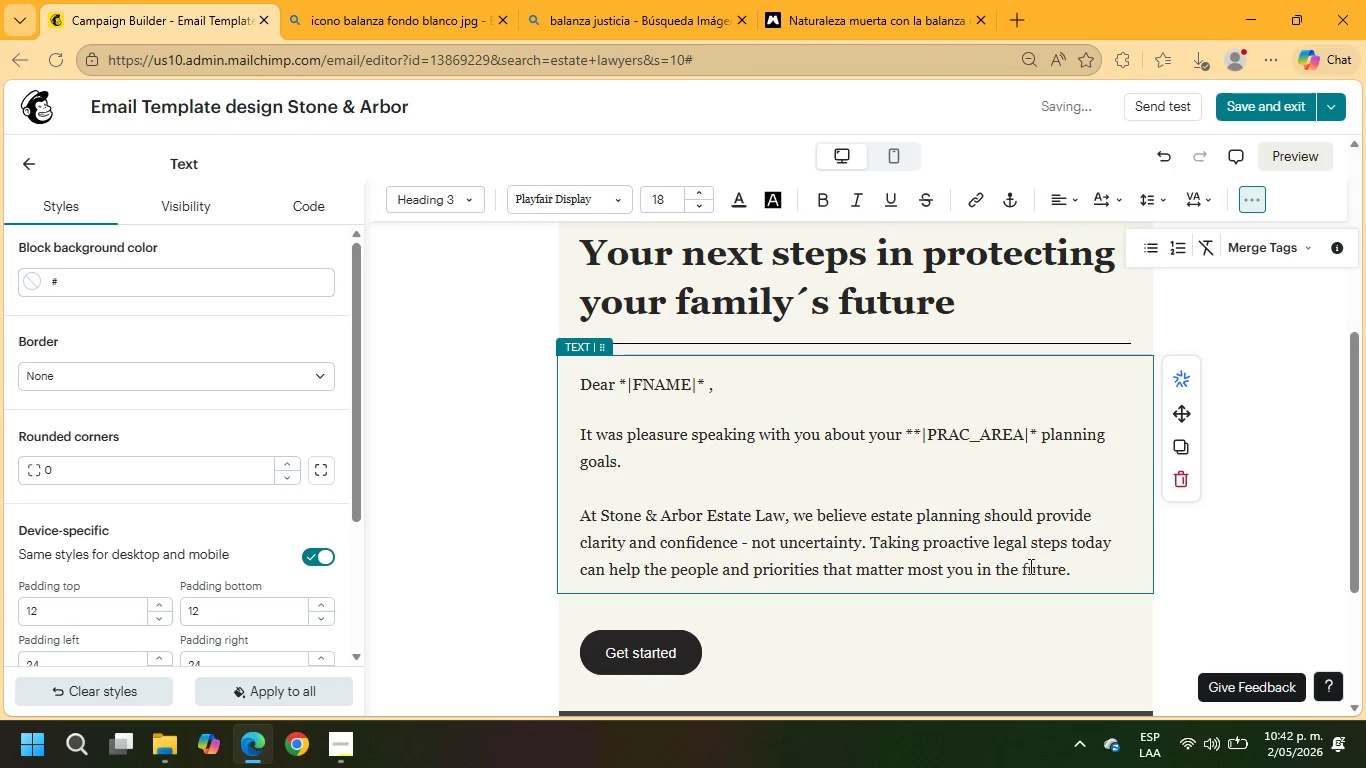 
left_click_drag(start_coordinate=[1075, 577], to_coordinate=[578, 437])
 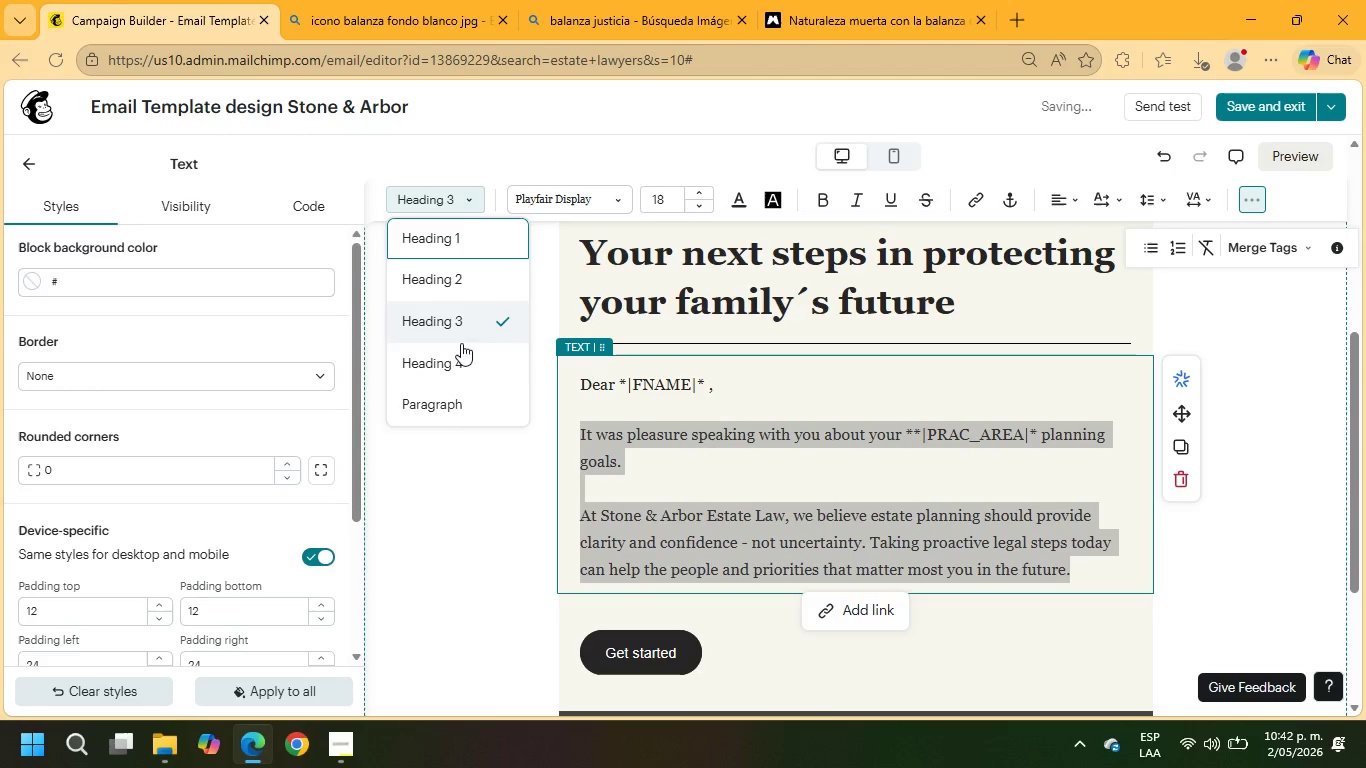 
left_click([458, 408])
 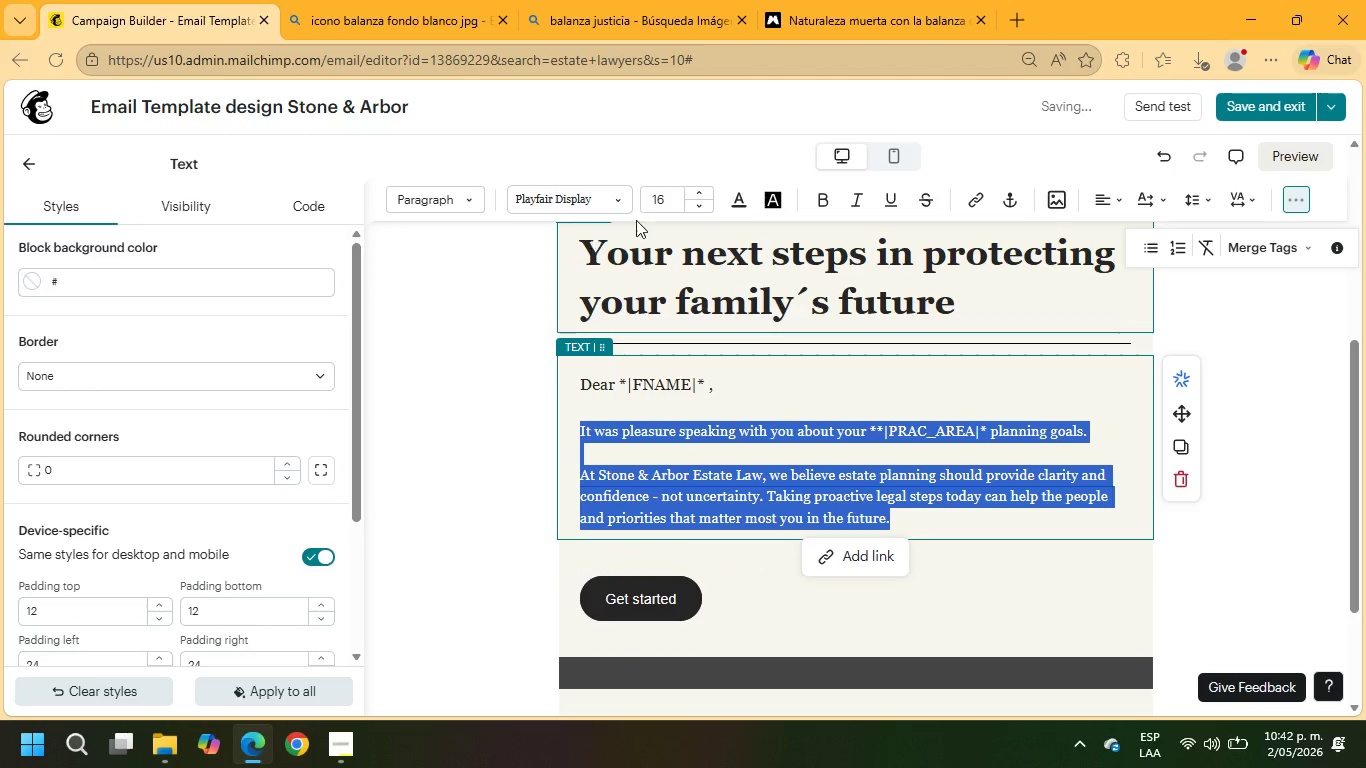 
left_click([698, 192])
 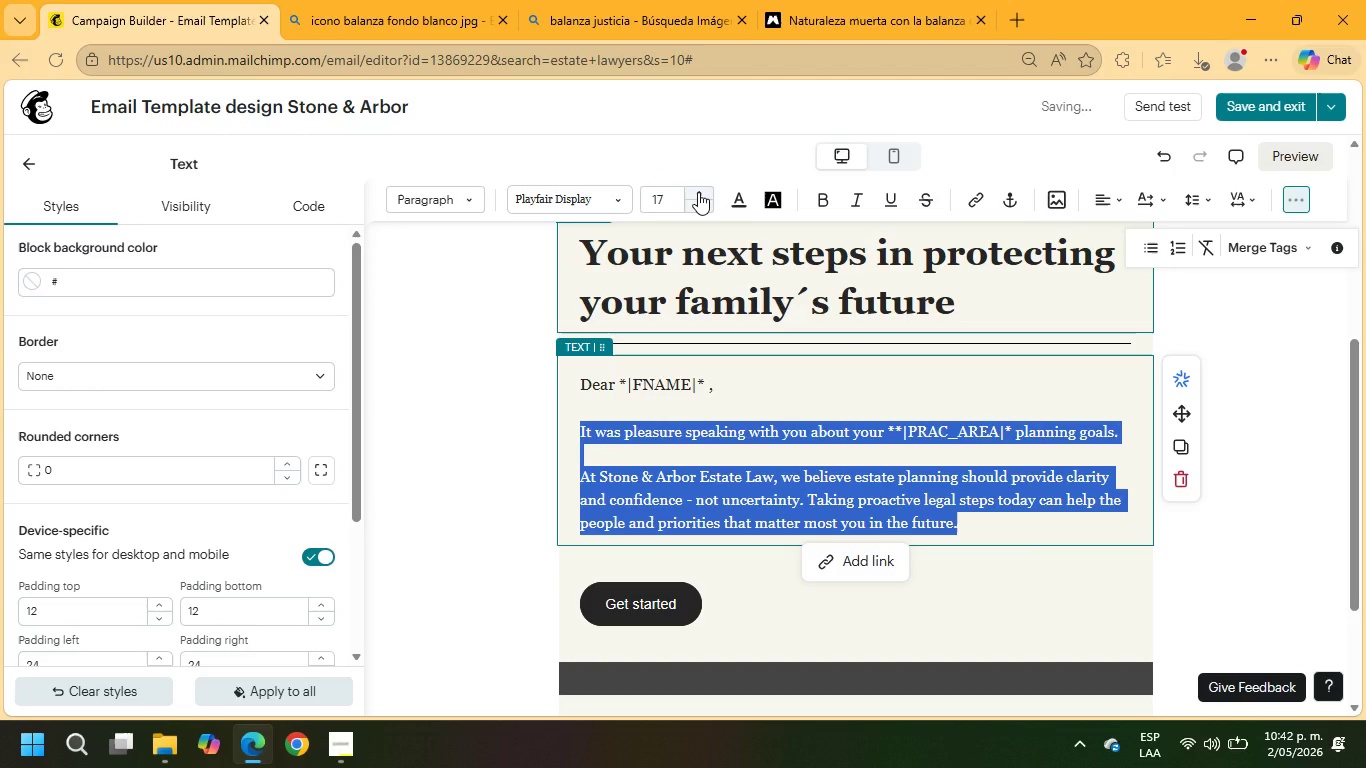 
left_click([698, 192])
 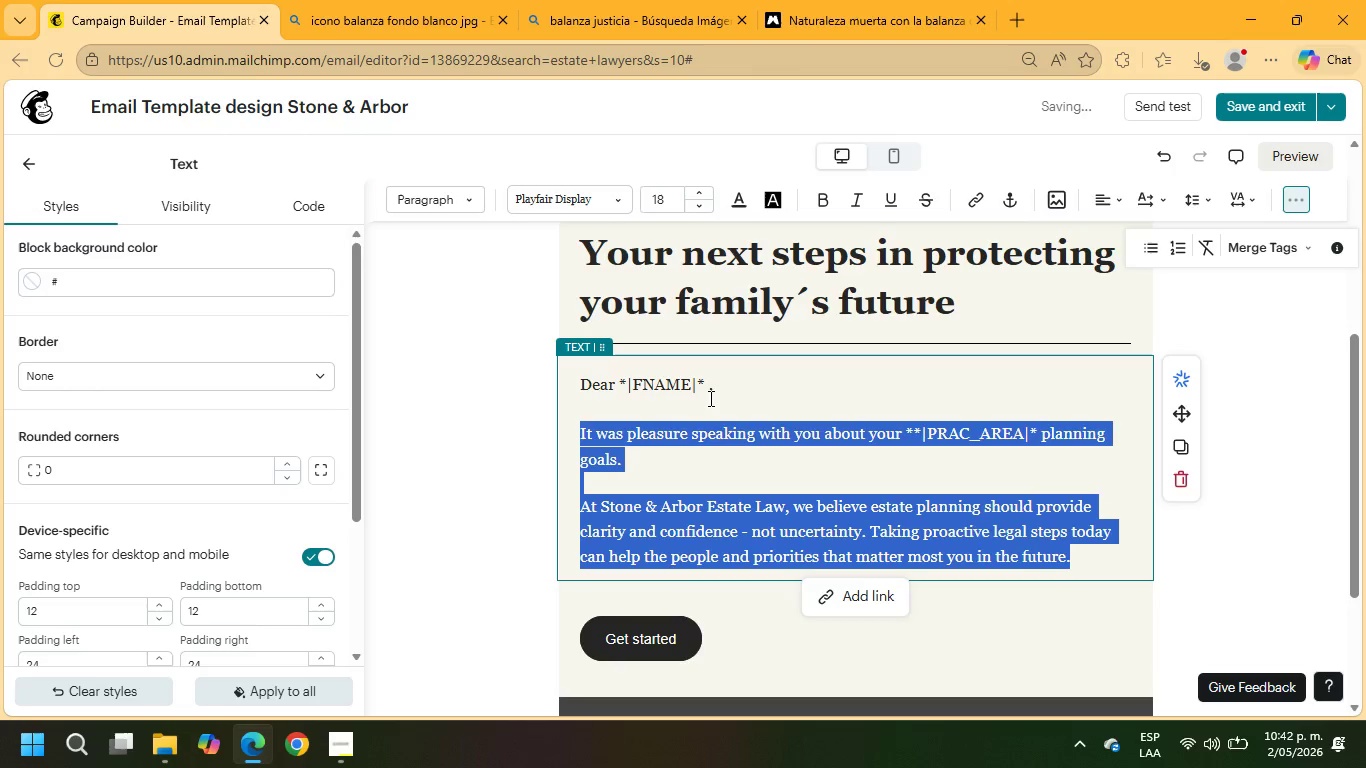 
left_click_drag(start_coordinate=[722, 390], to_coordinate=[546, 386])
 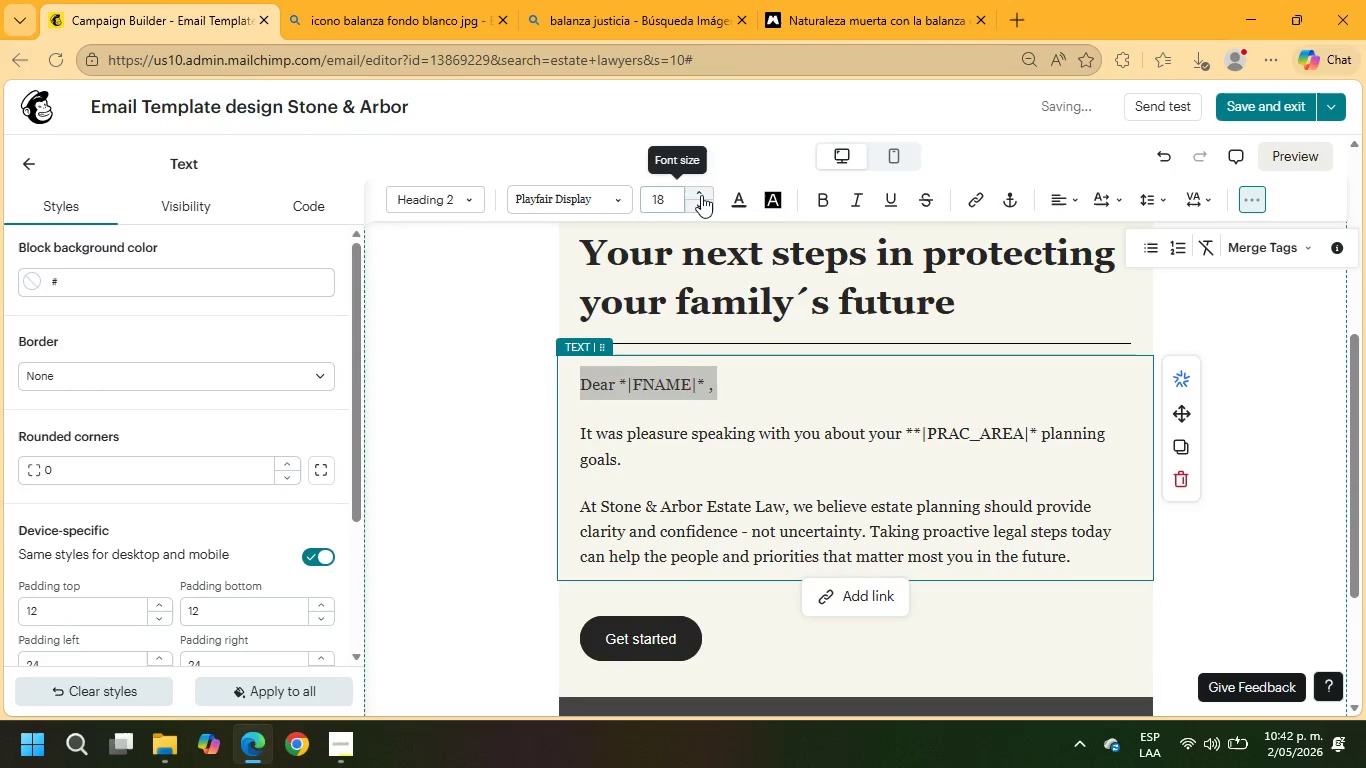 
left_click([701, 195])
 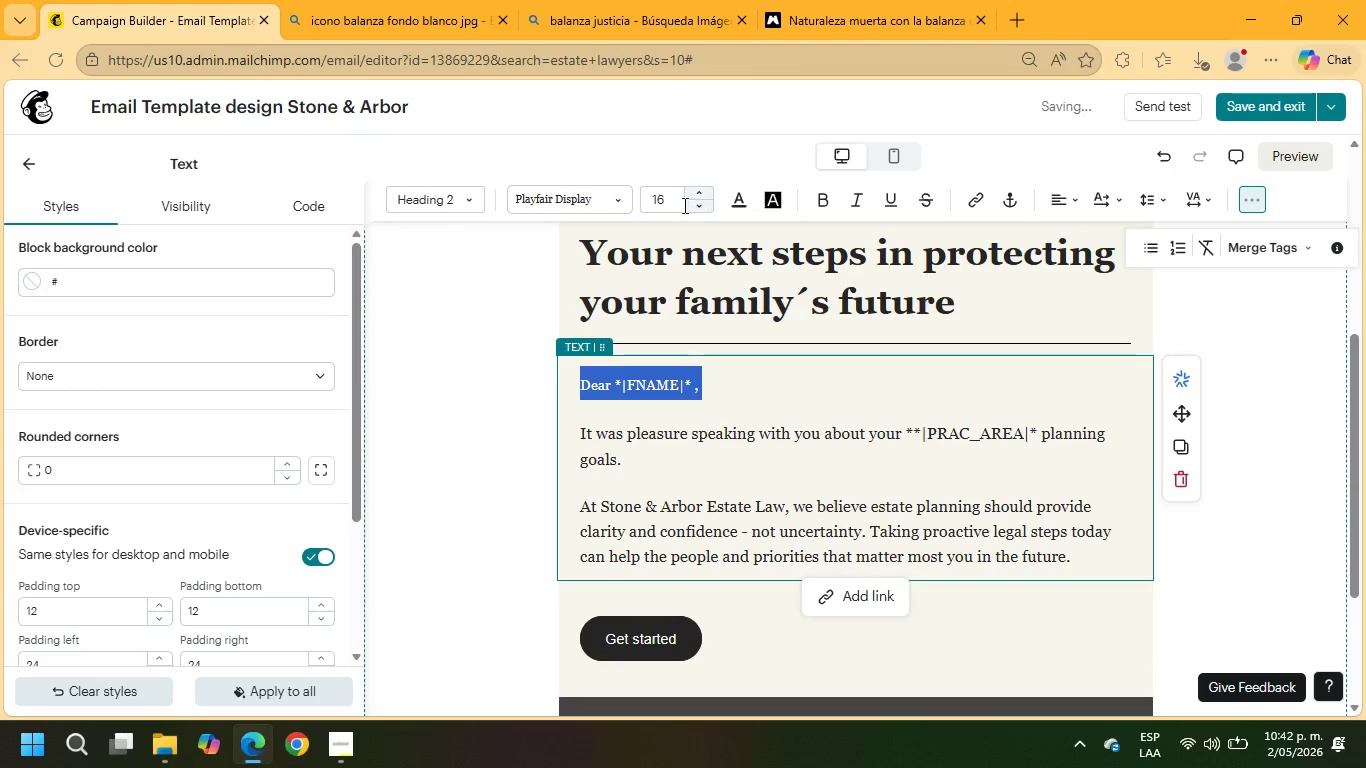 
left_click_drag(start_coordinate=[679, 202], to_coordinate=[634, 199])
 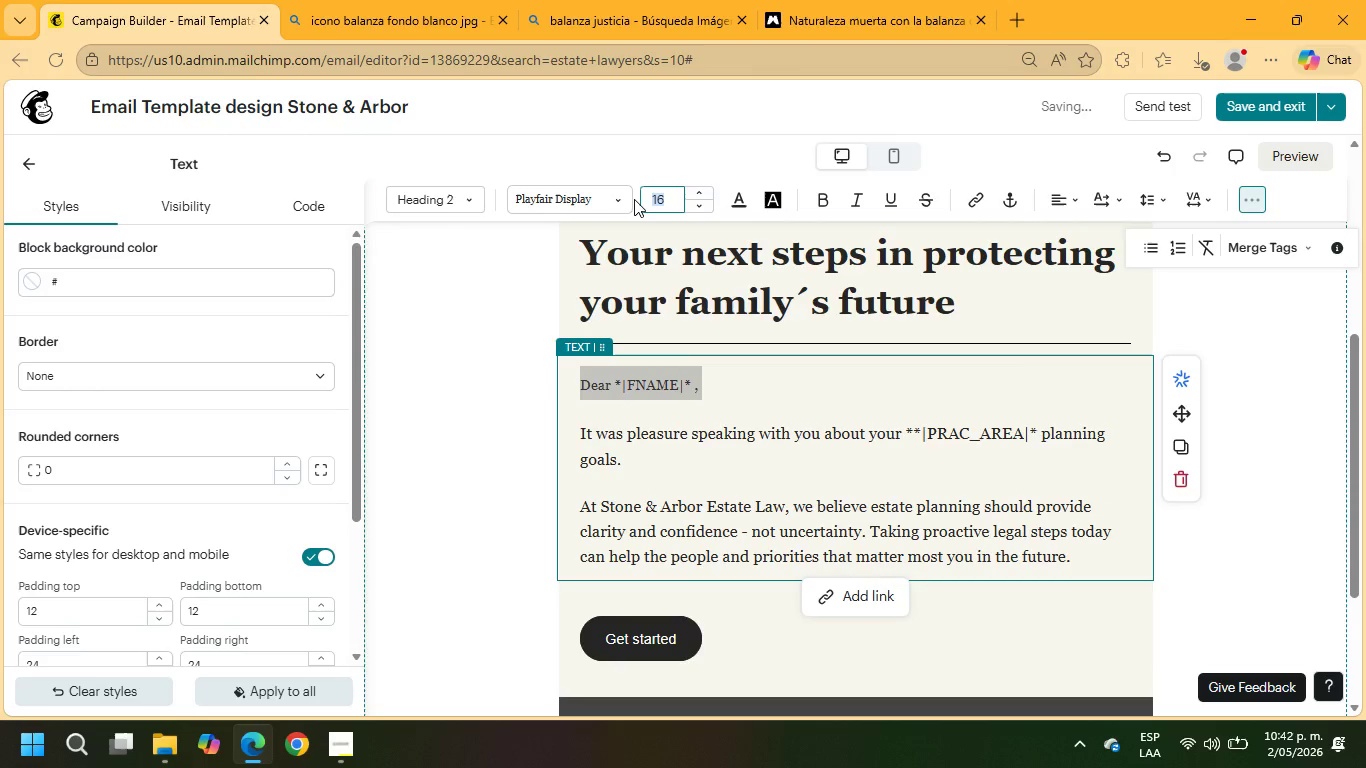 
key(Numpad2)
 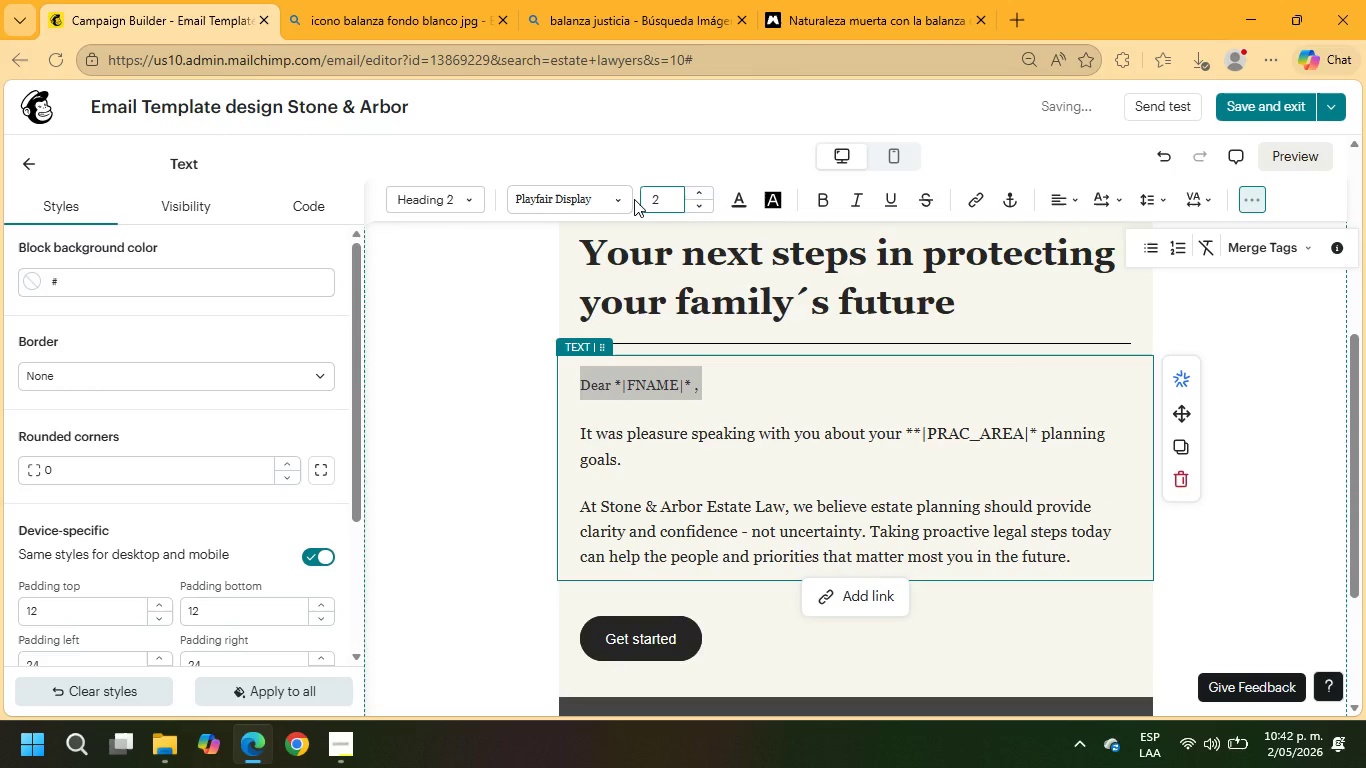 
key(Numpad5)
 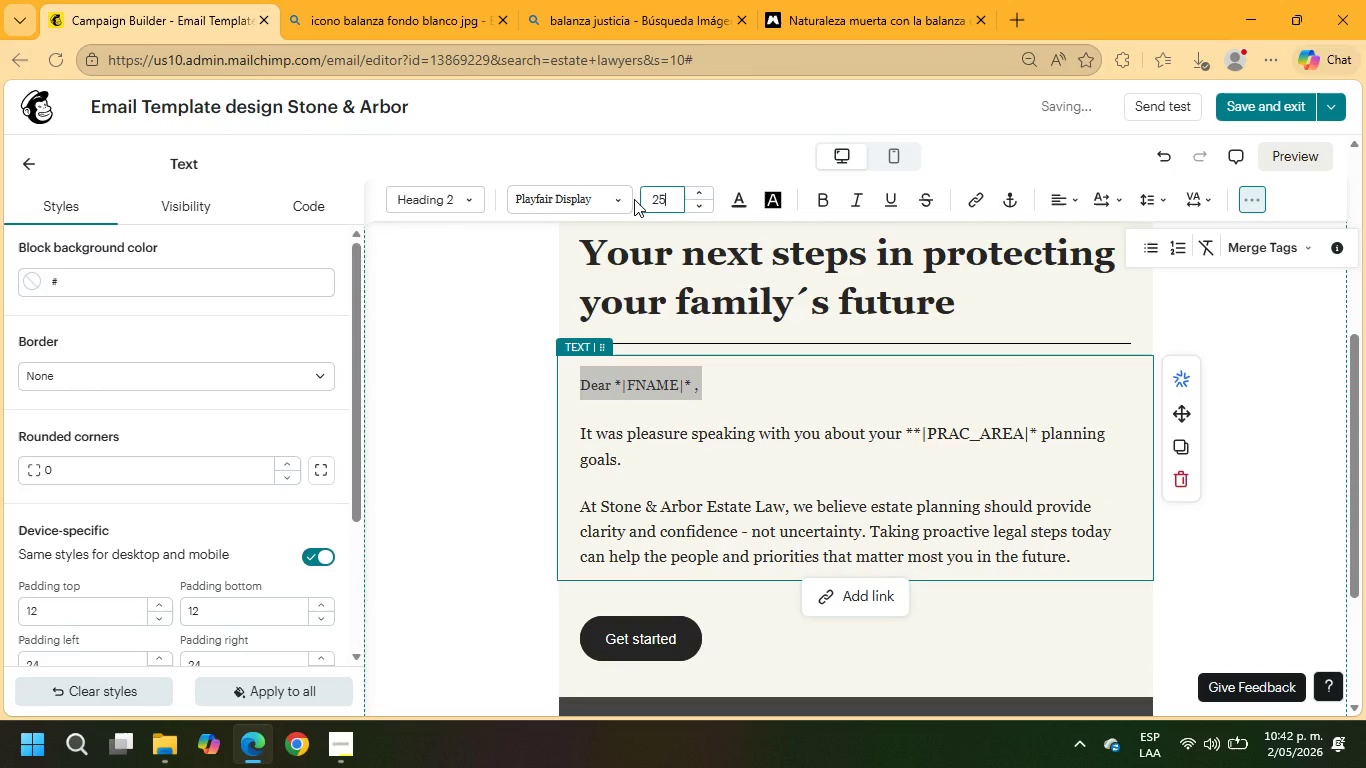 
key(NumpadEnter)
 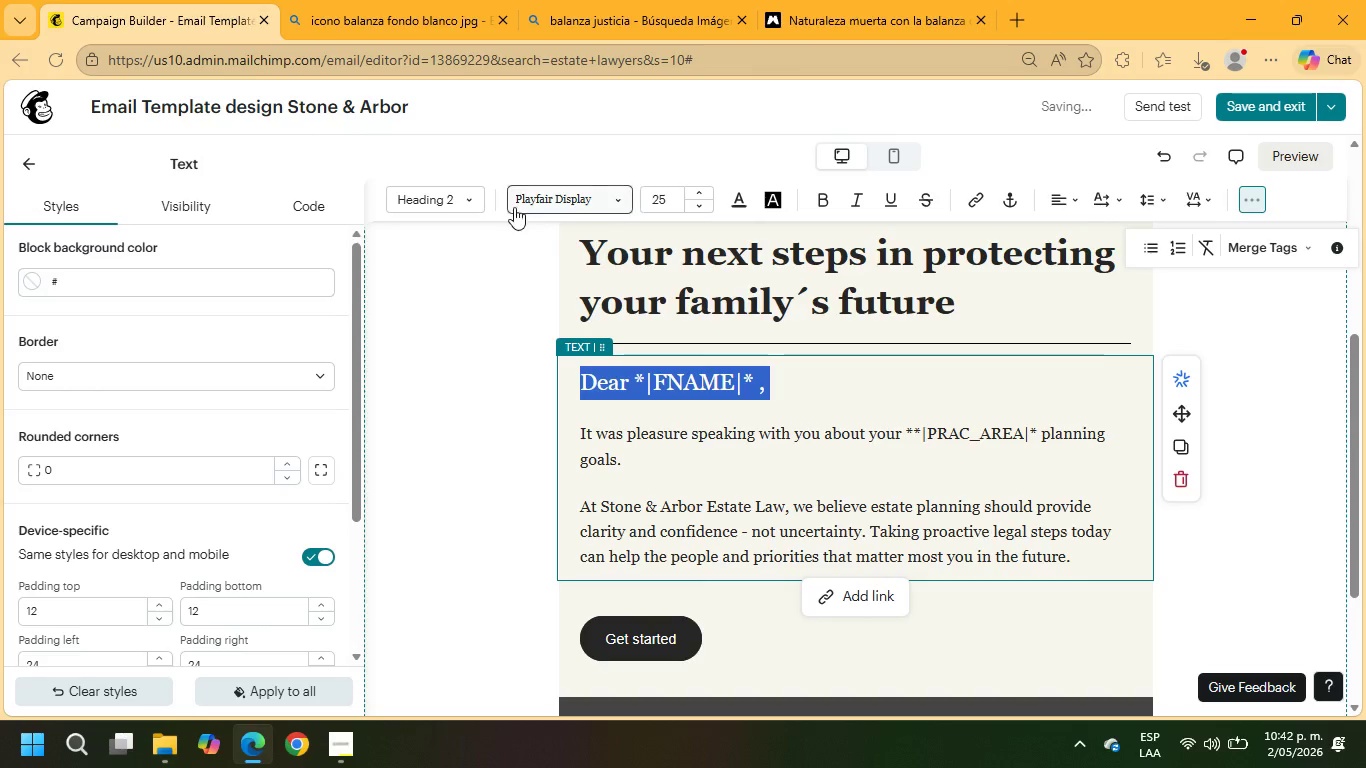 
left_click([819, 205])
 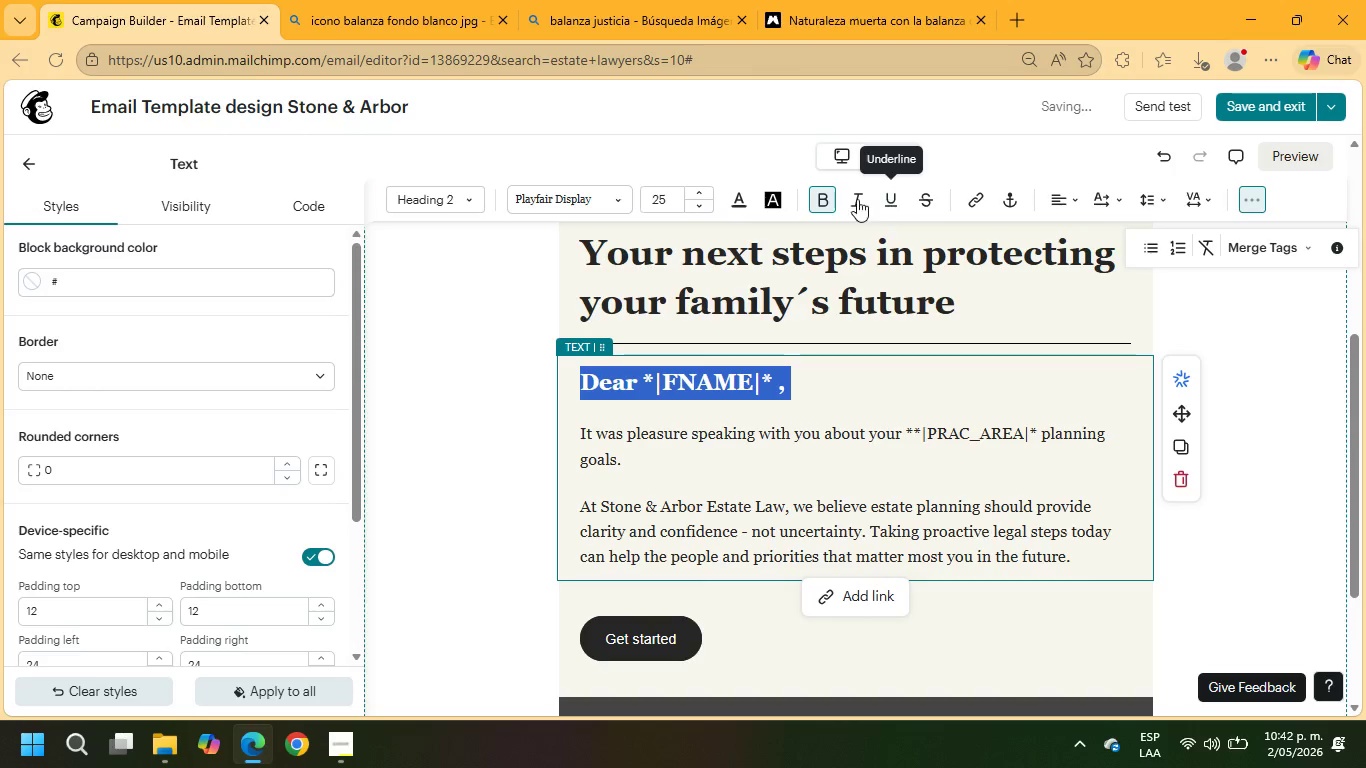 
left_click([855, 199])
 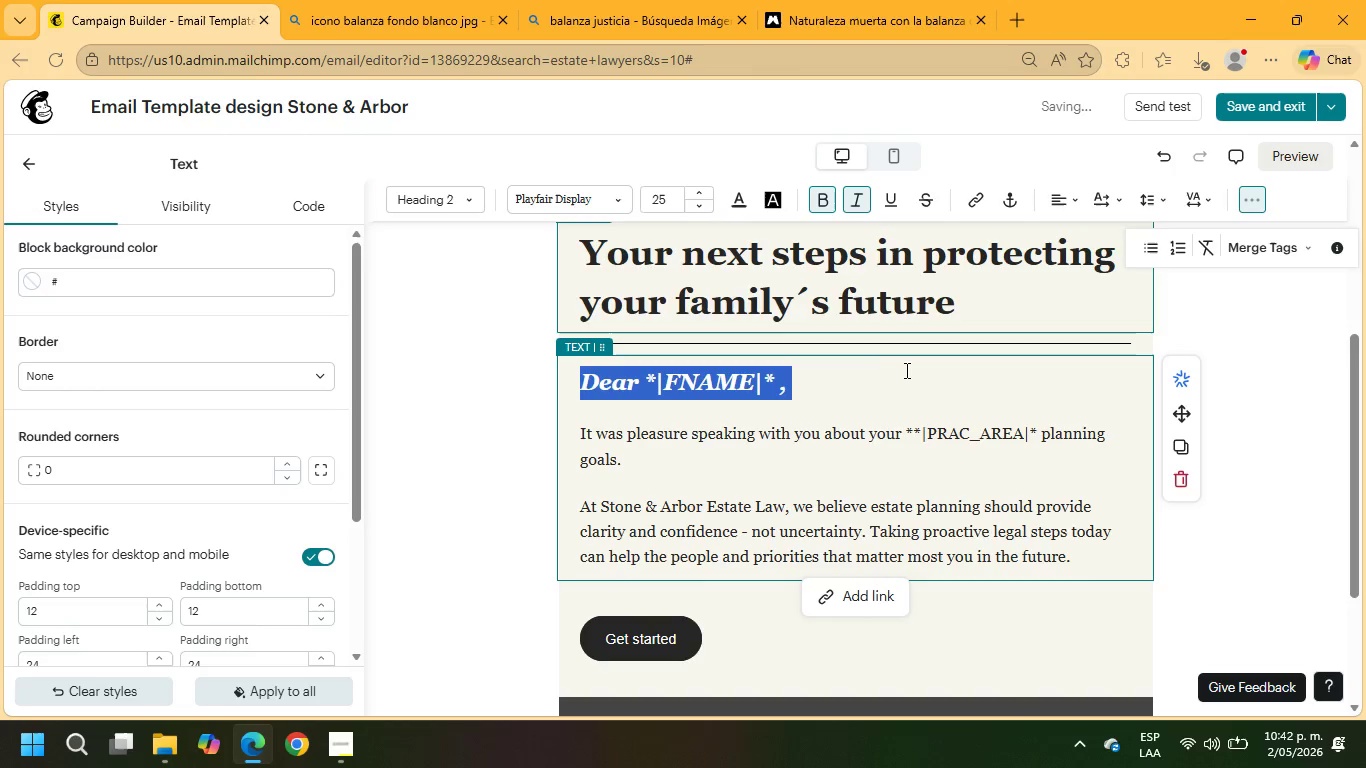 
left_click([906, 370])
 